 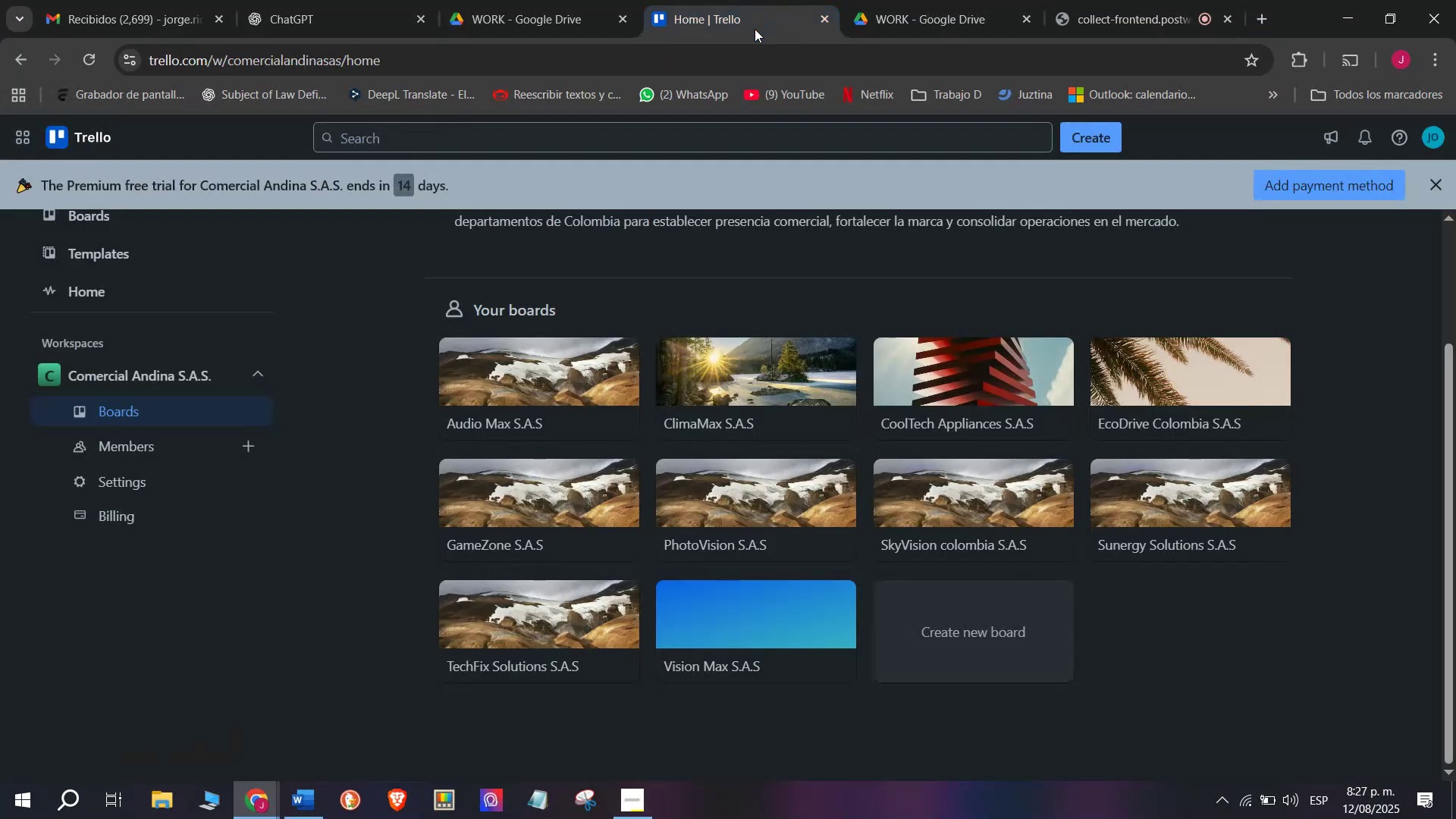 
mouse_move([977, 652])
 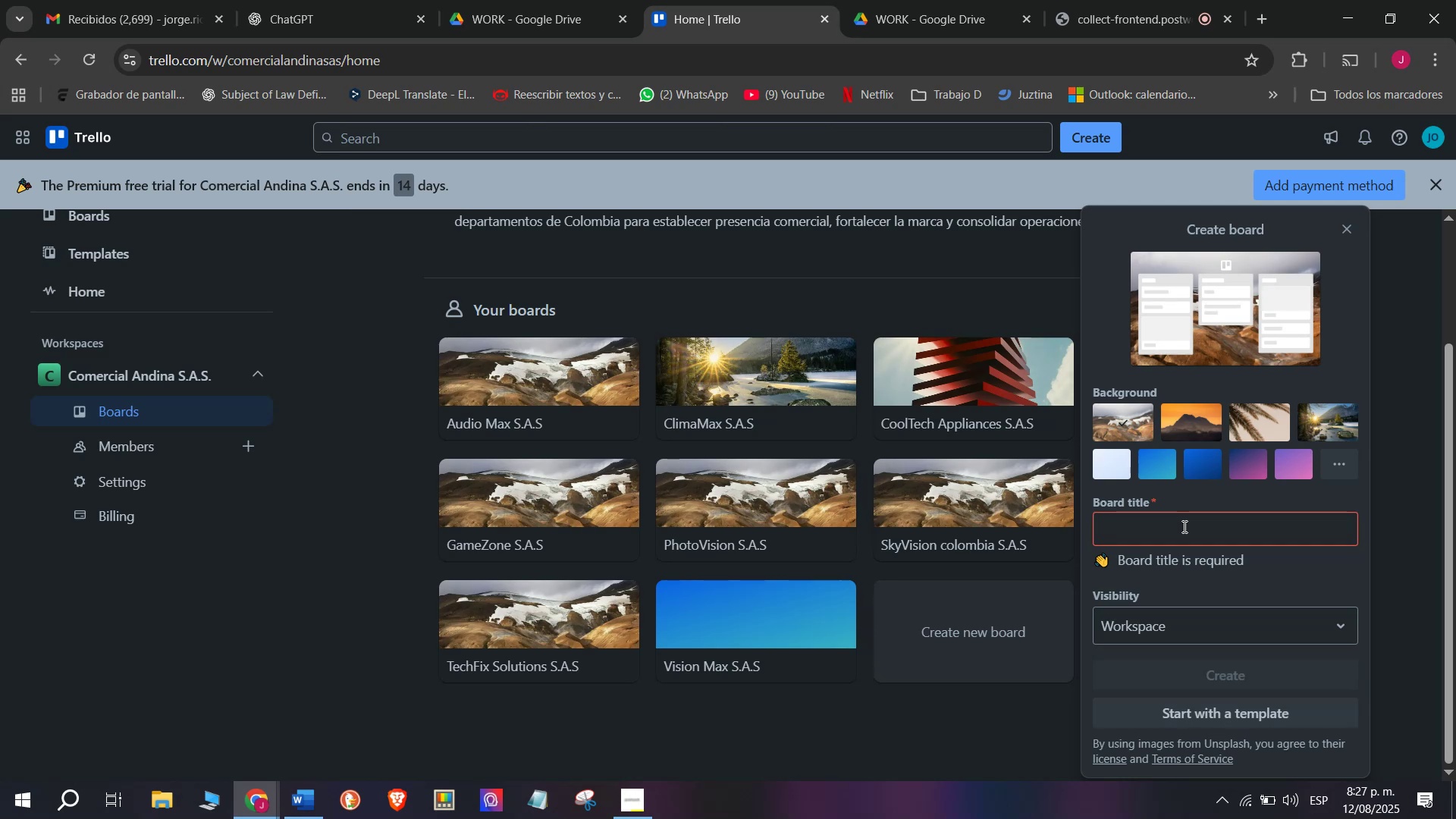 
type(Road )
key(Backspace)
type(Grip Colombia S.A.S)
 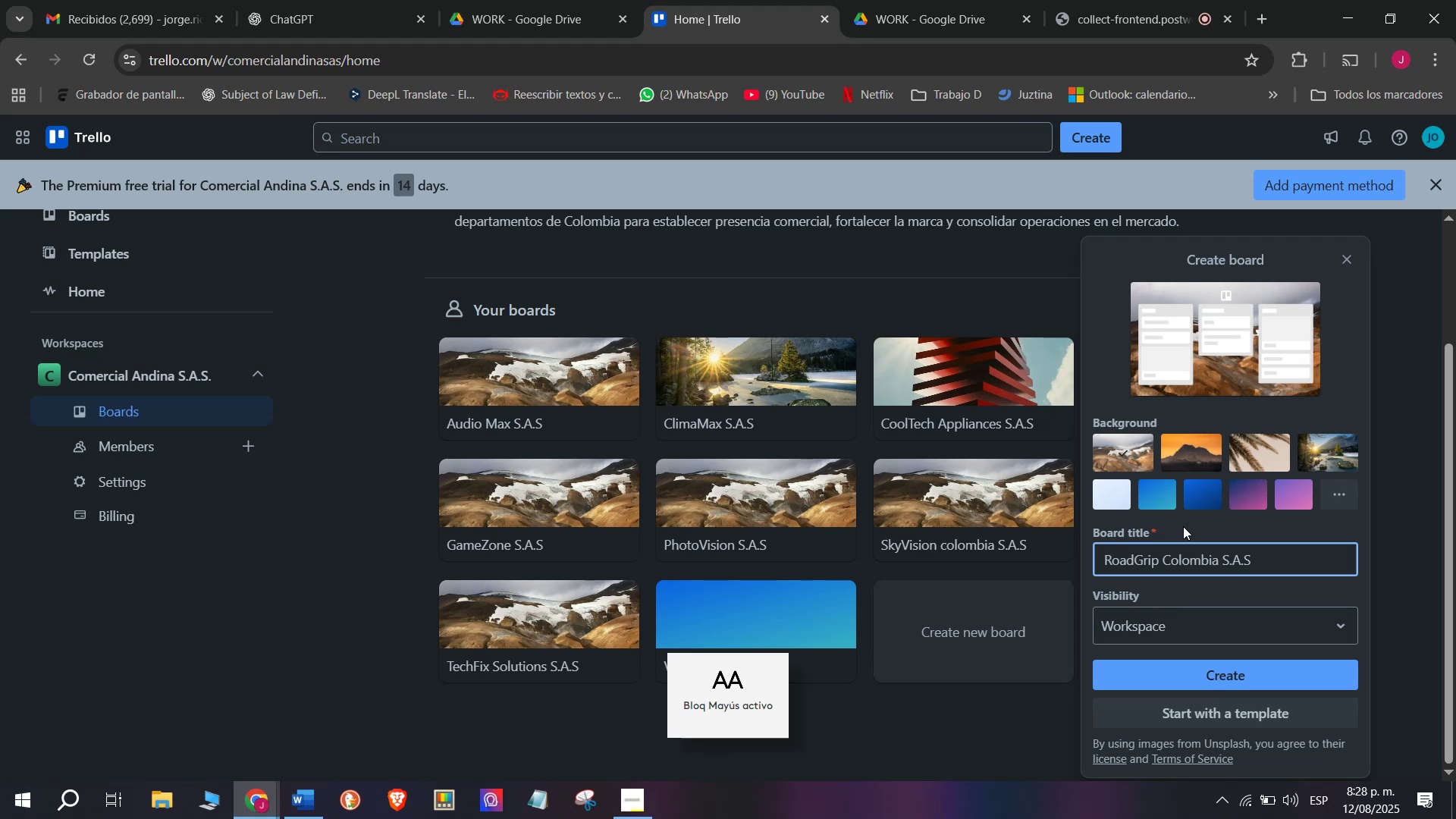 
key(Enter)
 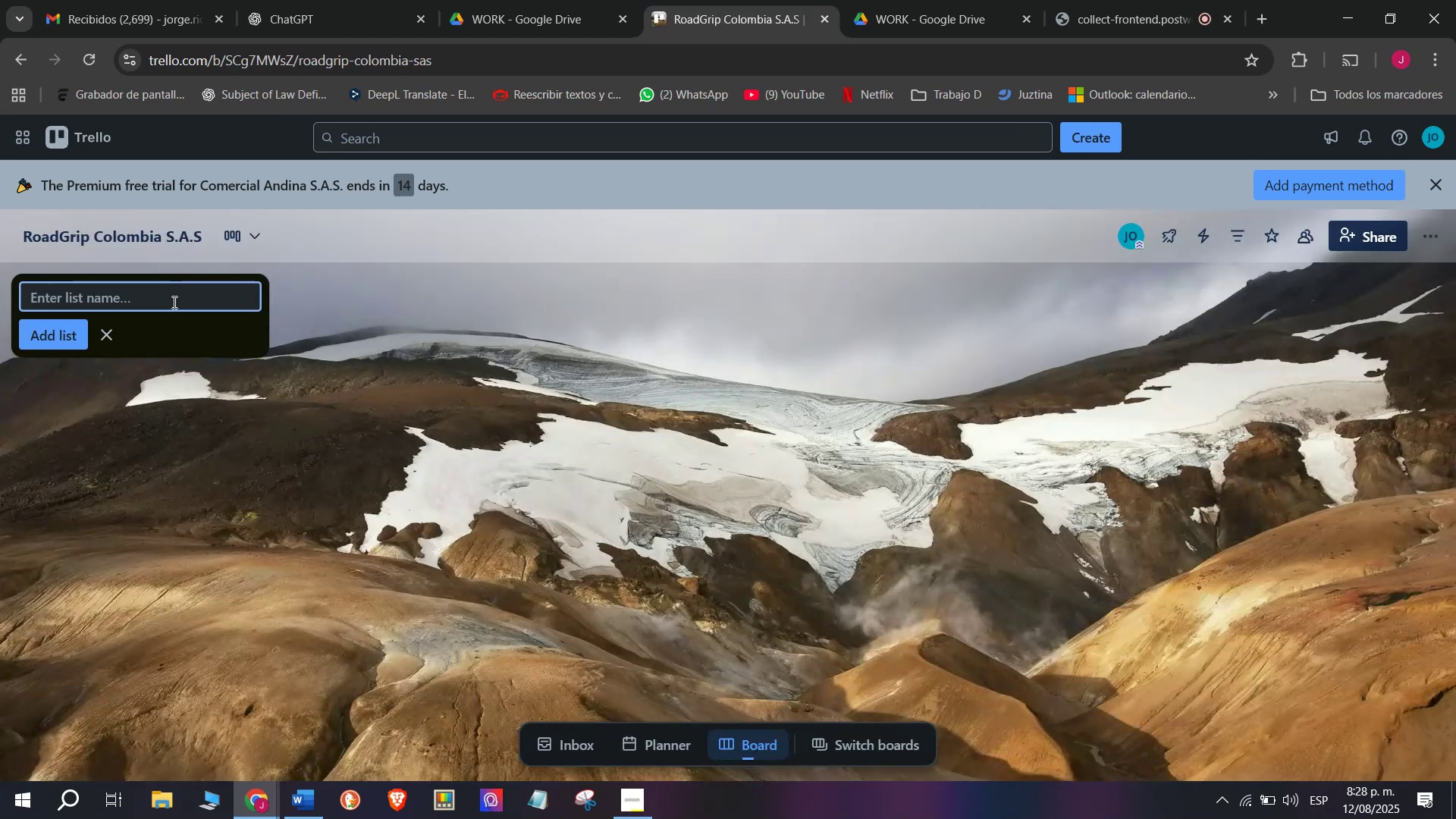 
scroll: coordinate [541, 429], scroll_direction: up, amount: 1.0
 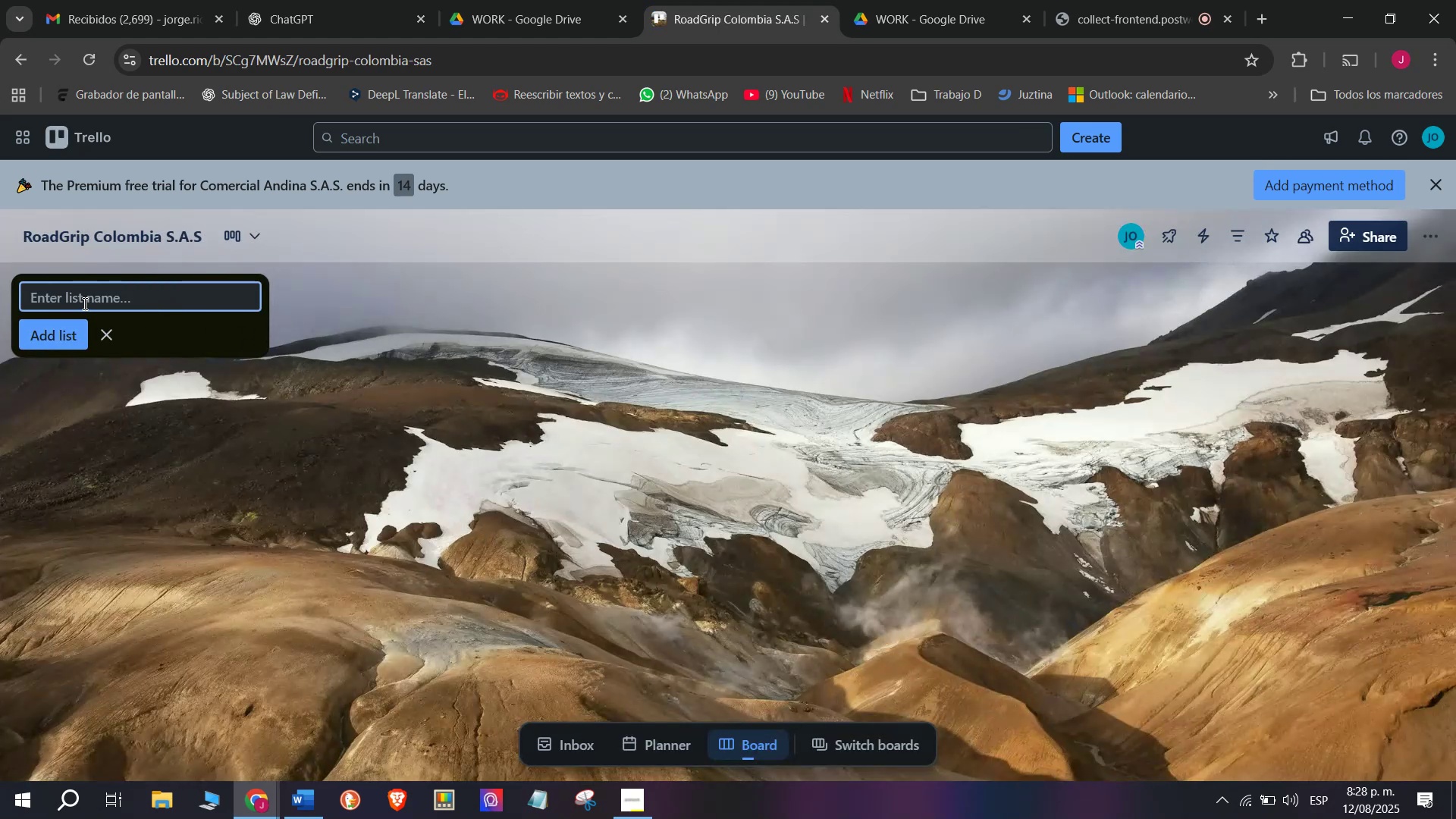 
key(CapsLock)
 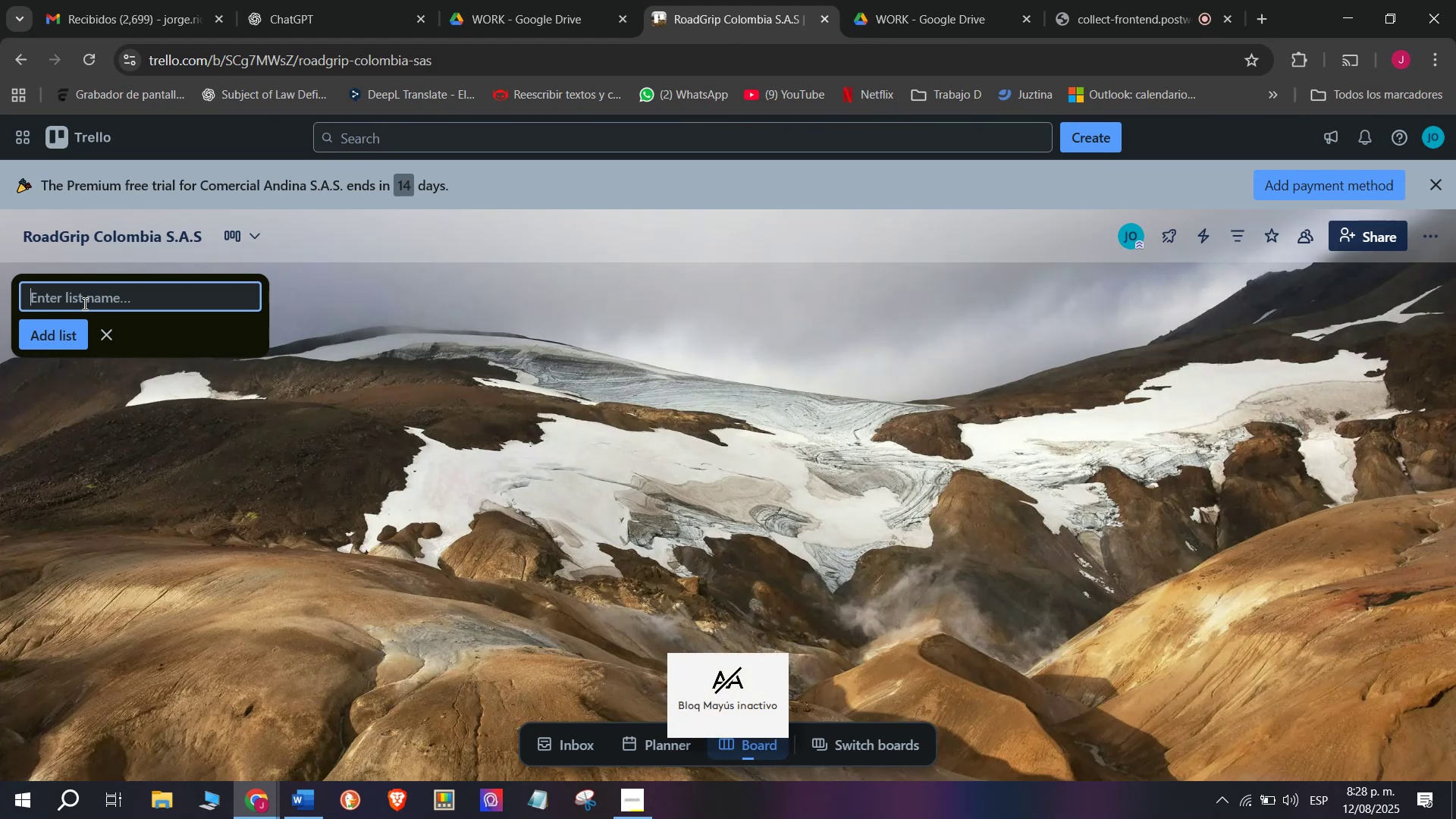 
key(CapsLock)
 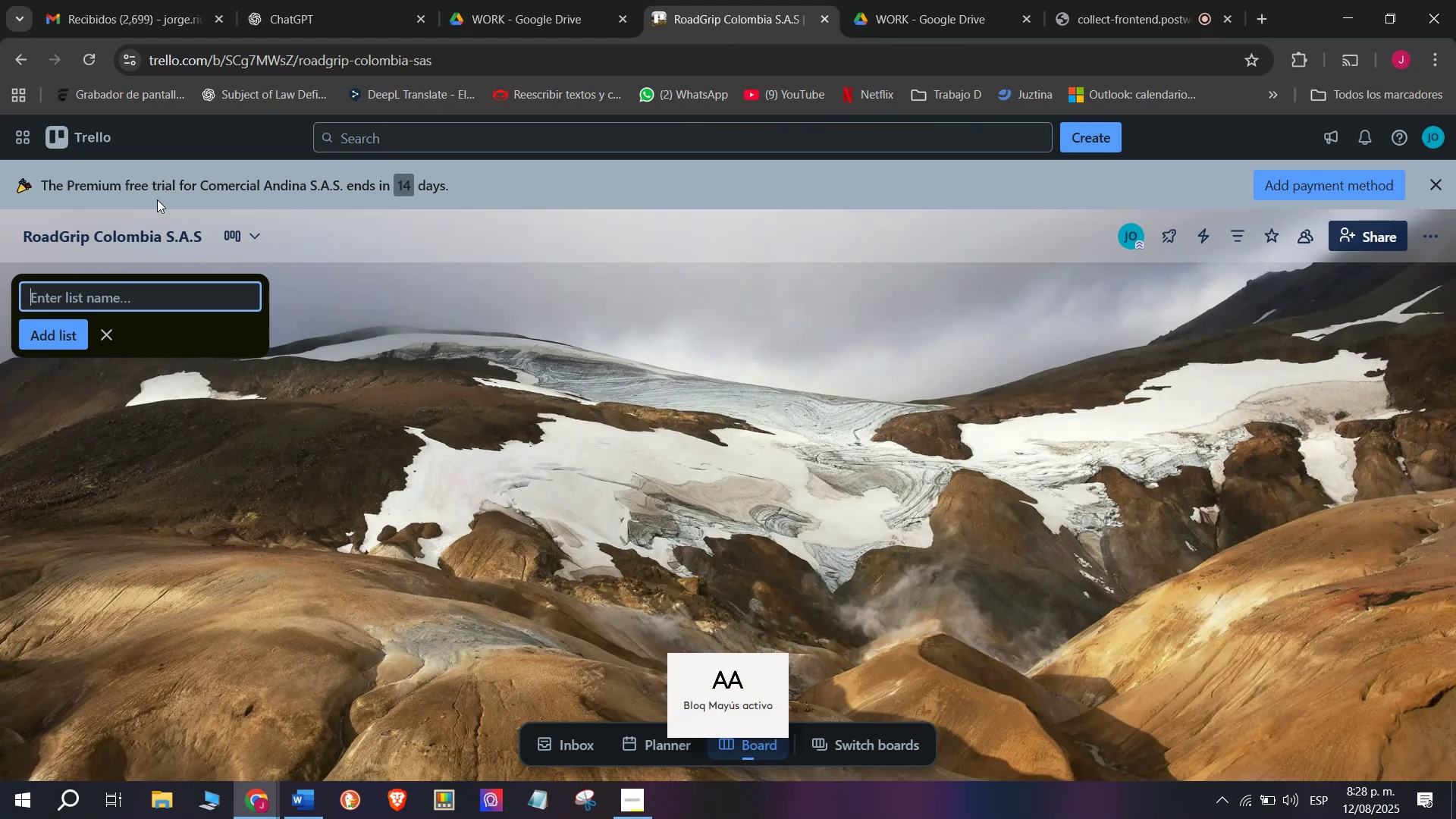 
left_click([152, 234])
 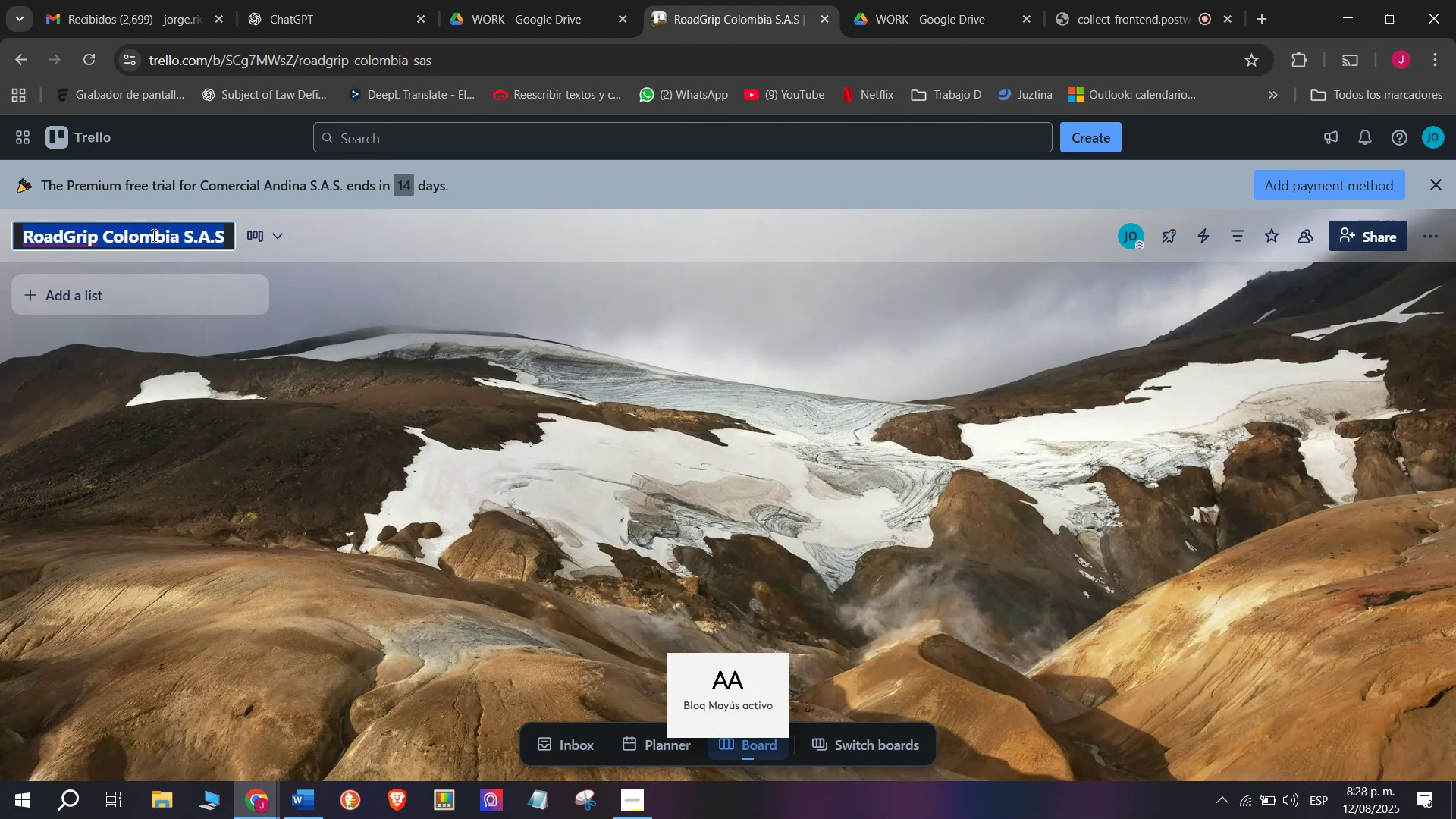 
key(Control+C)
 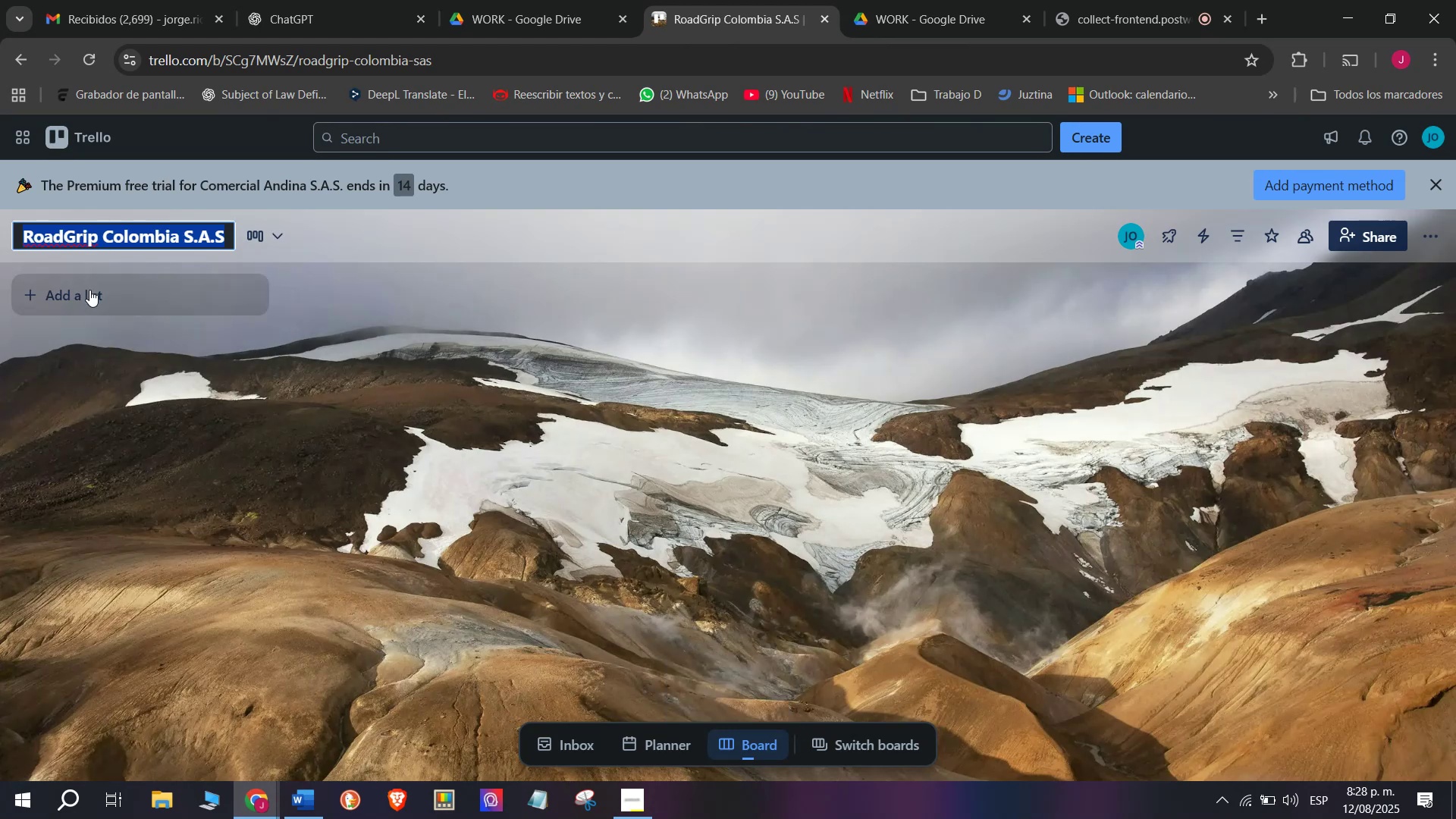 
left_click([89, 290])
 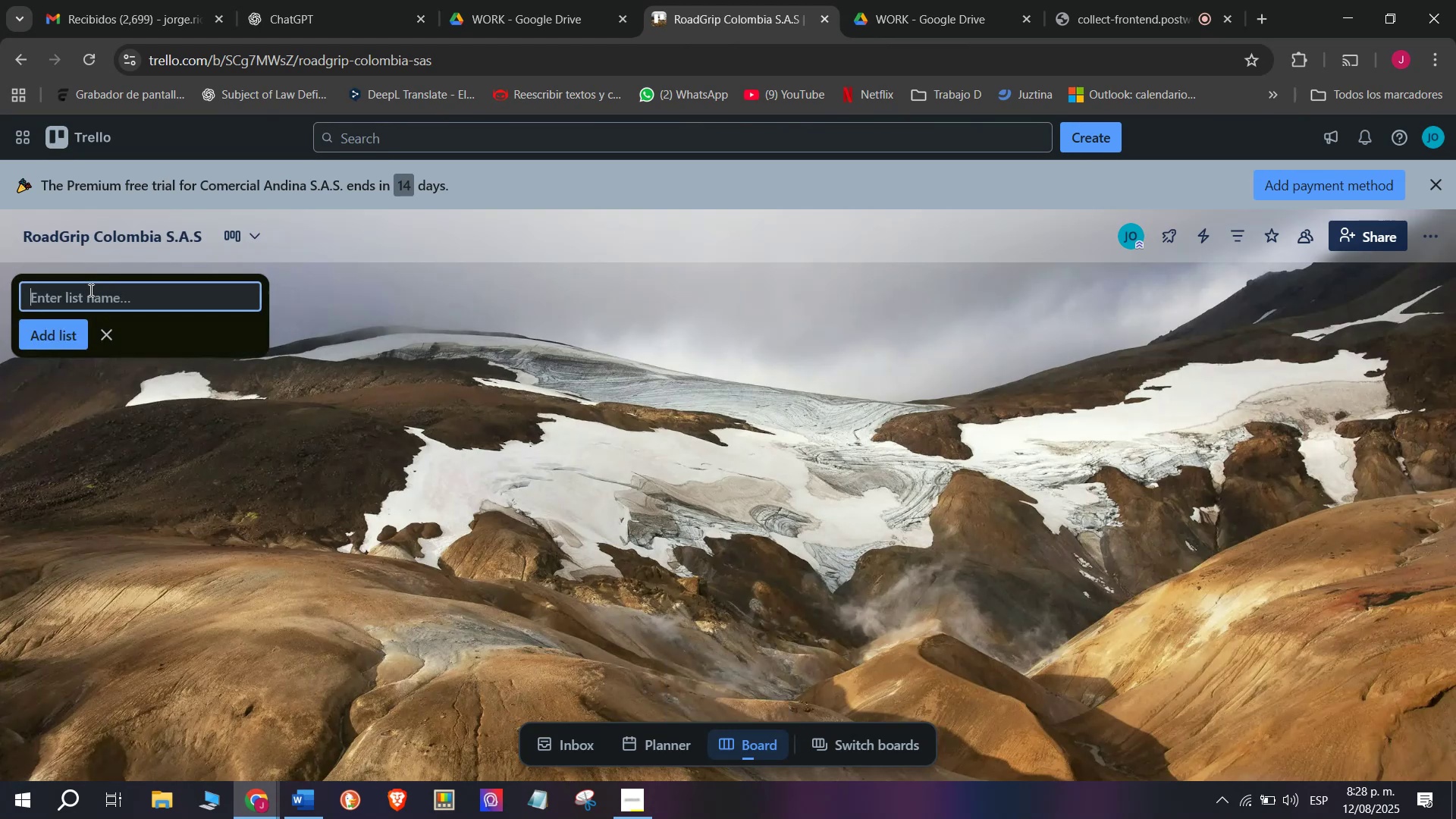 
key(Control+V)
 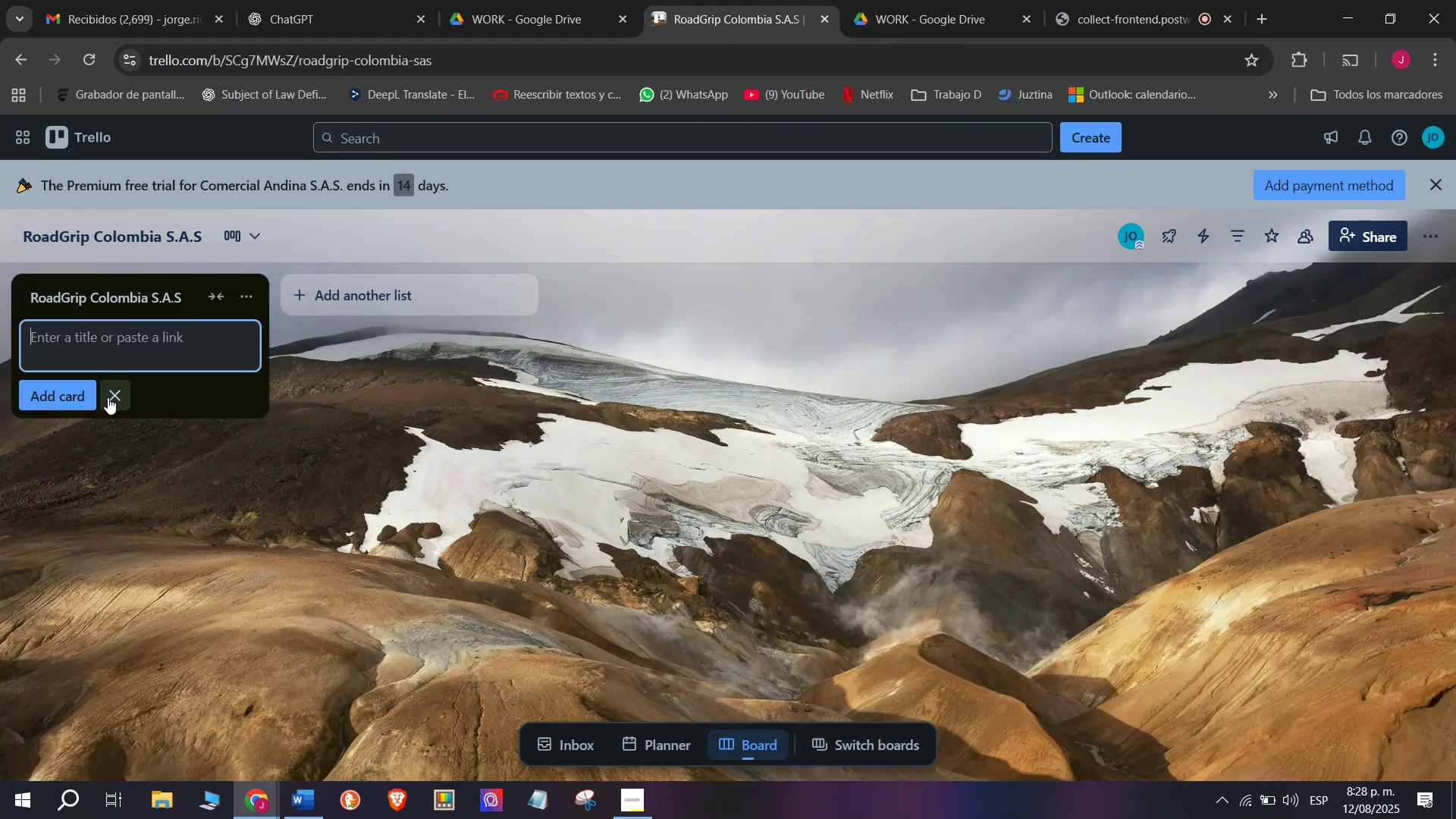 
wait(6.03)
 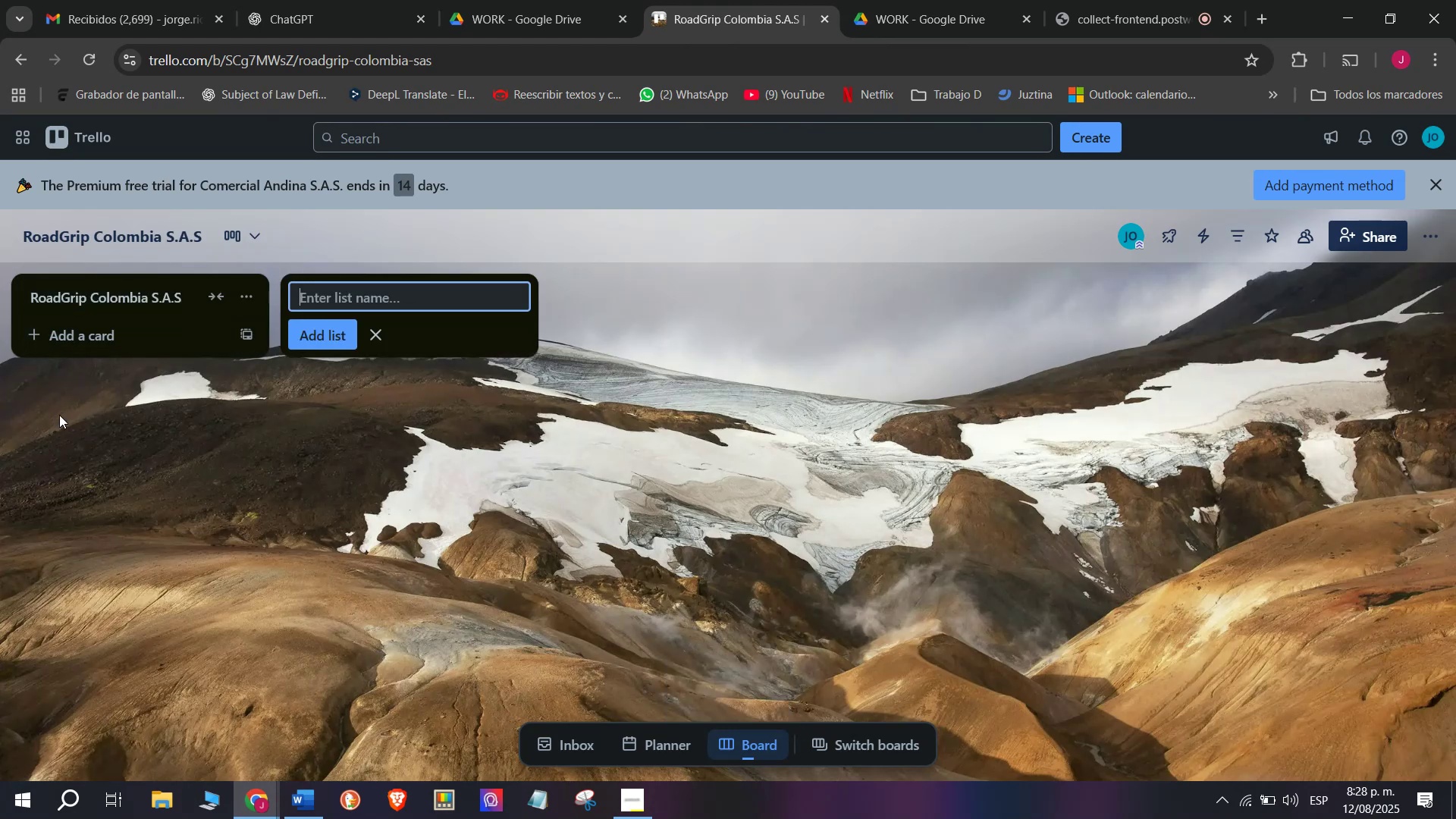 
type(is)
key(Backspace)
key(Backspace)
type(Mssion)
 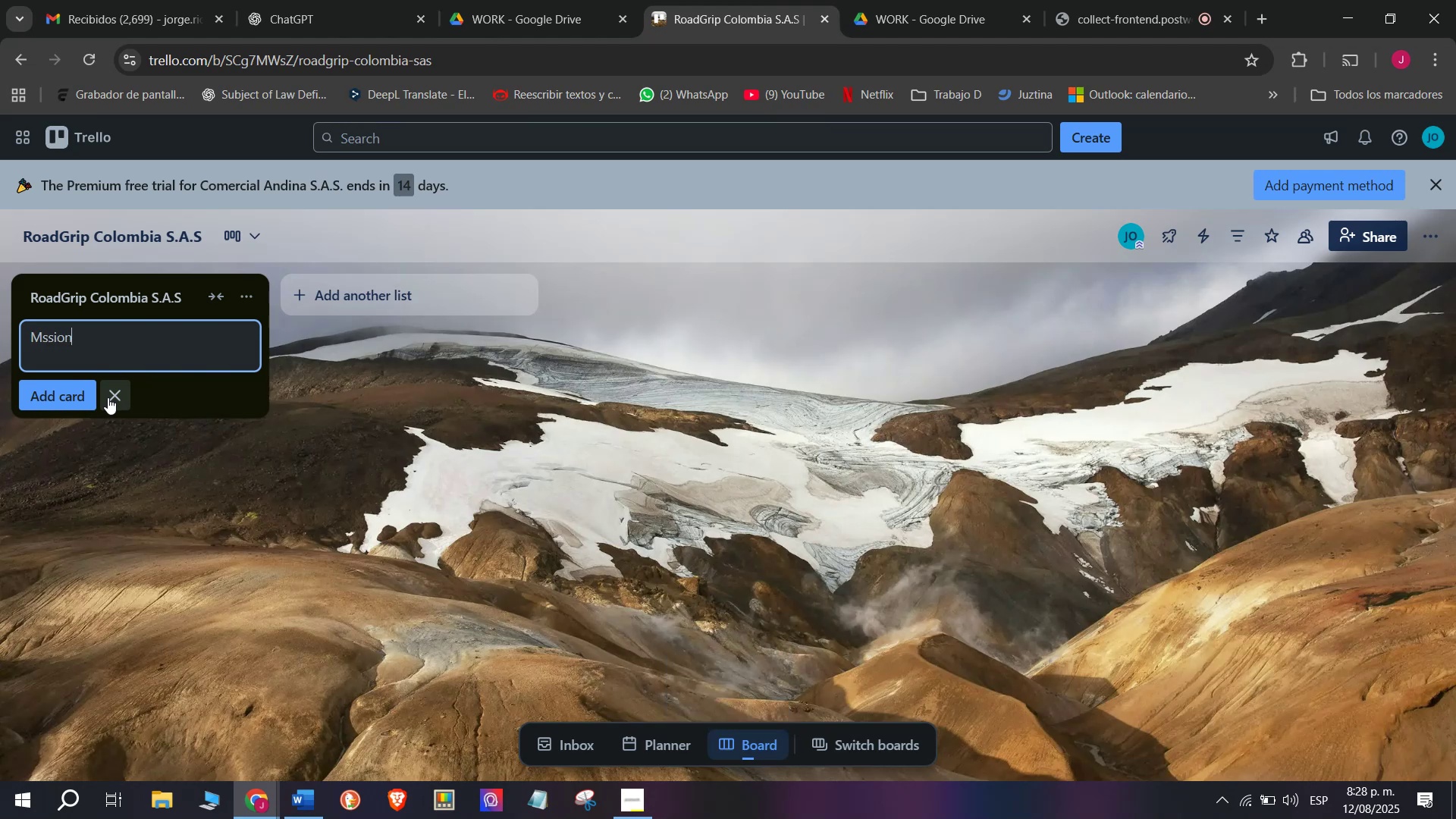 
key(Enter)
 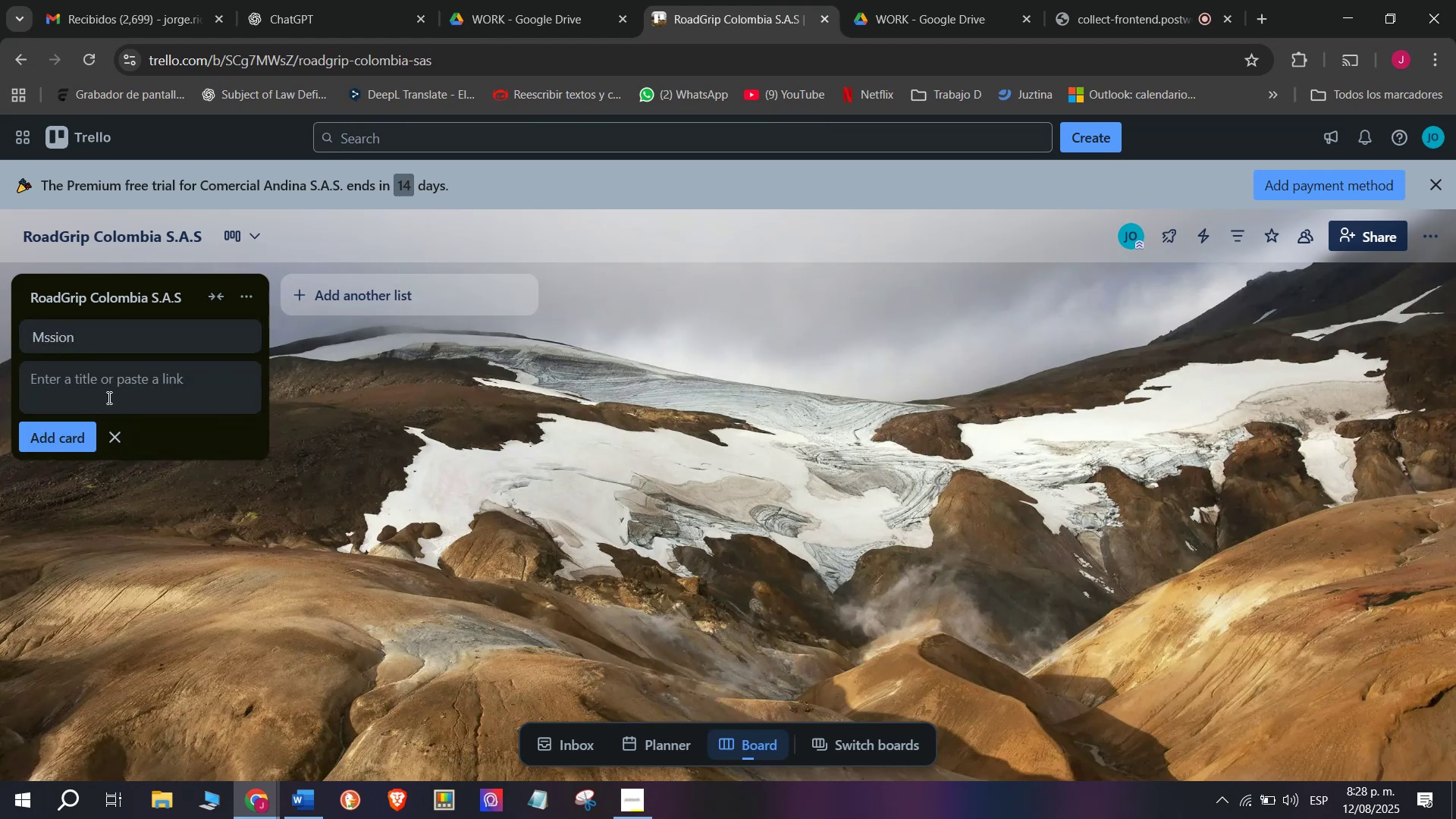 
key(CapsLock)
 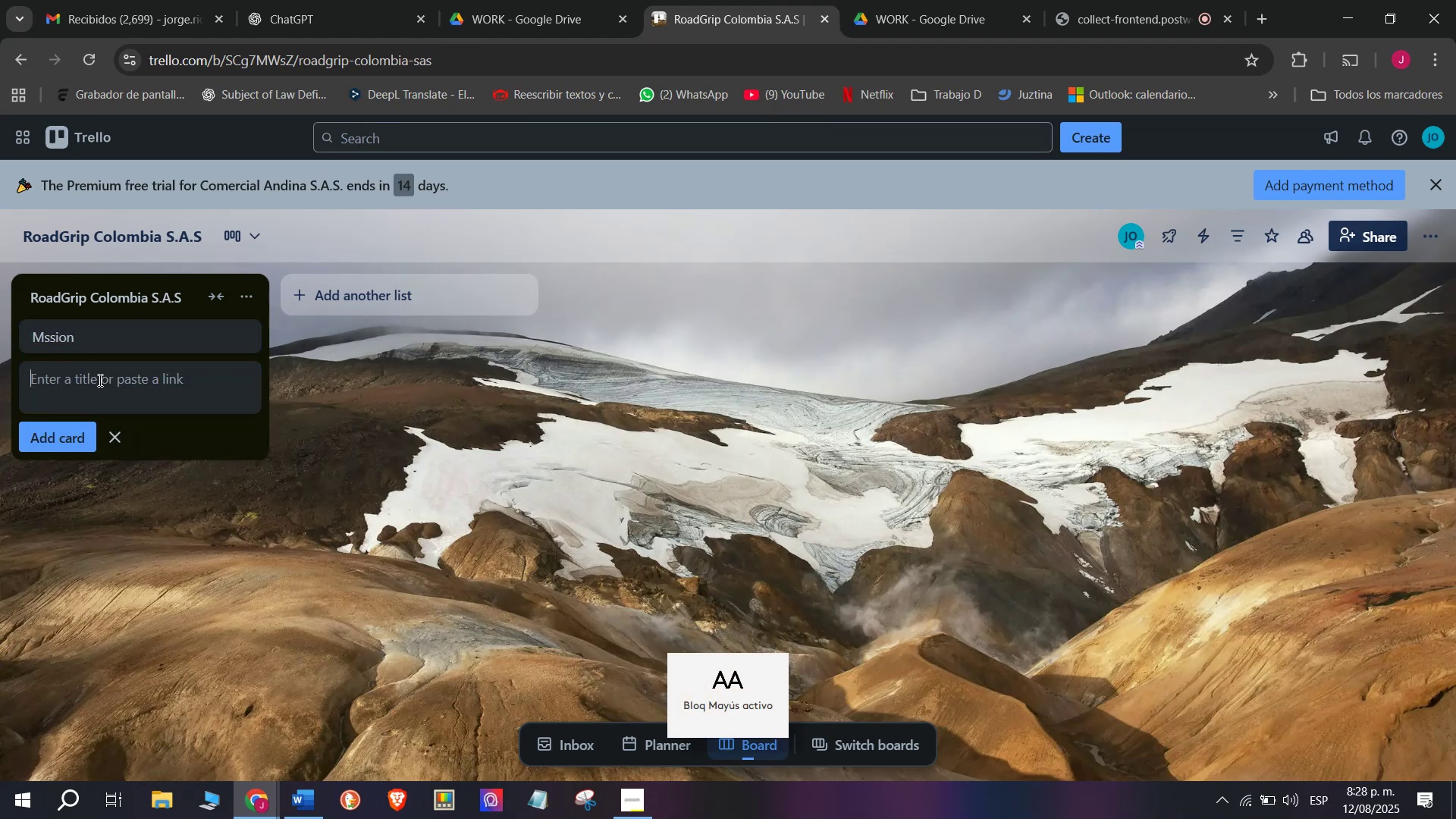 
left_click([83, 340])
 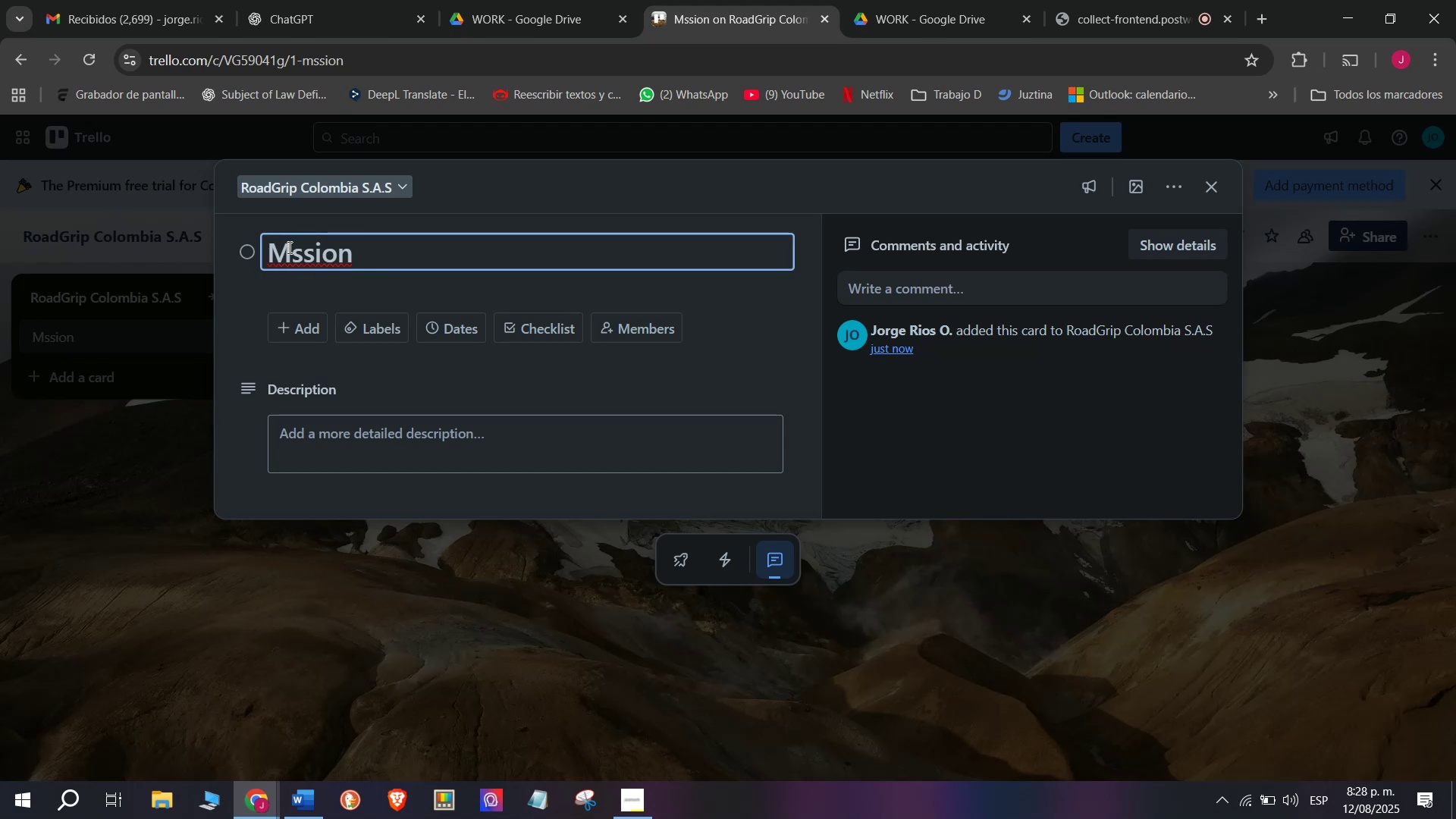 
left_click([291, 247])
 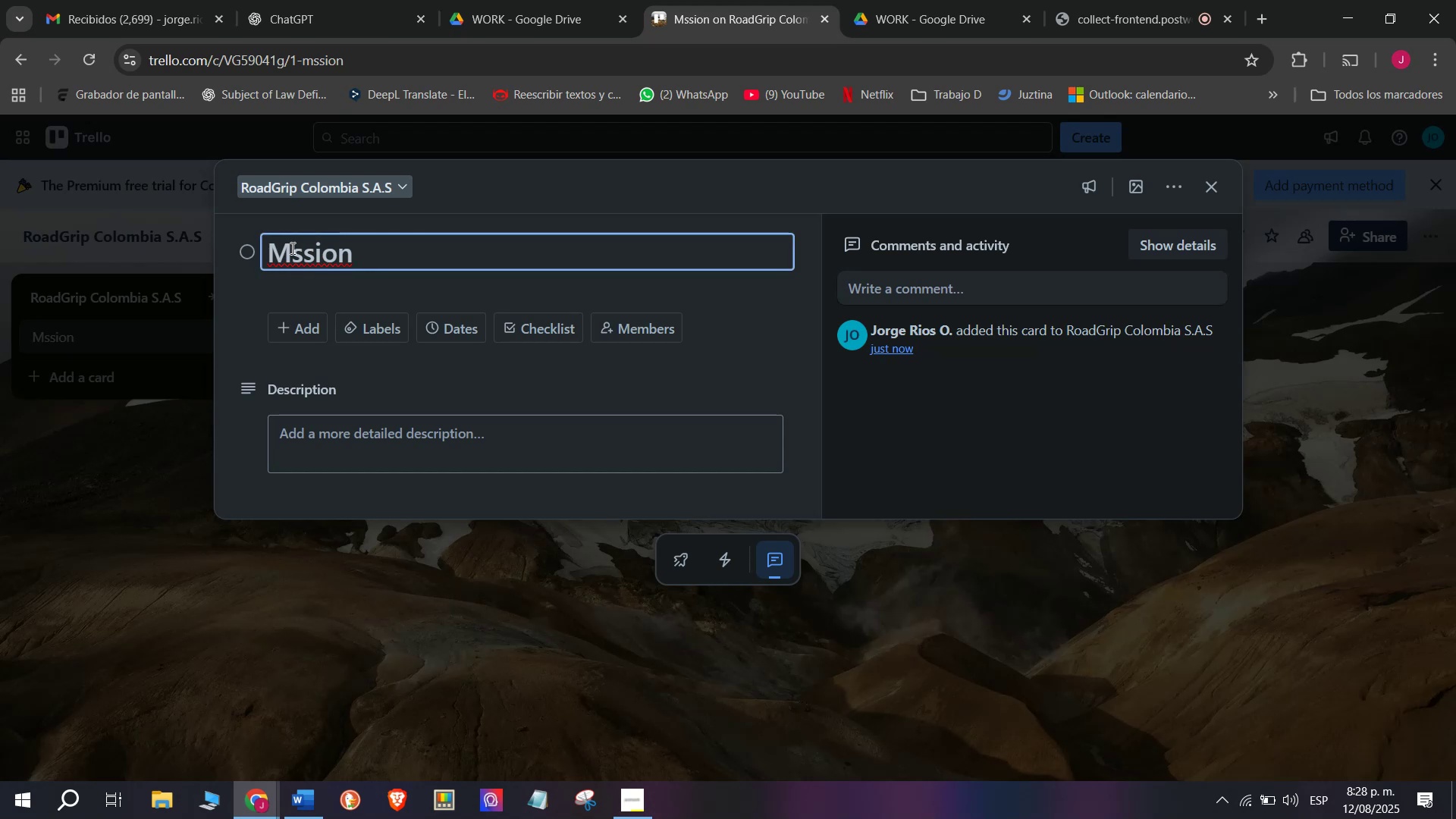 
key(I)
 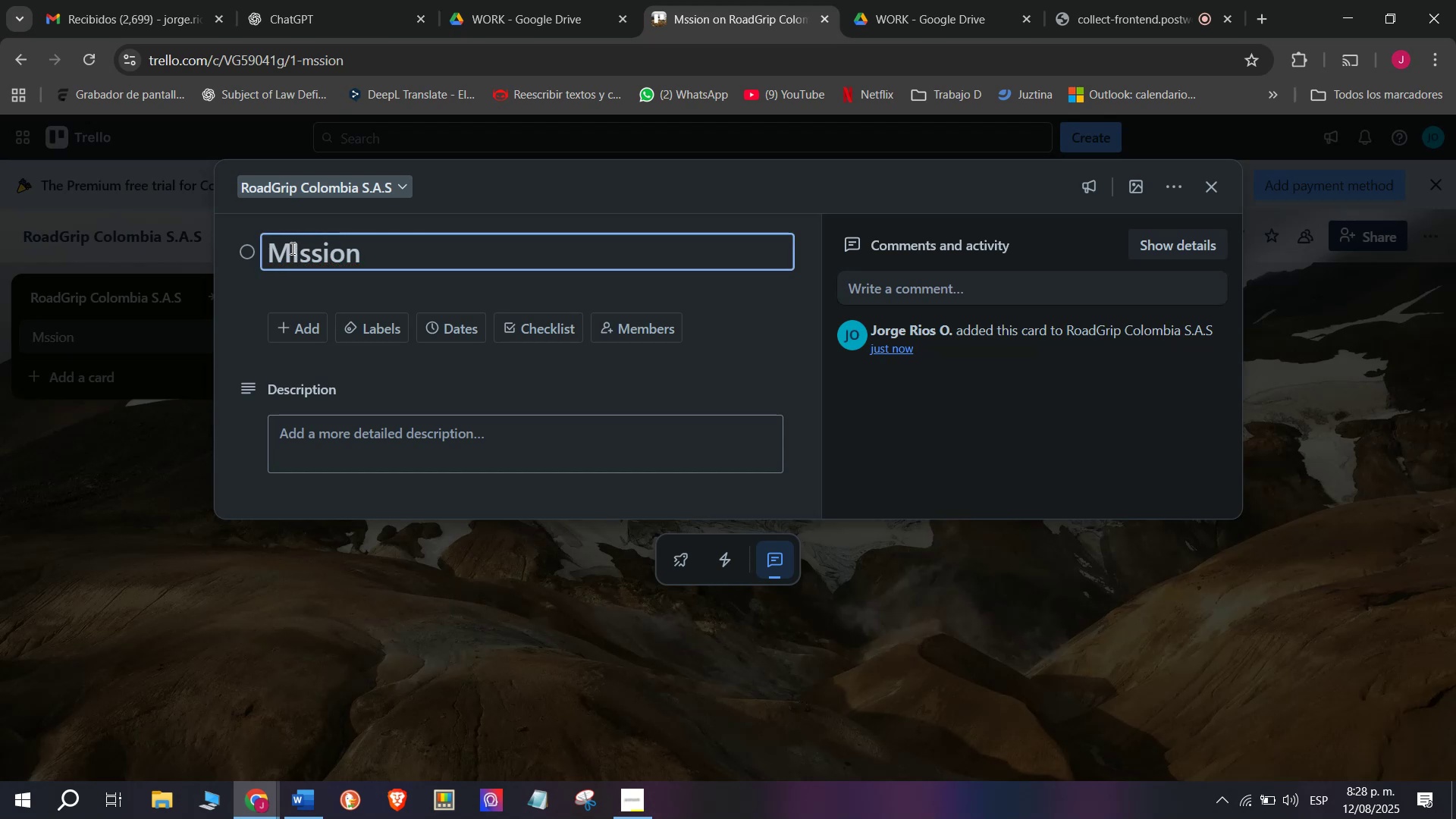 
key(Backspace)
 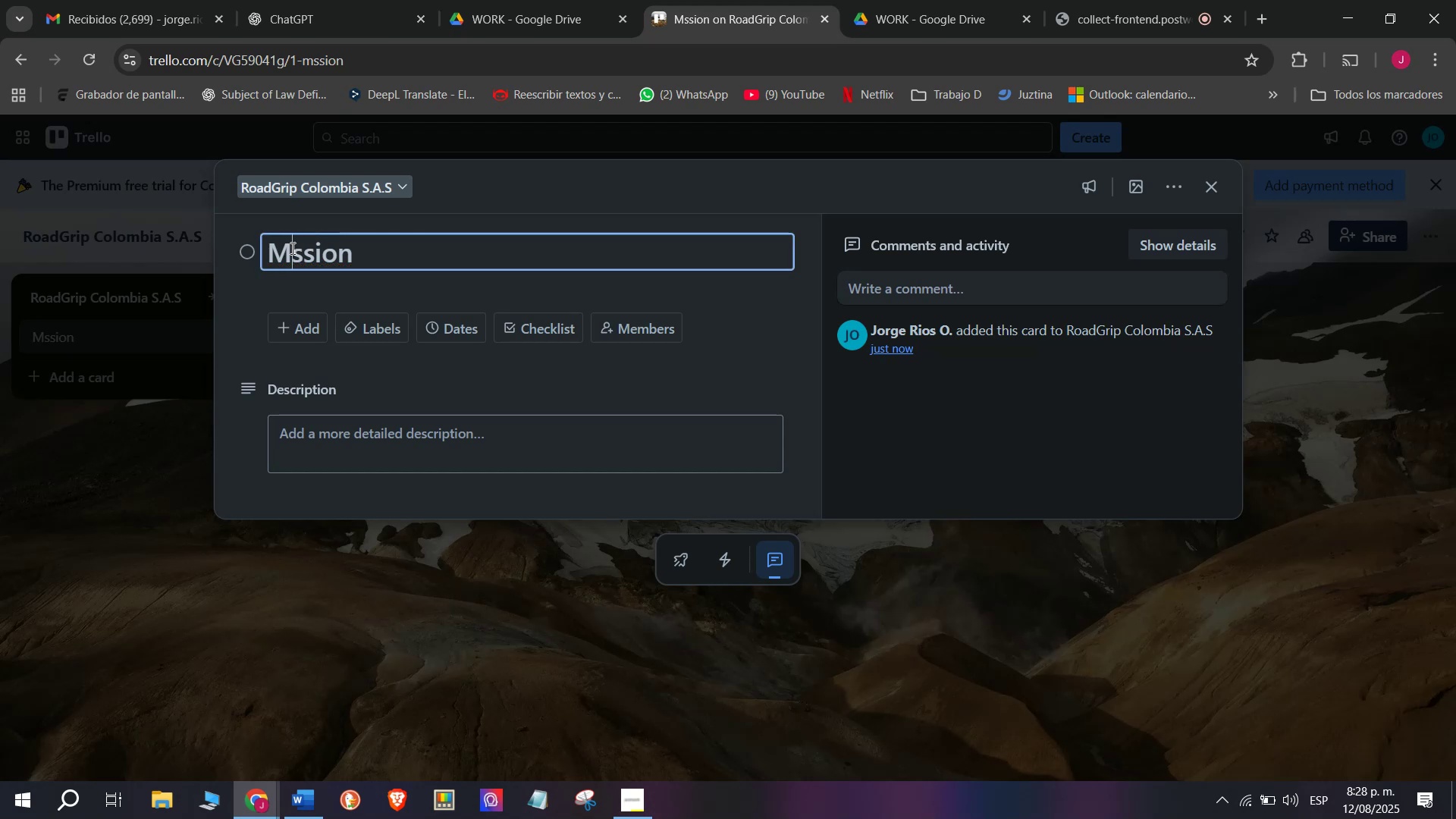 
key(CapsLock)
 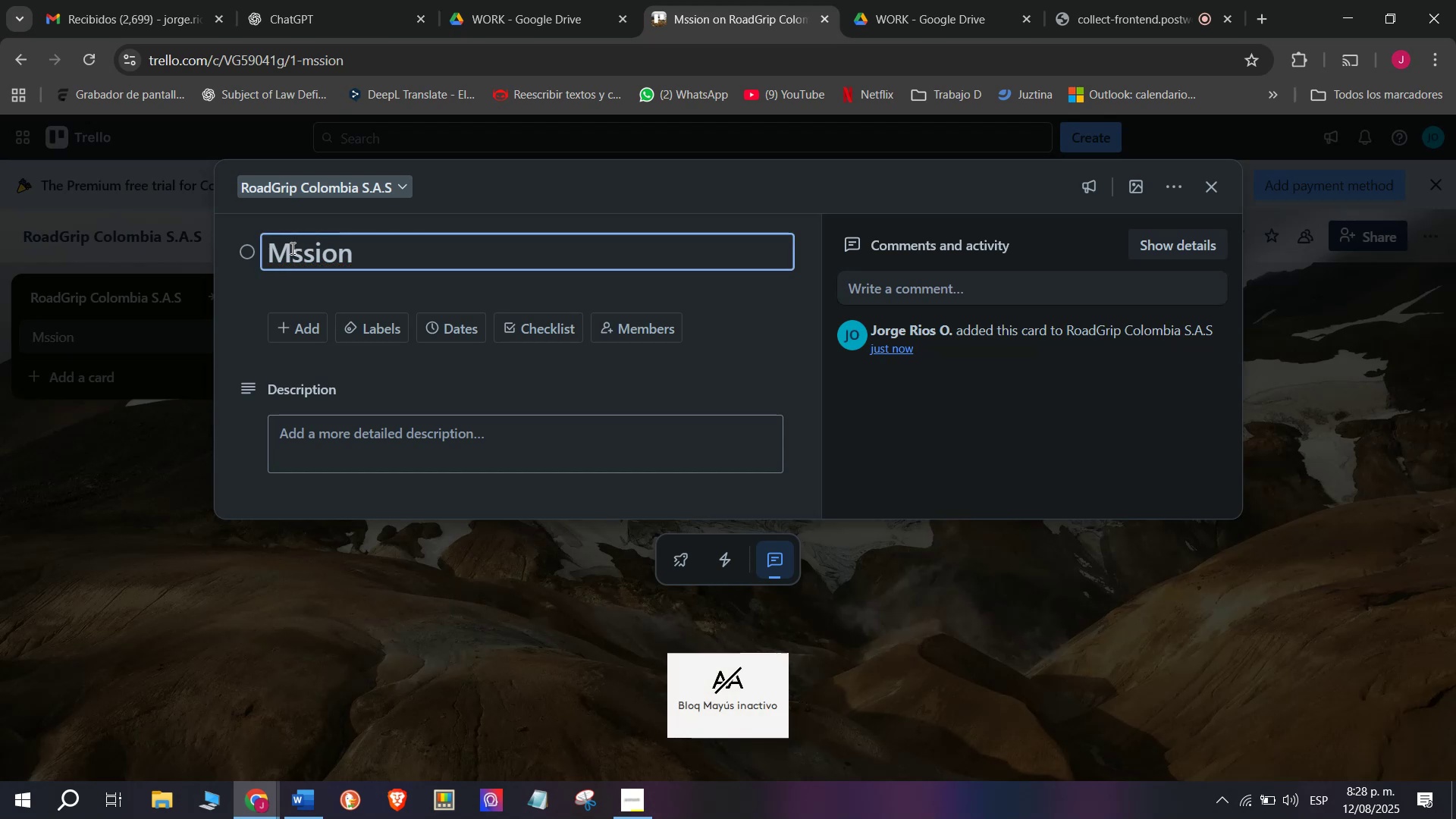 
key(I)
 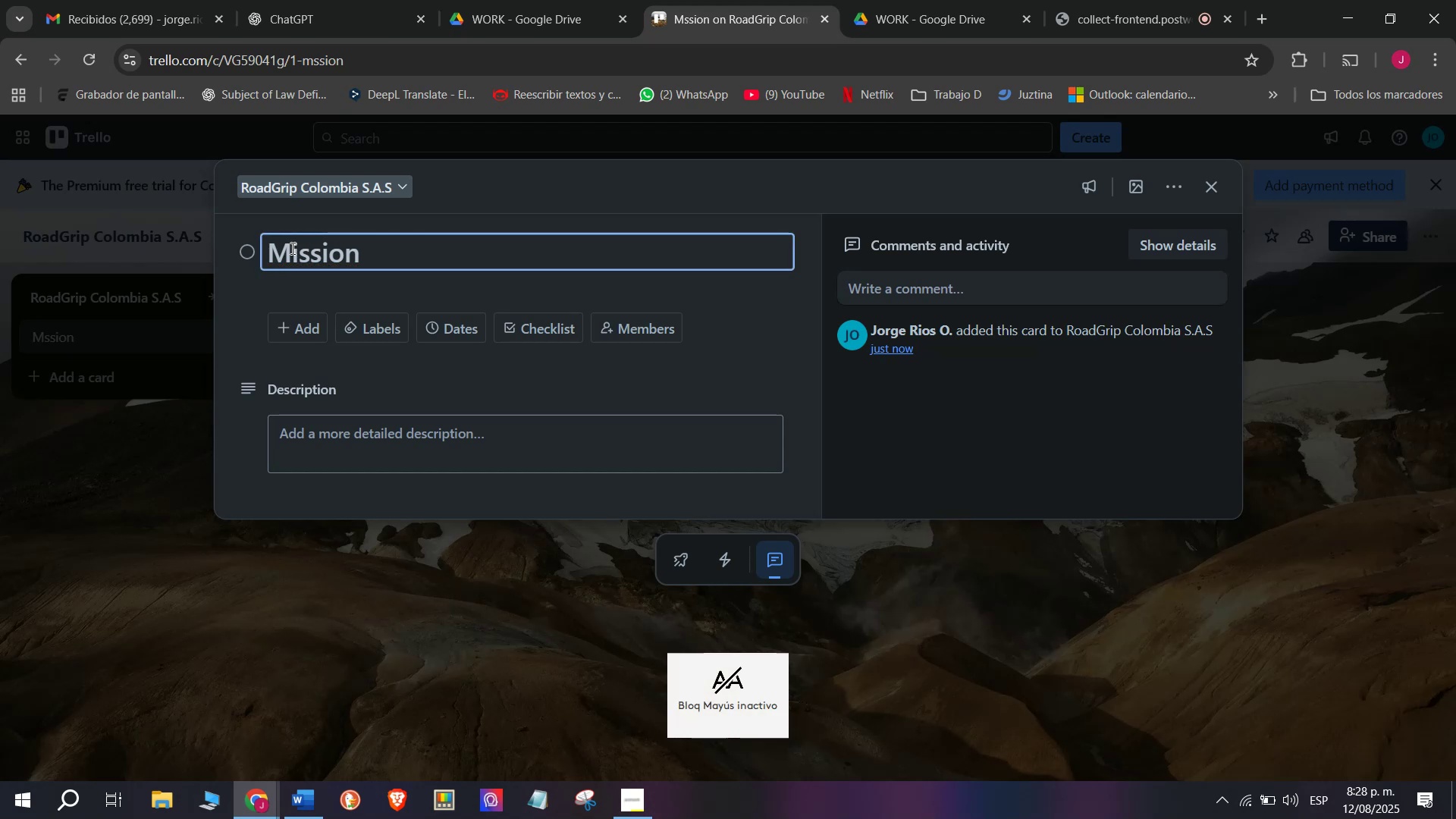 
key(Enter)
 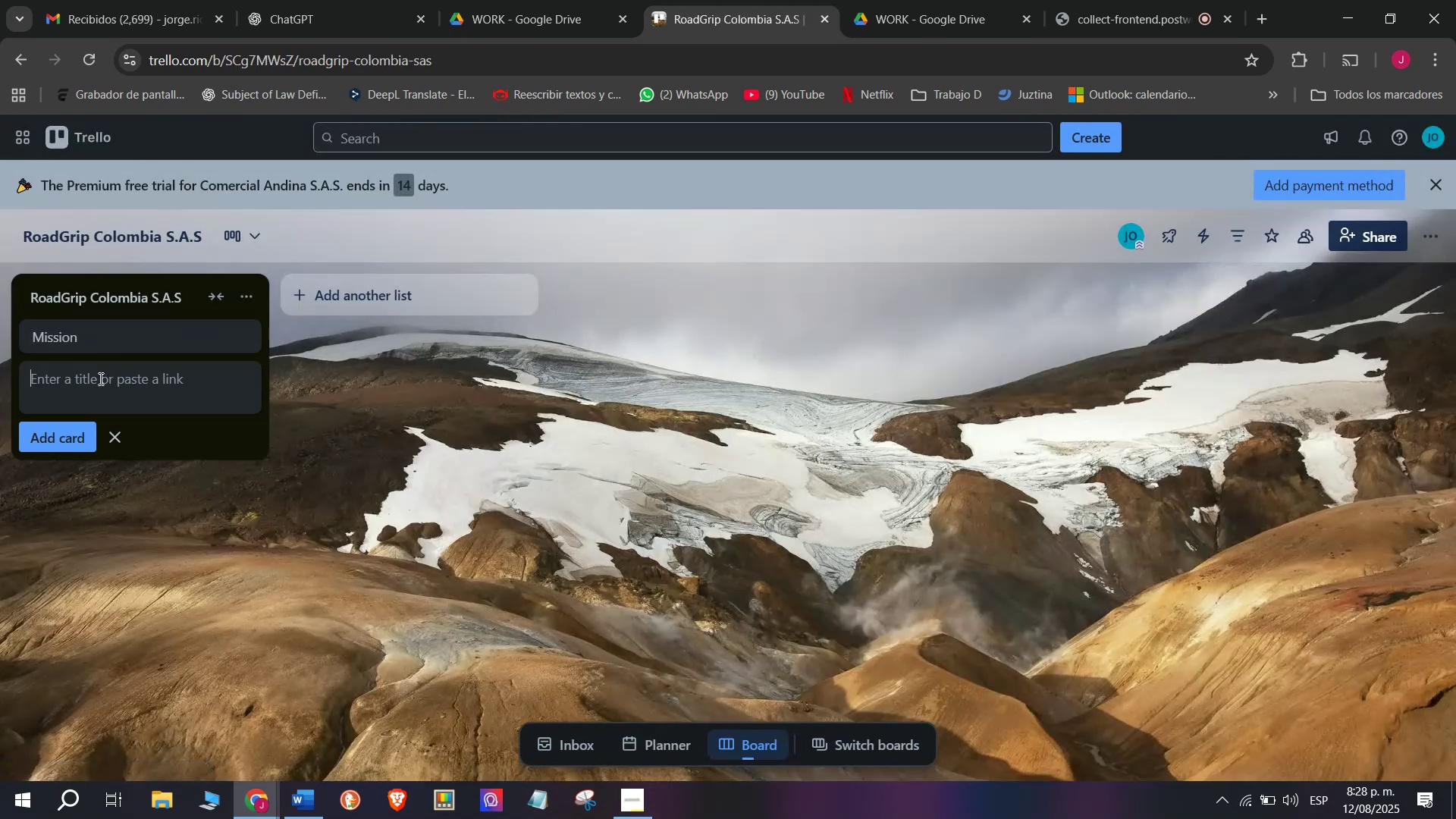 
type(Vision)
 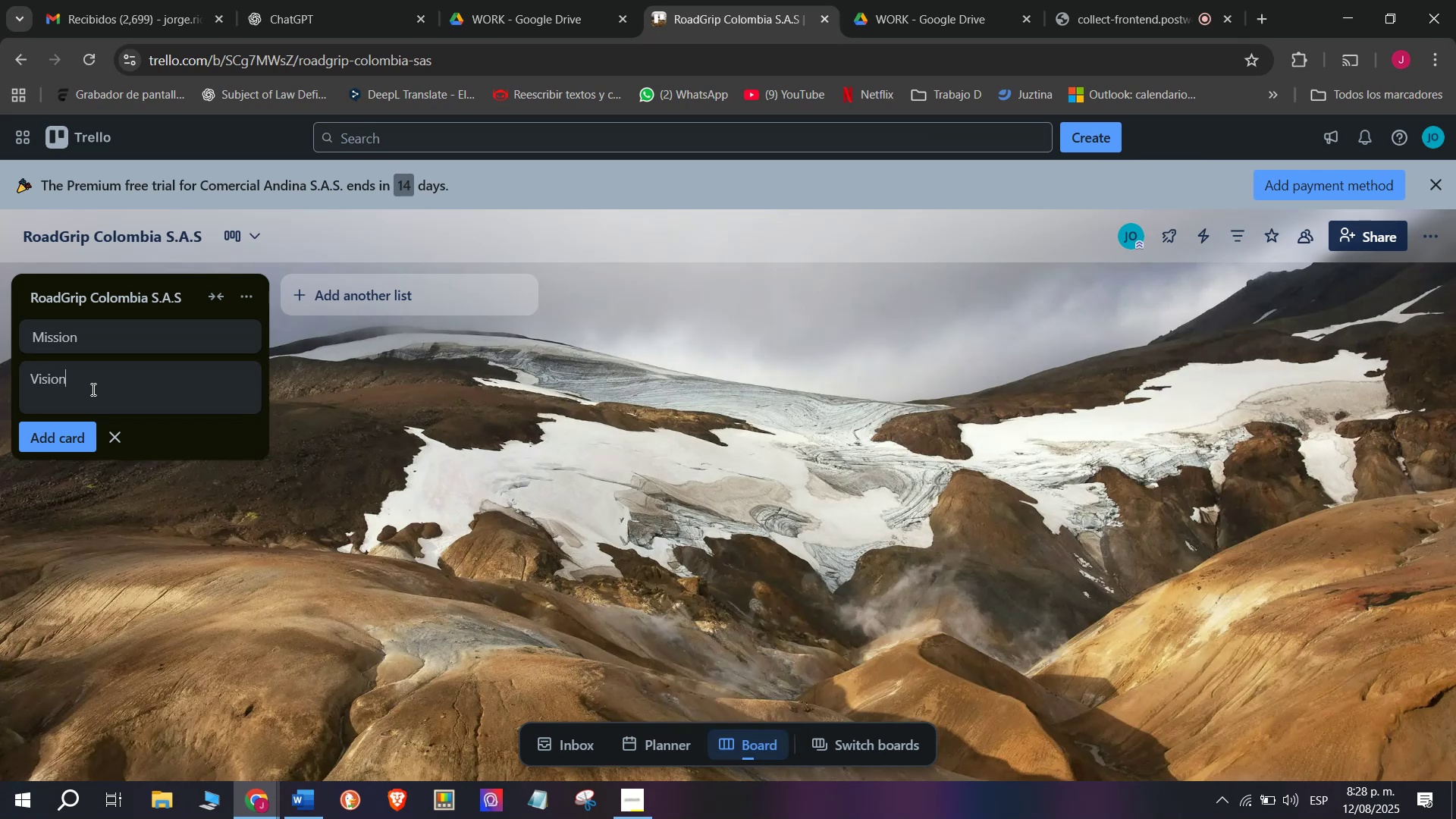 
key(Enter)
 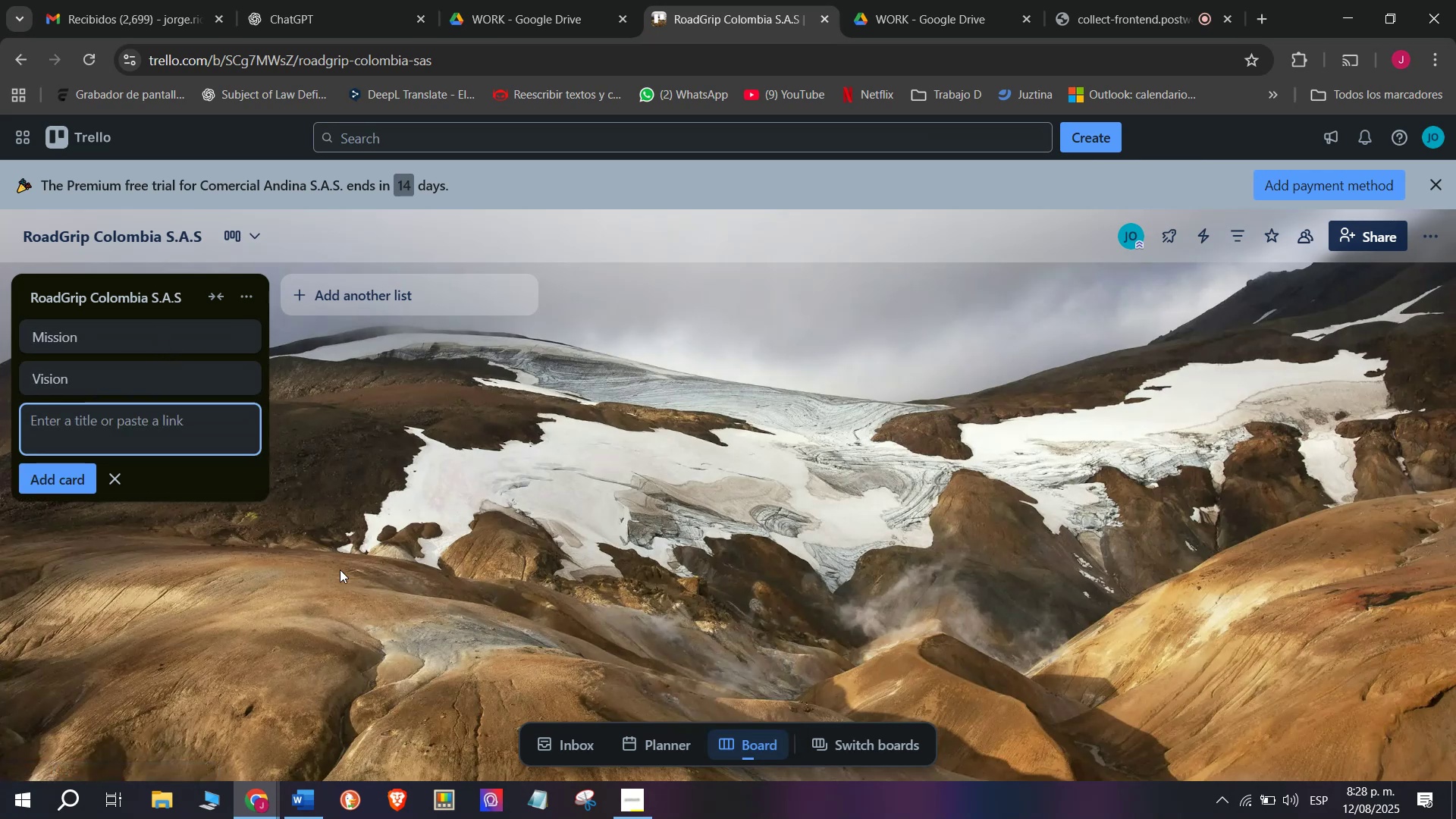 
wait(6.12)
 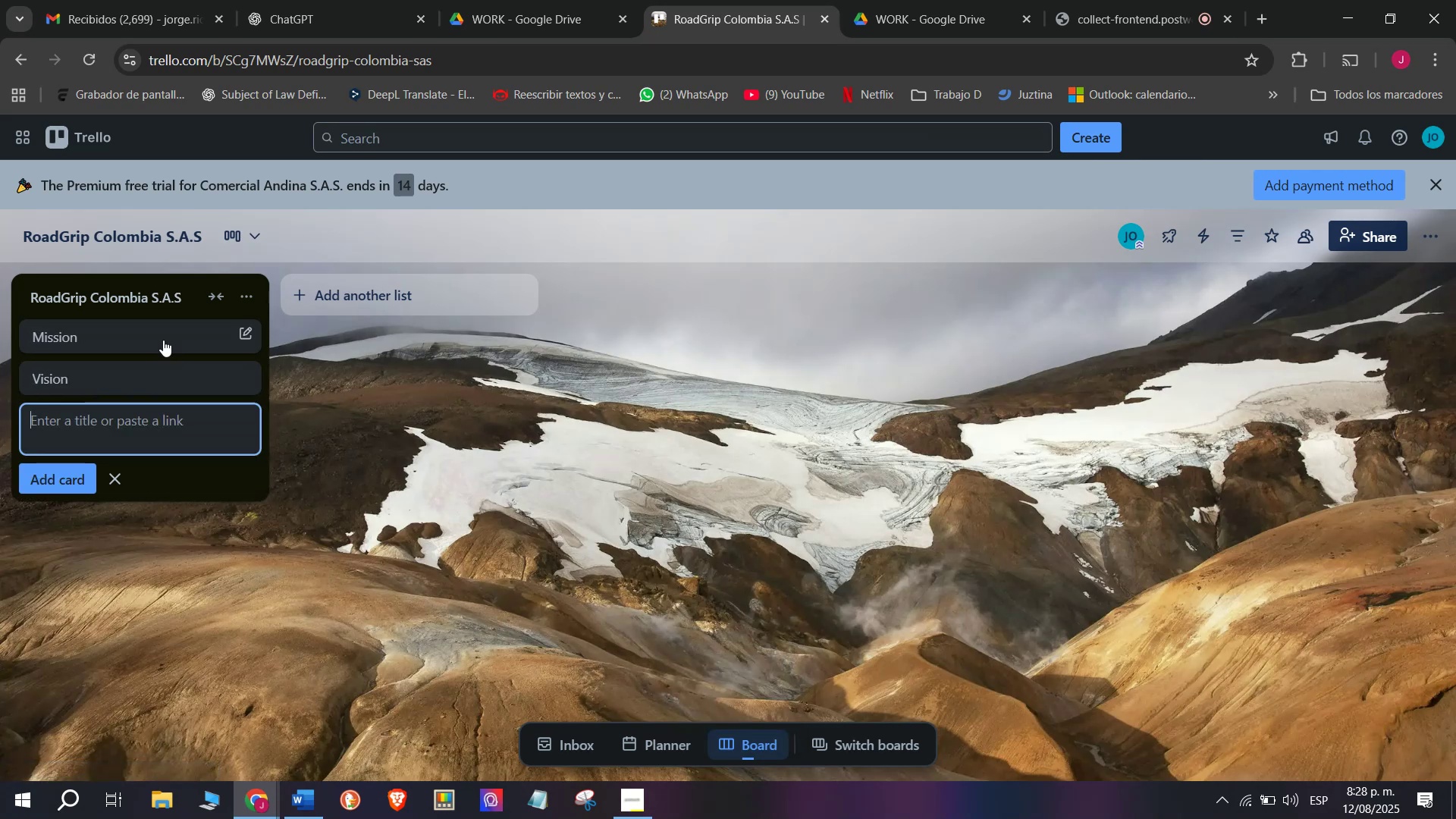 
left_click([417, 281])
 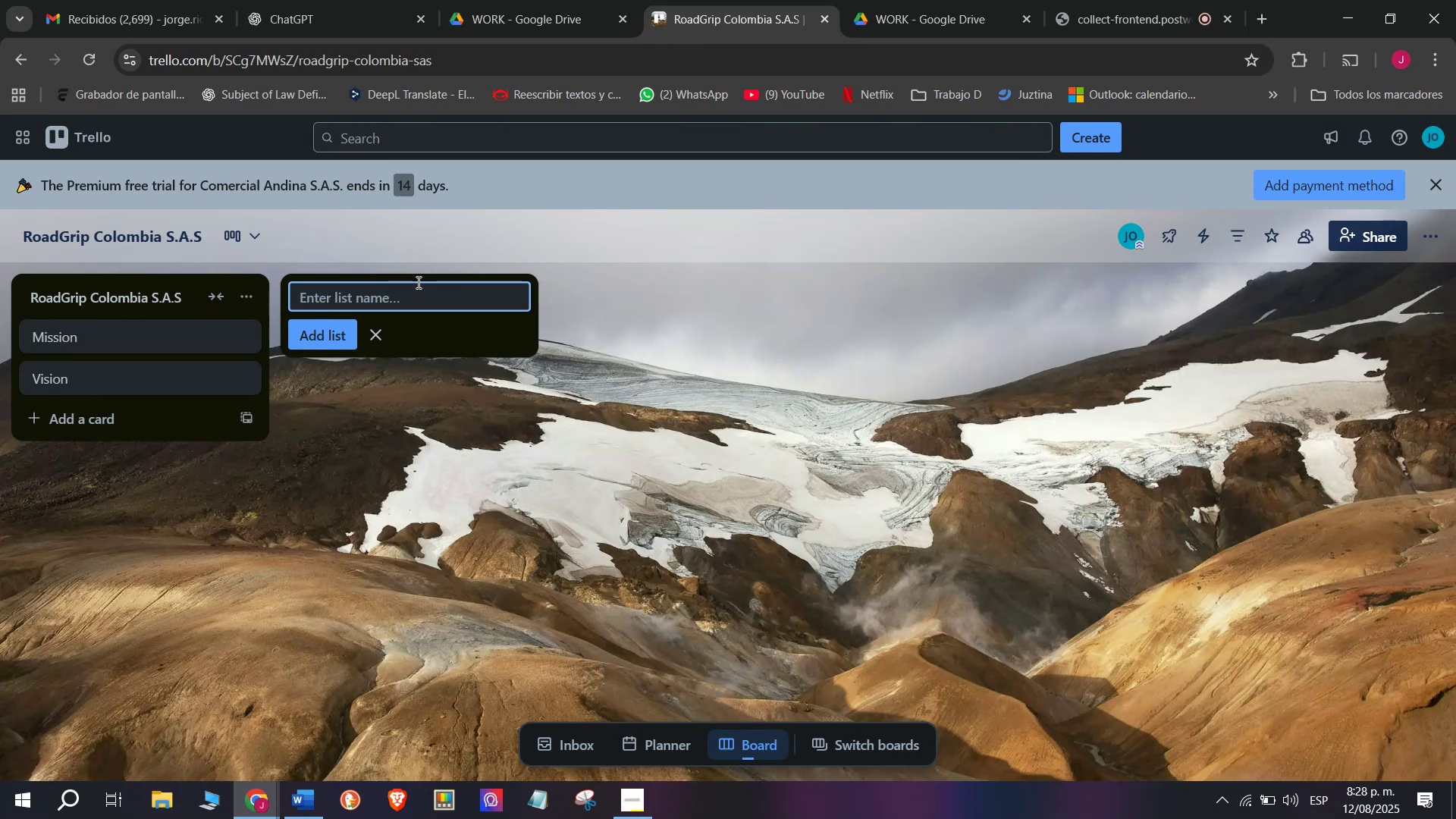 
type(Client orders )
 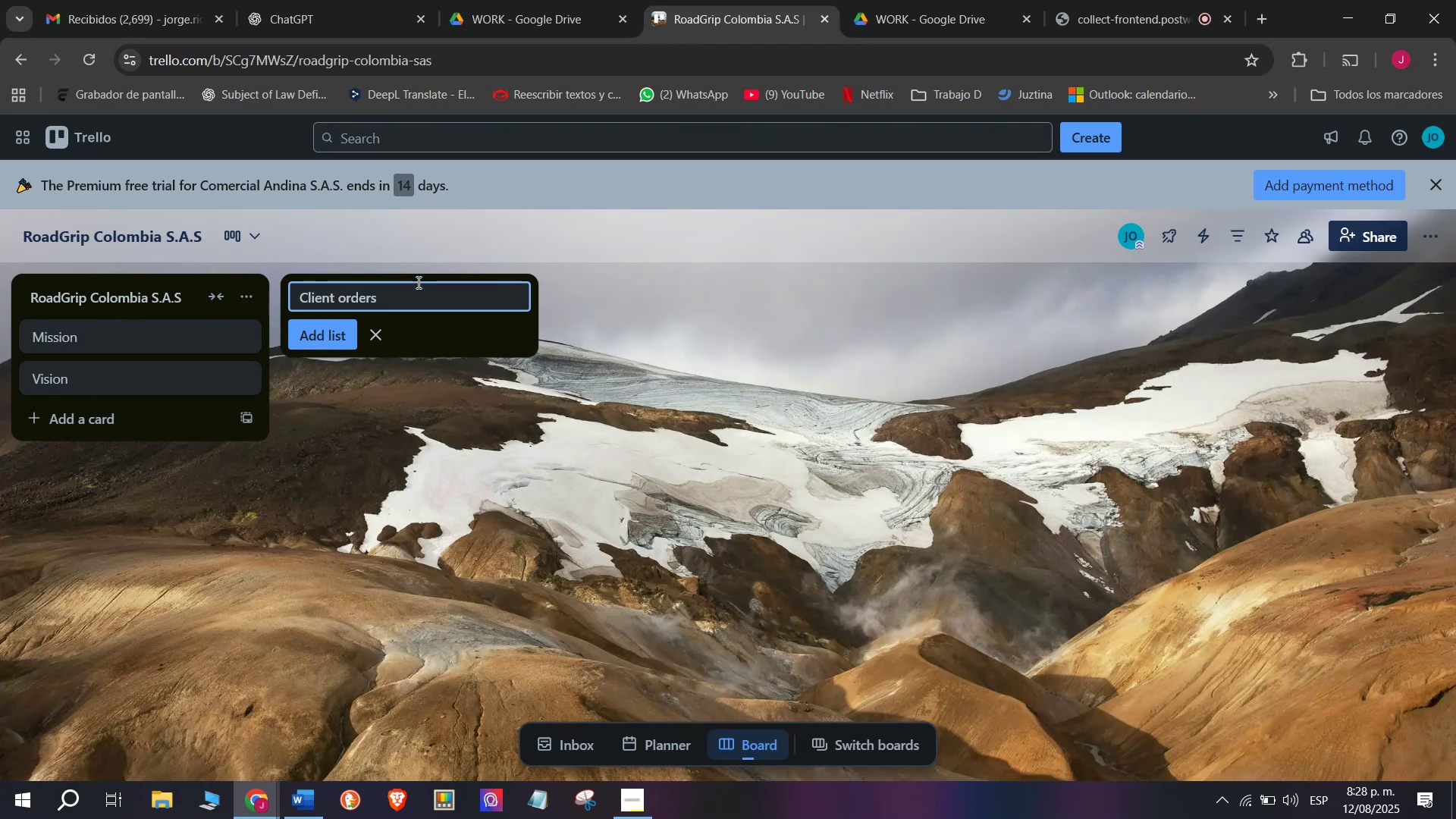 
hold_key(key=ShiftRight, duration=0.92)
 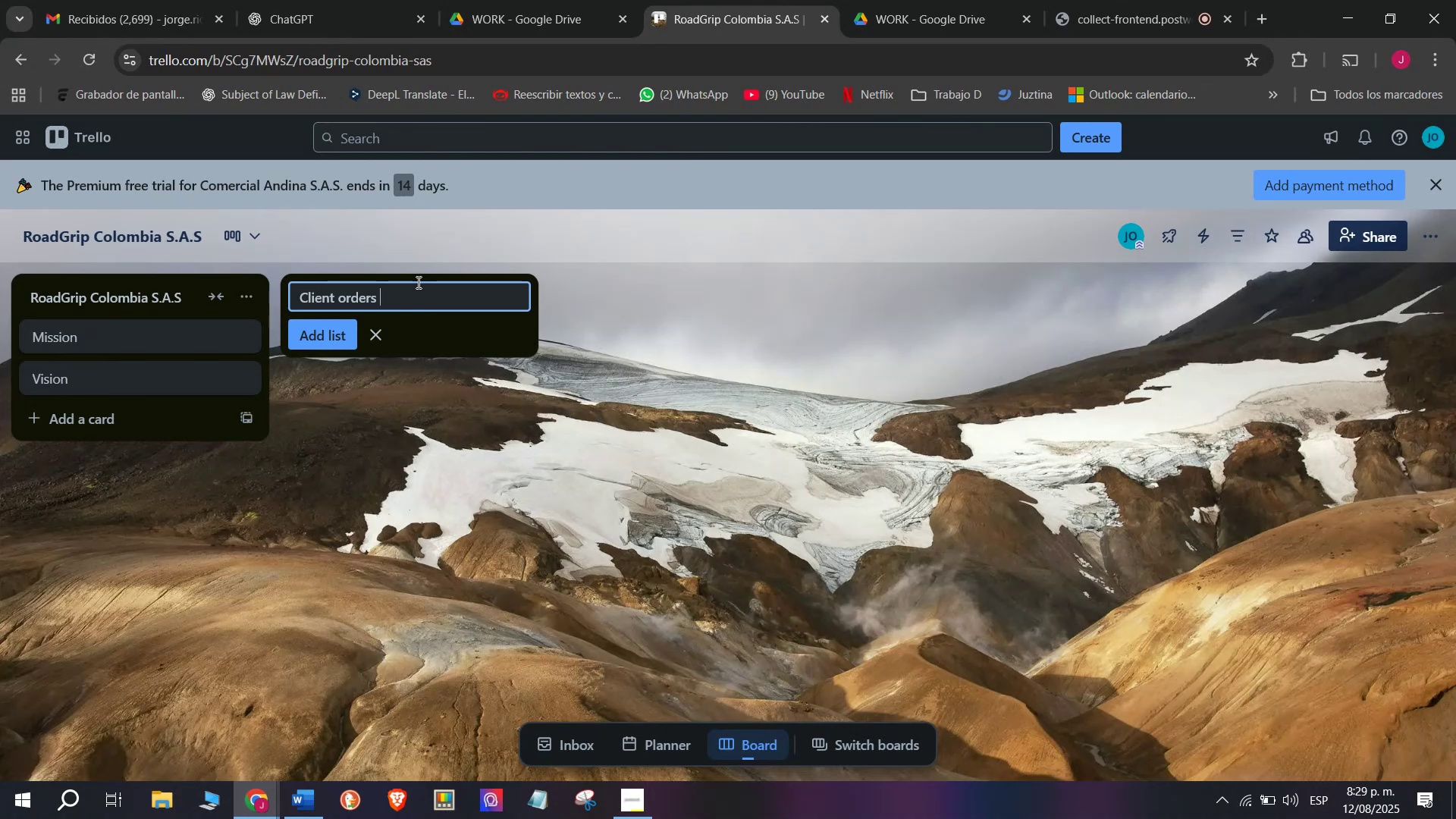 
key(Shift+6)
 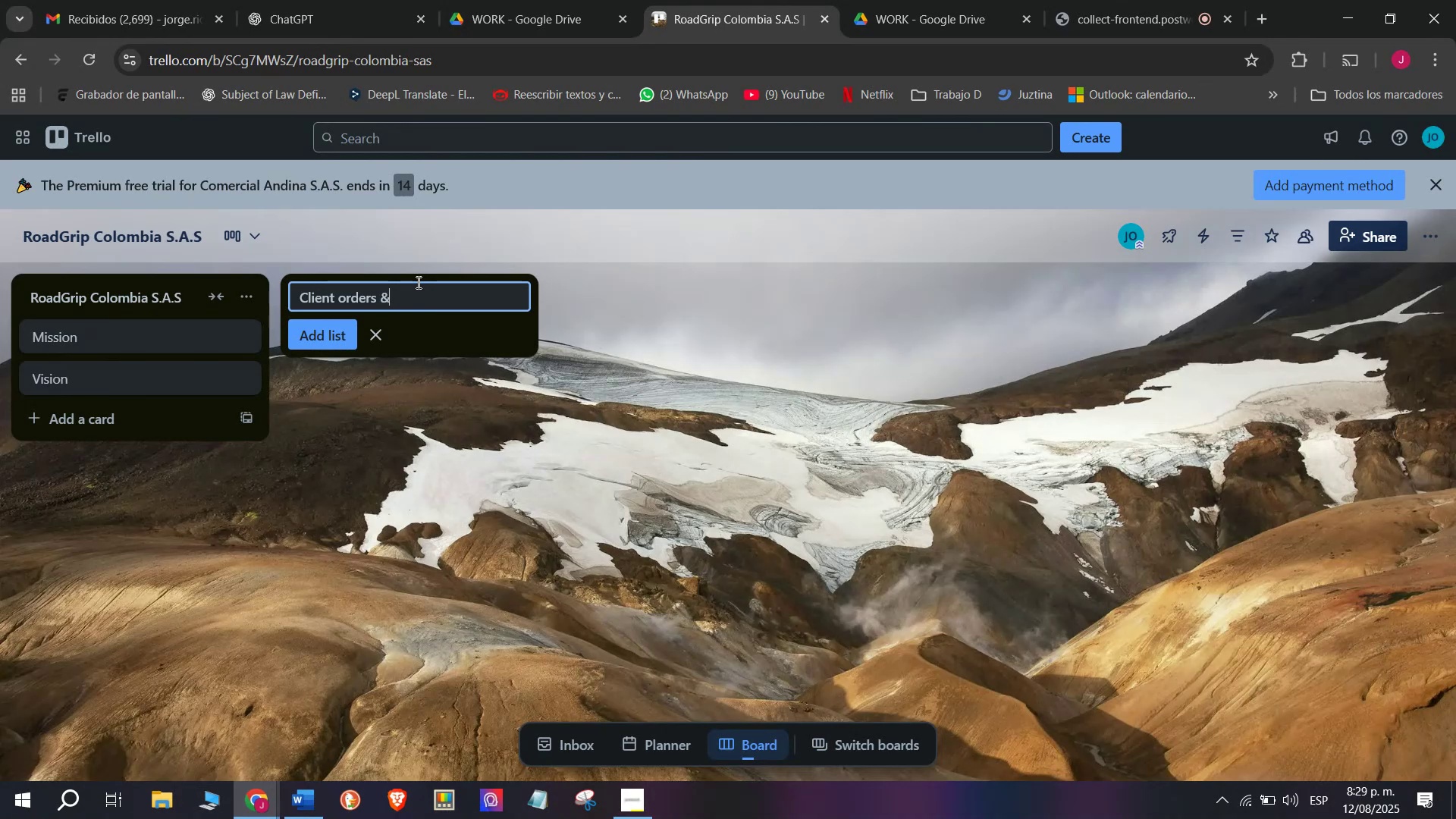 
key(Space)
 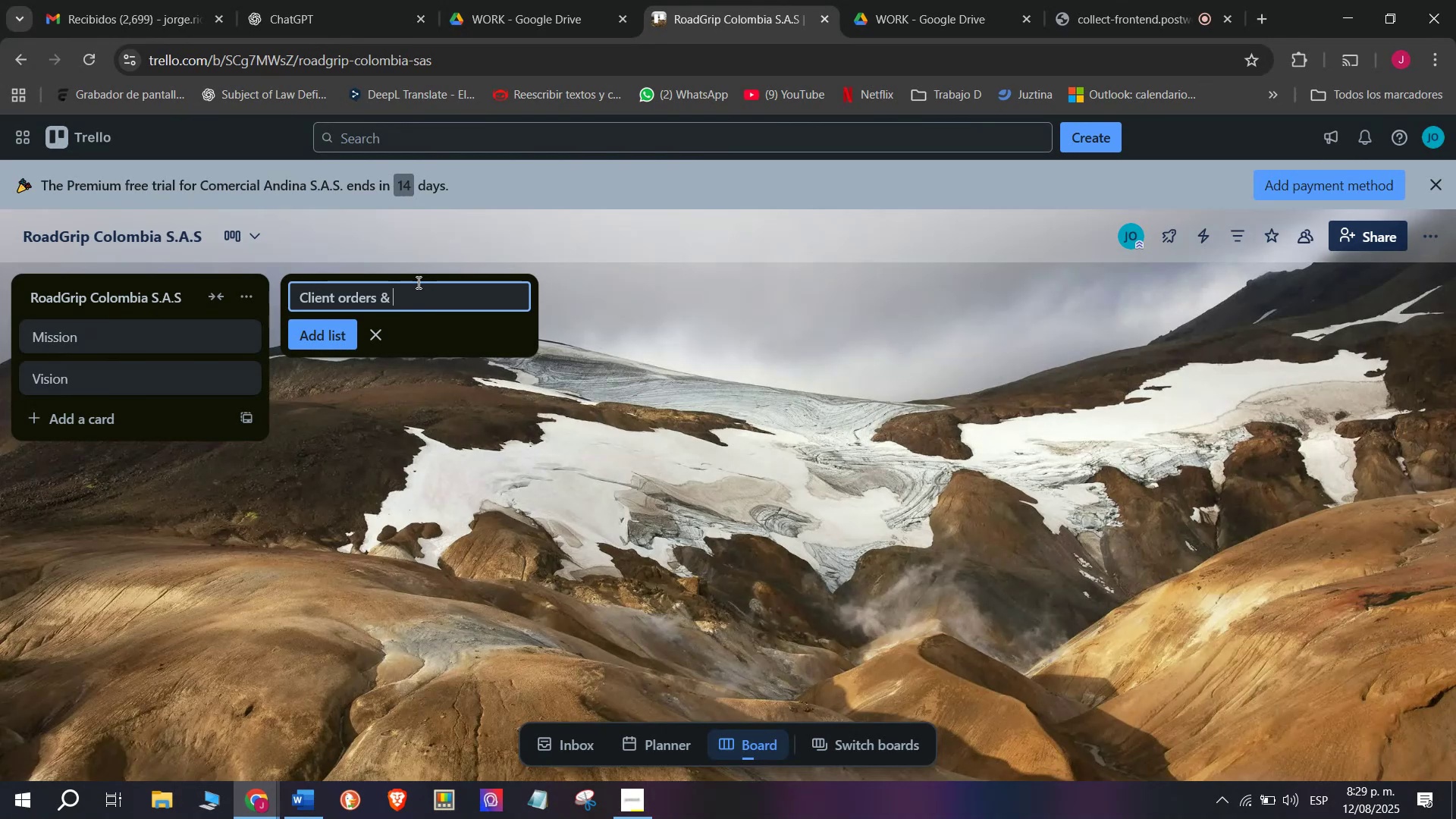 
hold_key(key=ShiftRight, duration=1.5)
 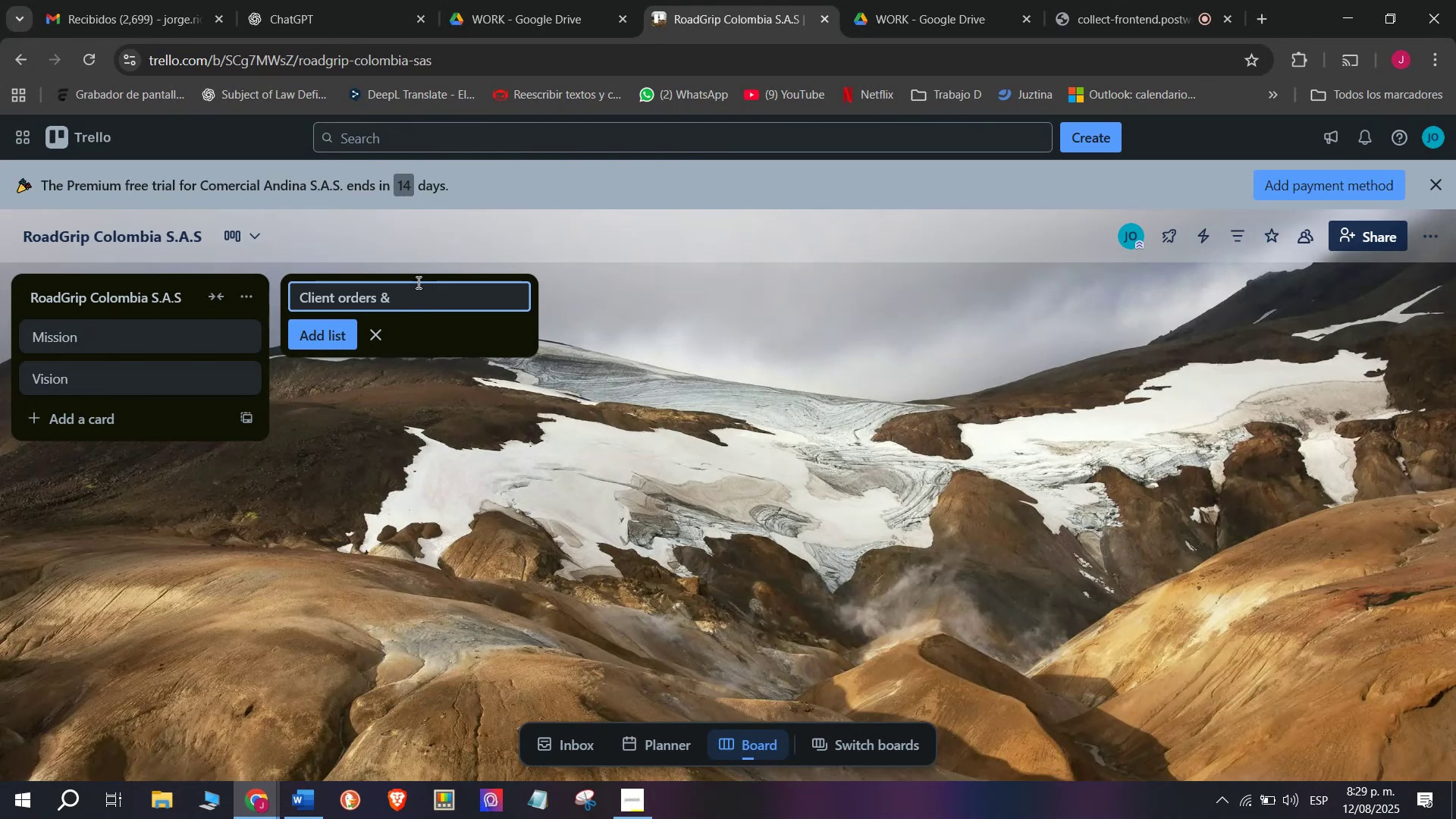 
hold_key(key=ShiftRight, duration=0.32)
 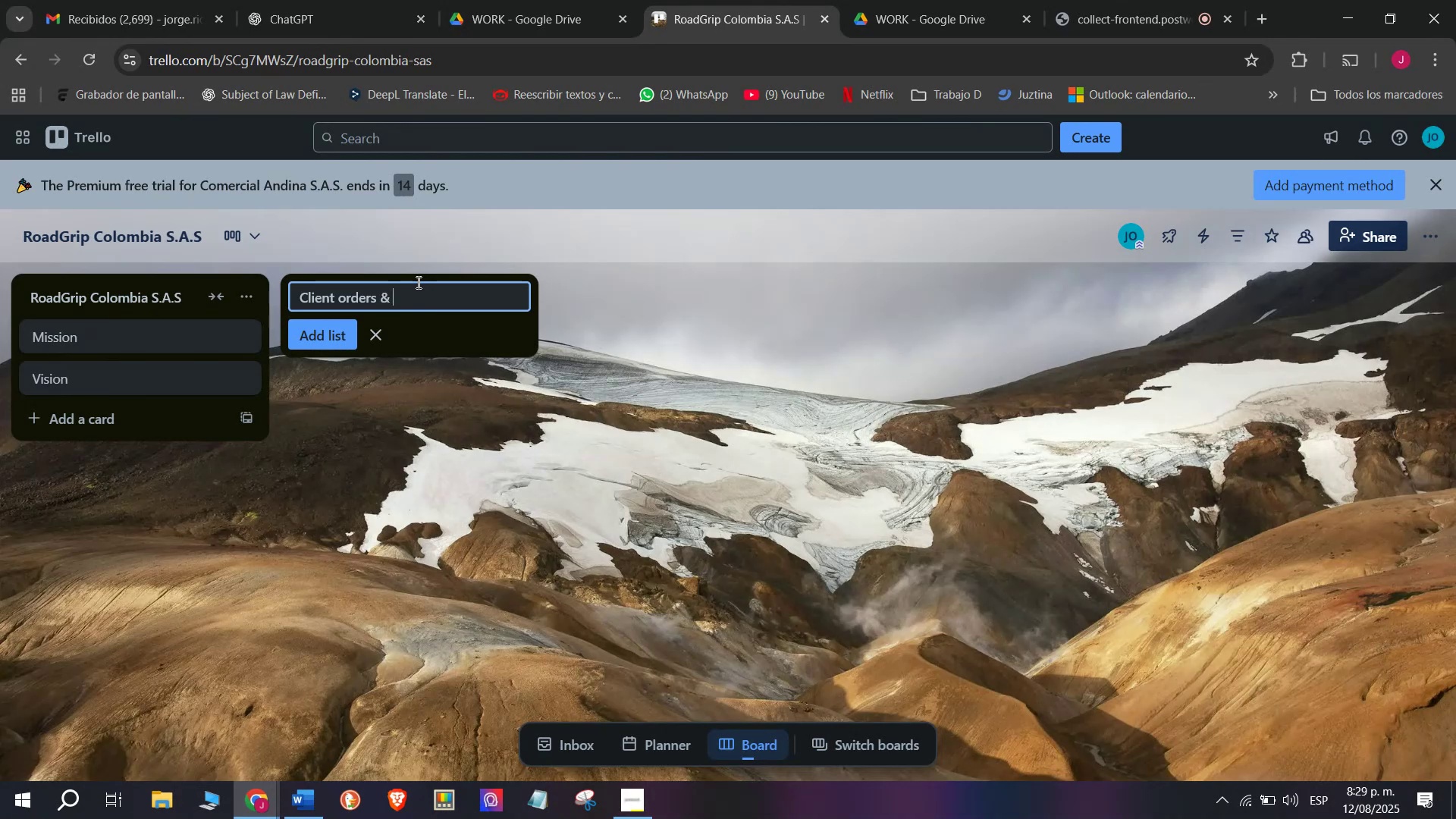 
key(CapsLock)
 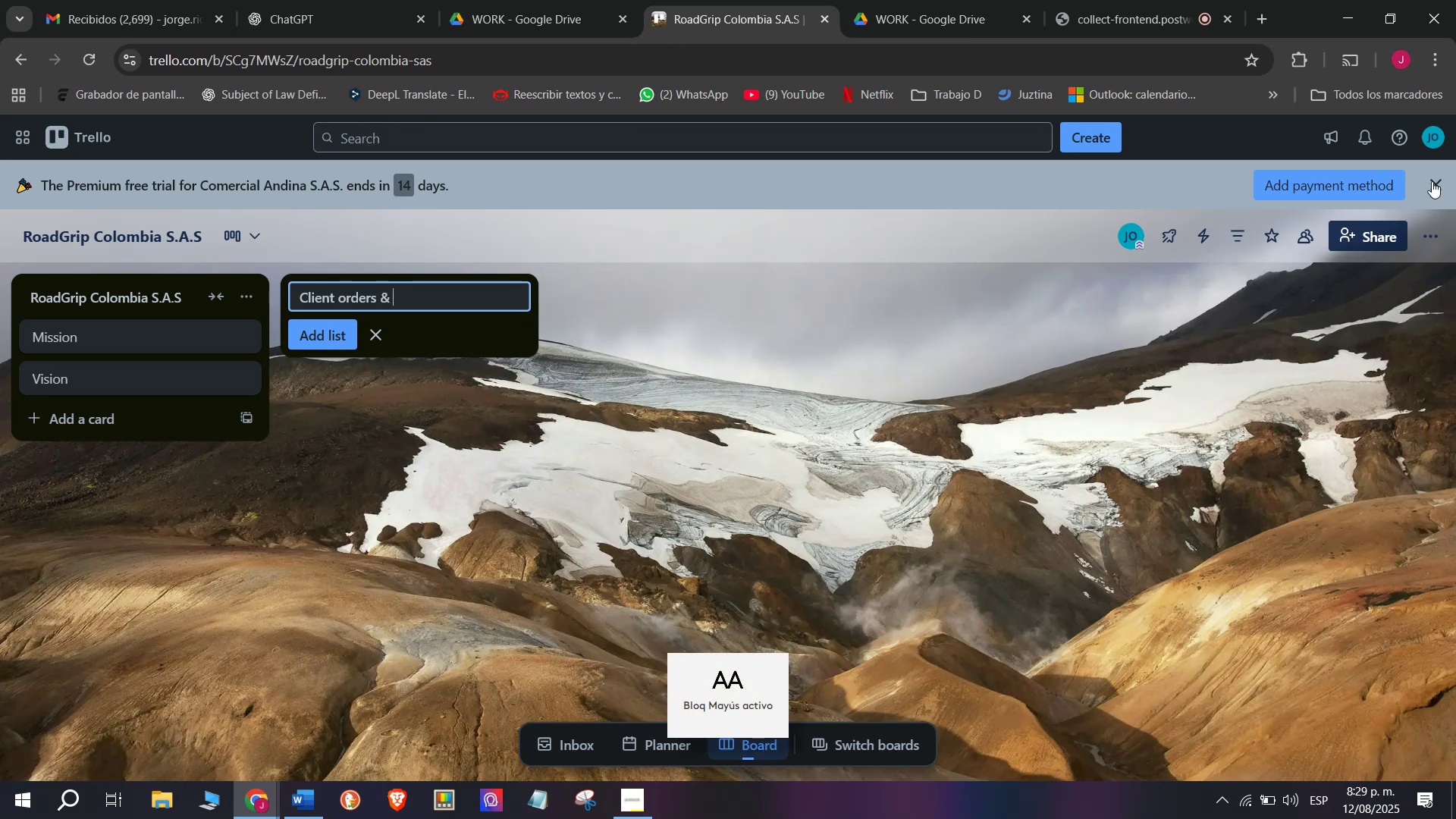 
left_click([1435, 181])
 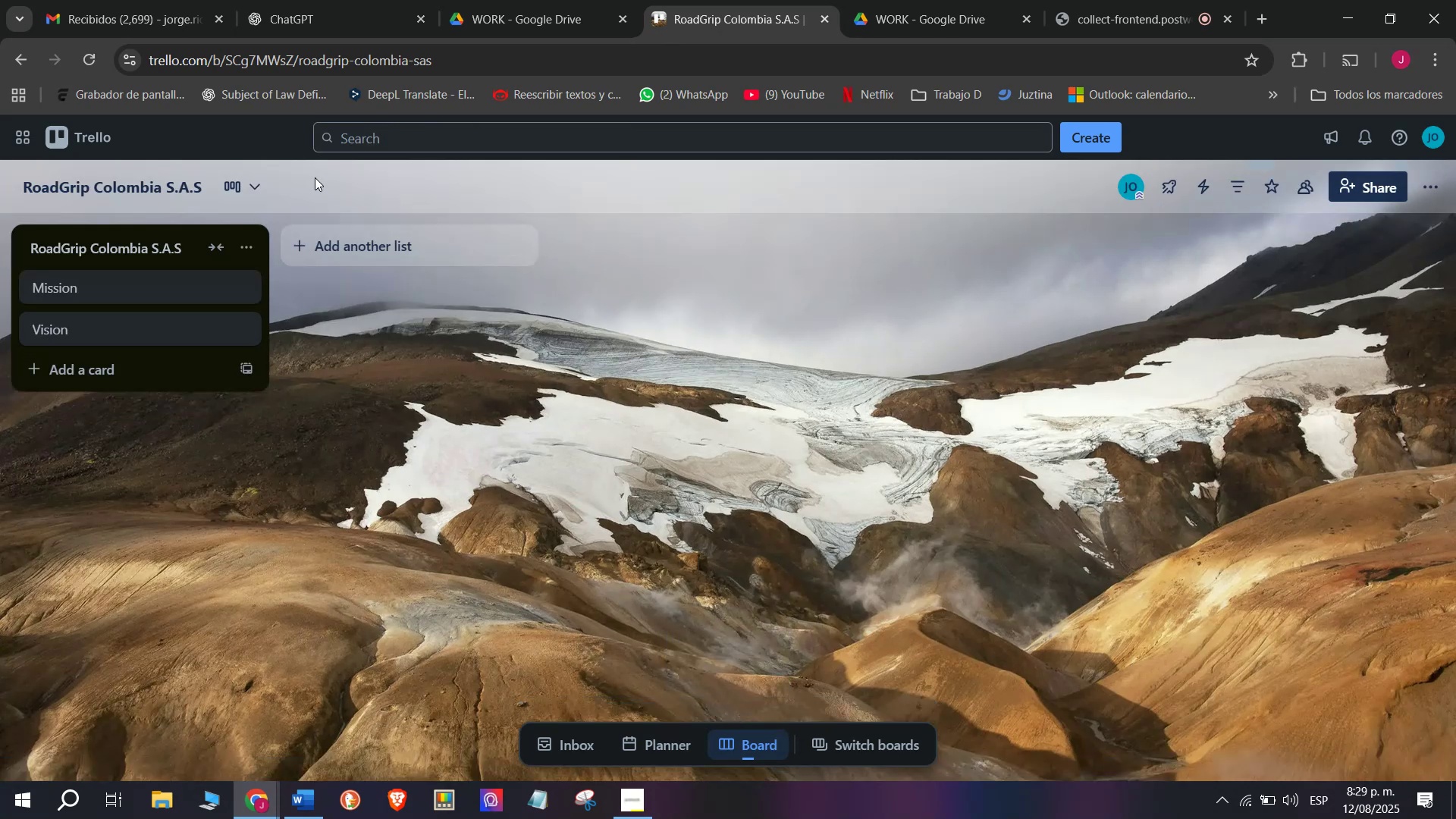 
left_click([427, 228])
 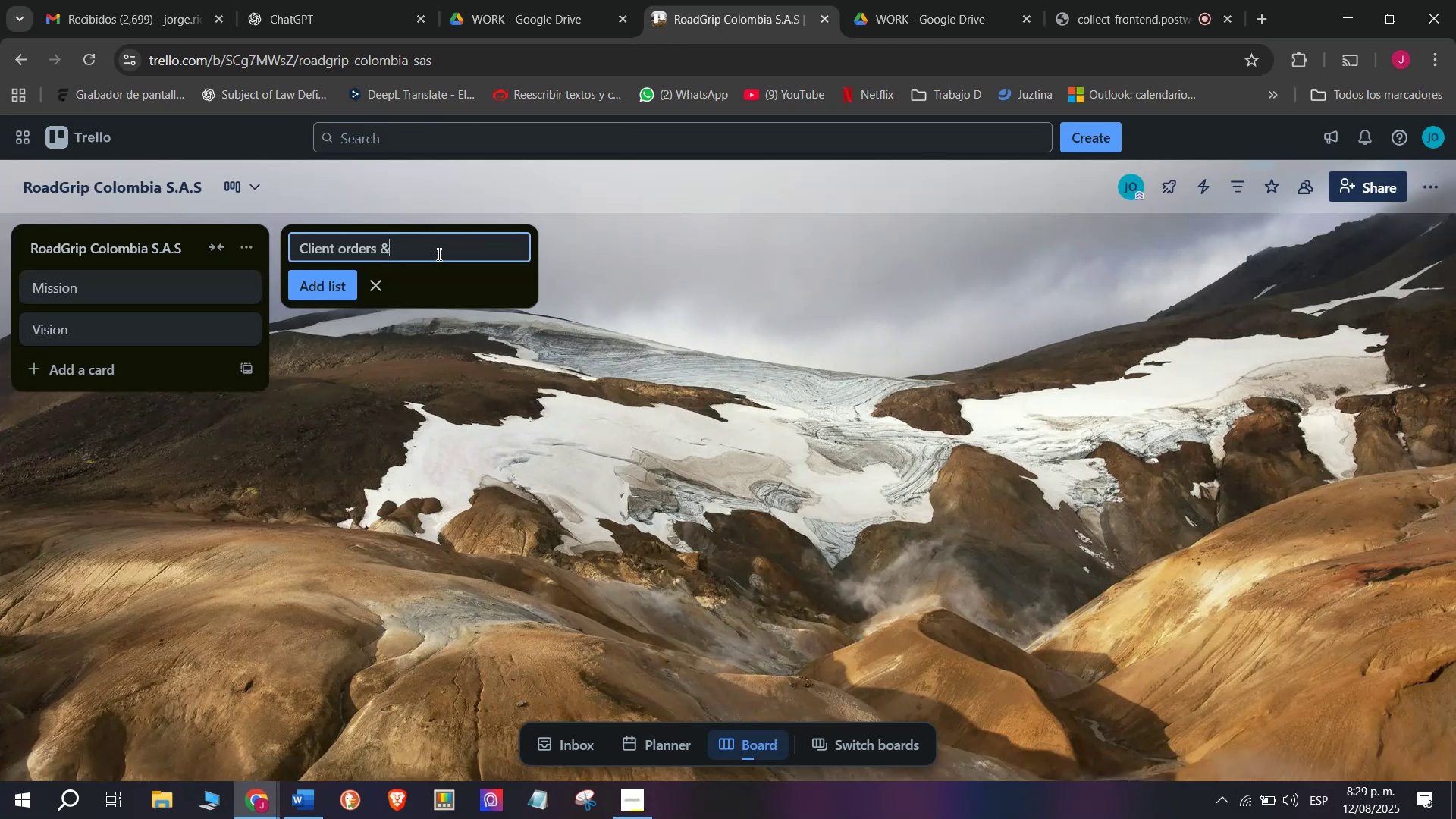 
type( DEliveries)
 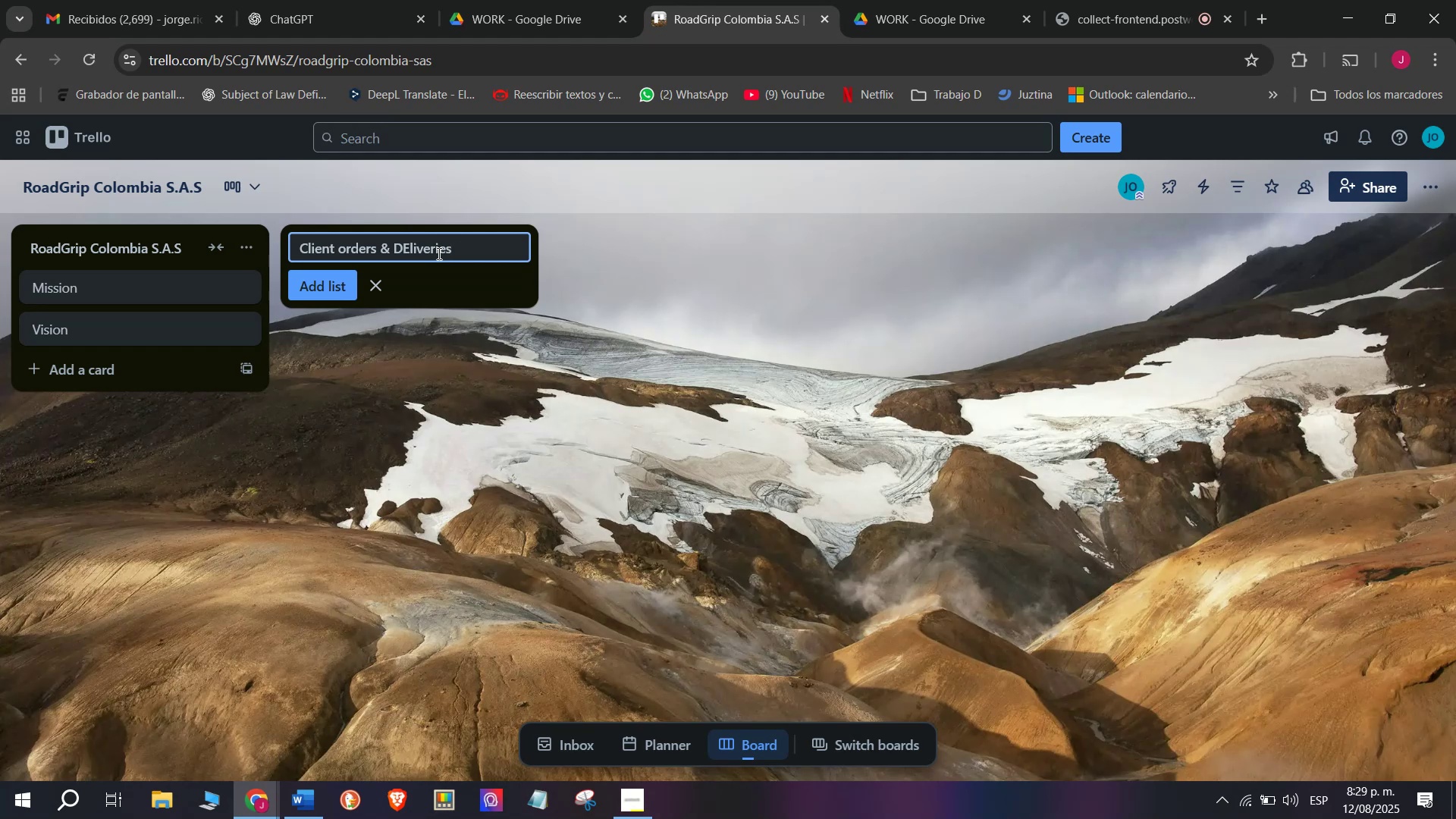 
left_click([411, 256])
 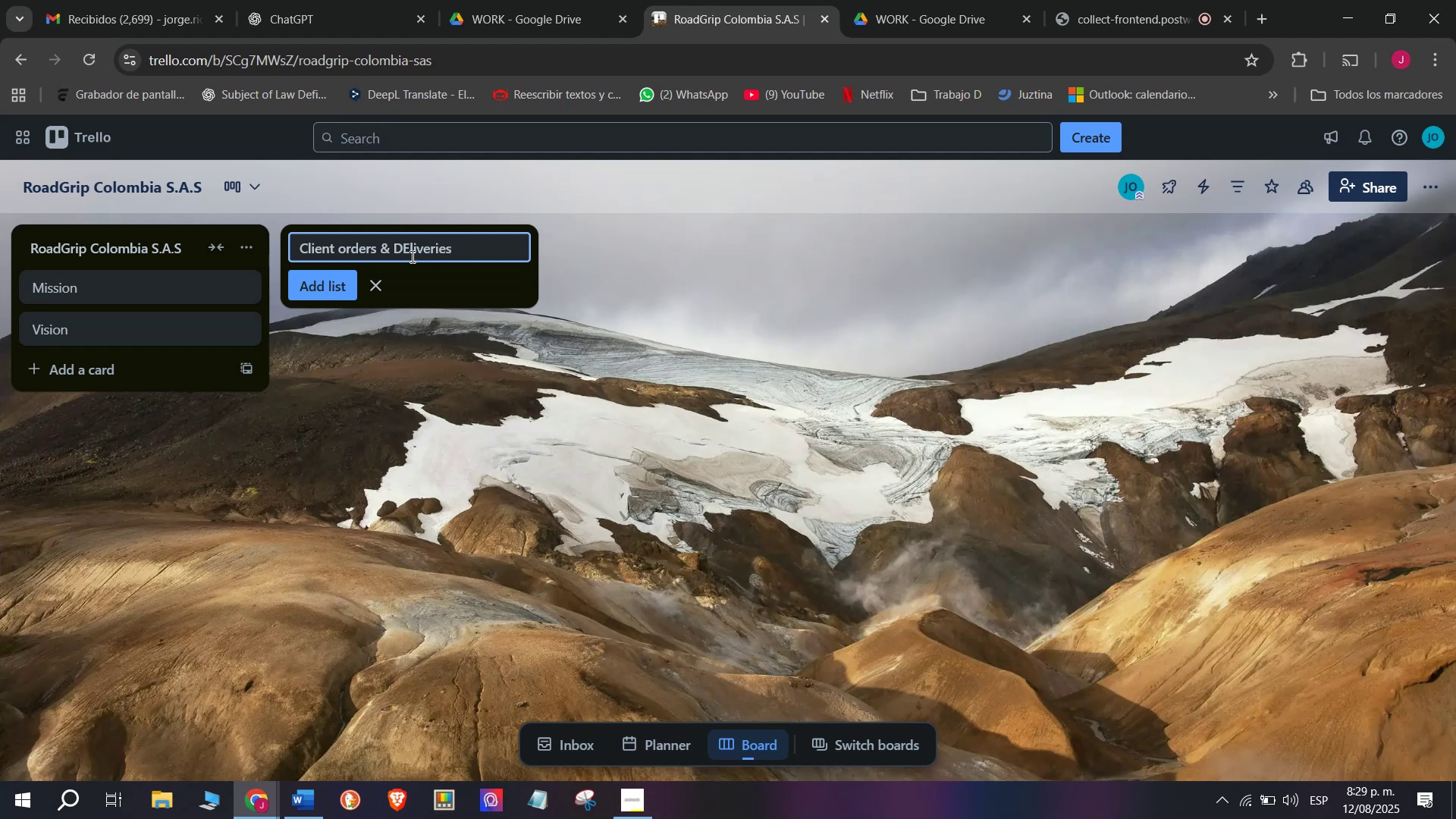 
key(BracketRight)
 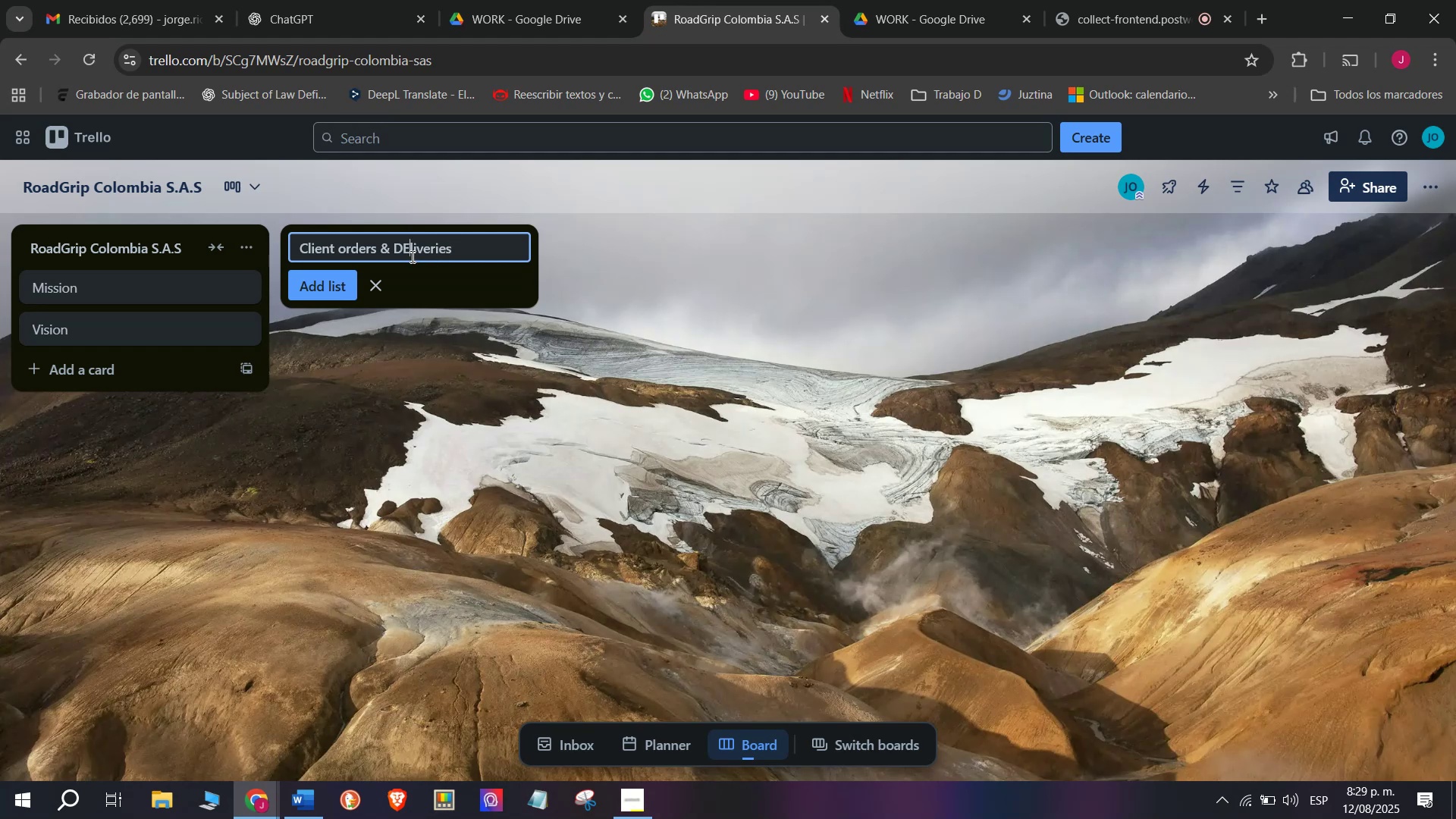 
key(Backspace)
 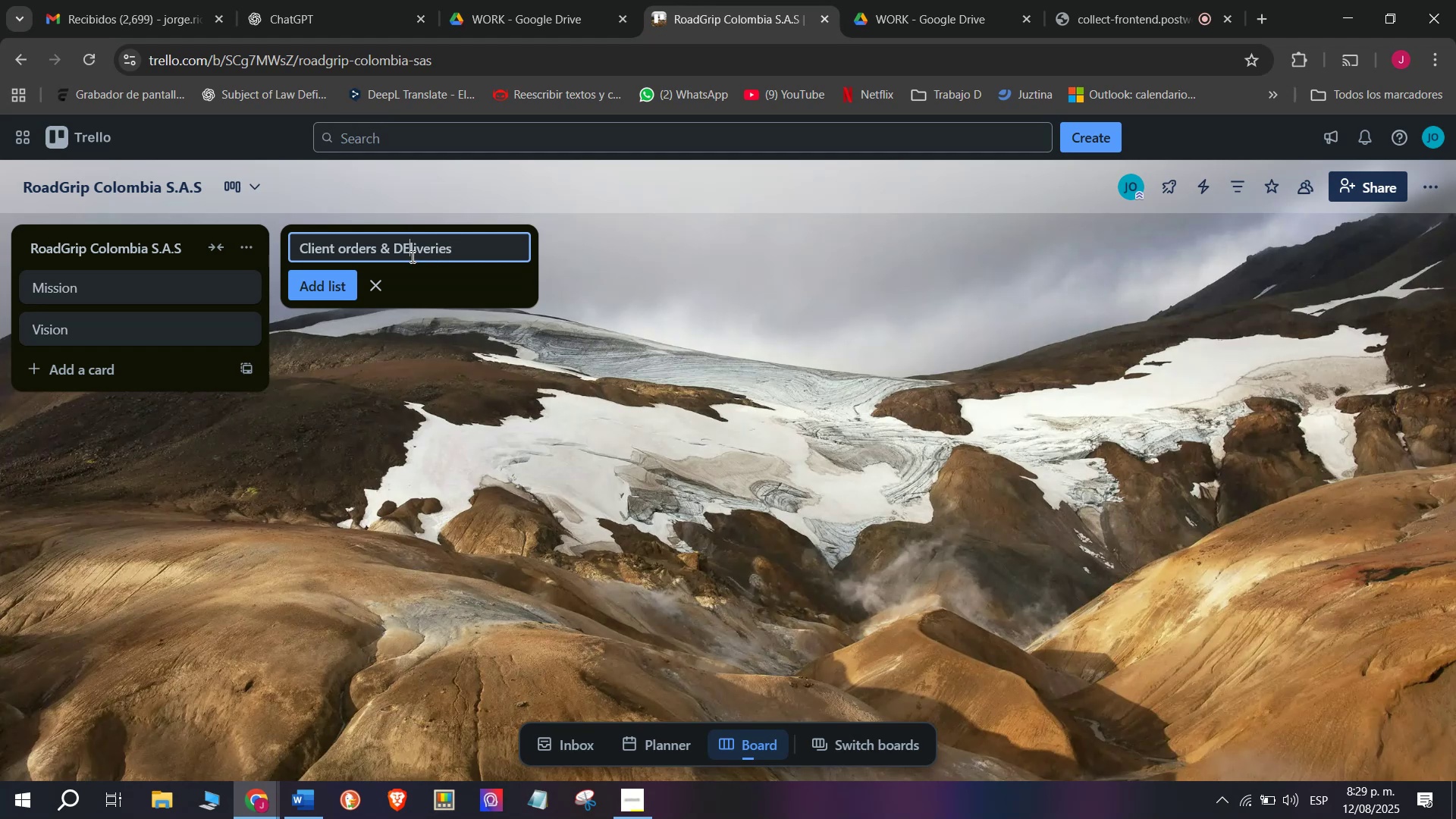 
key(CapsLock)
 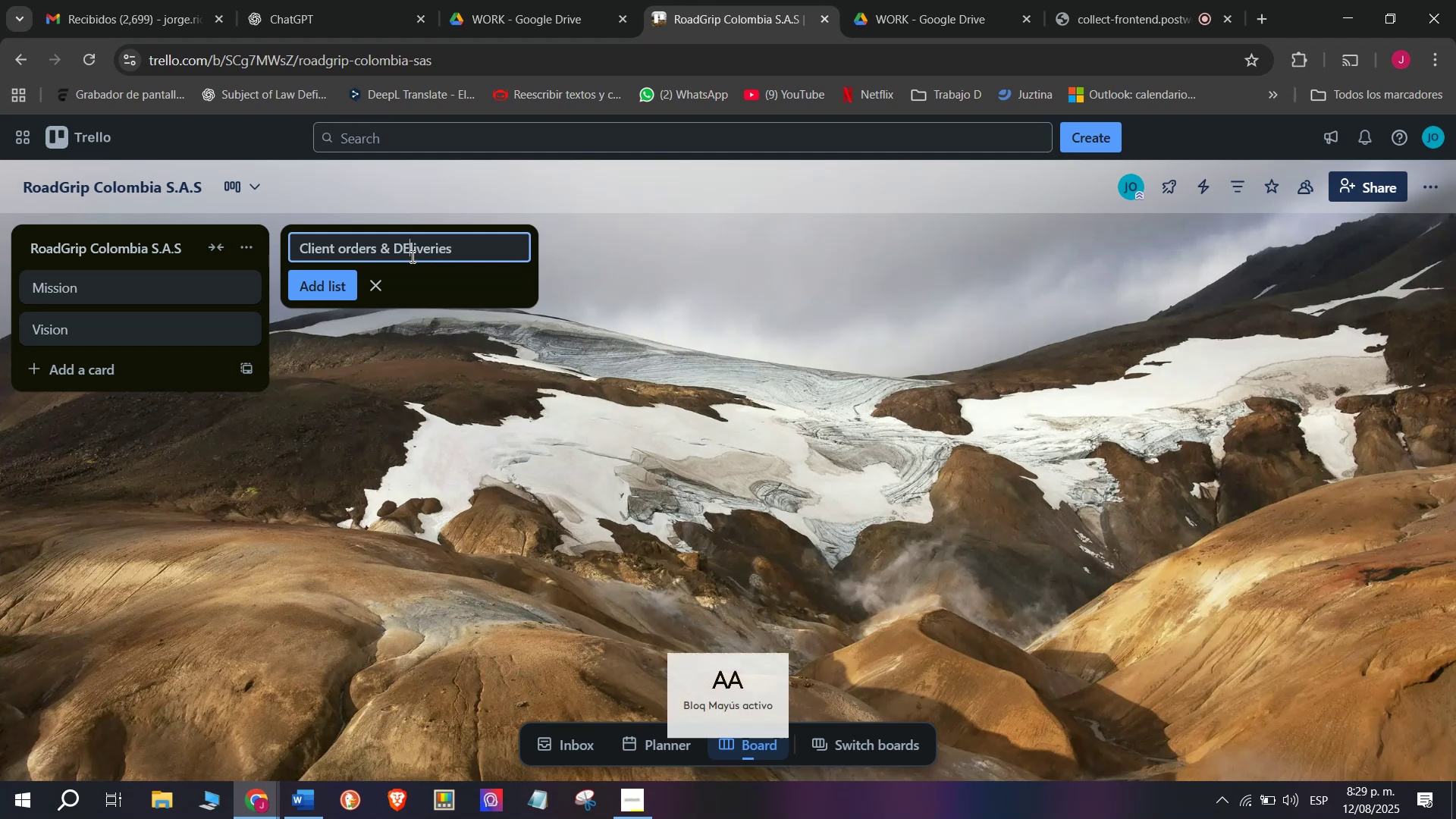 
key(CapsLock)
 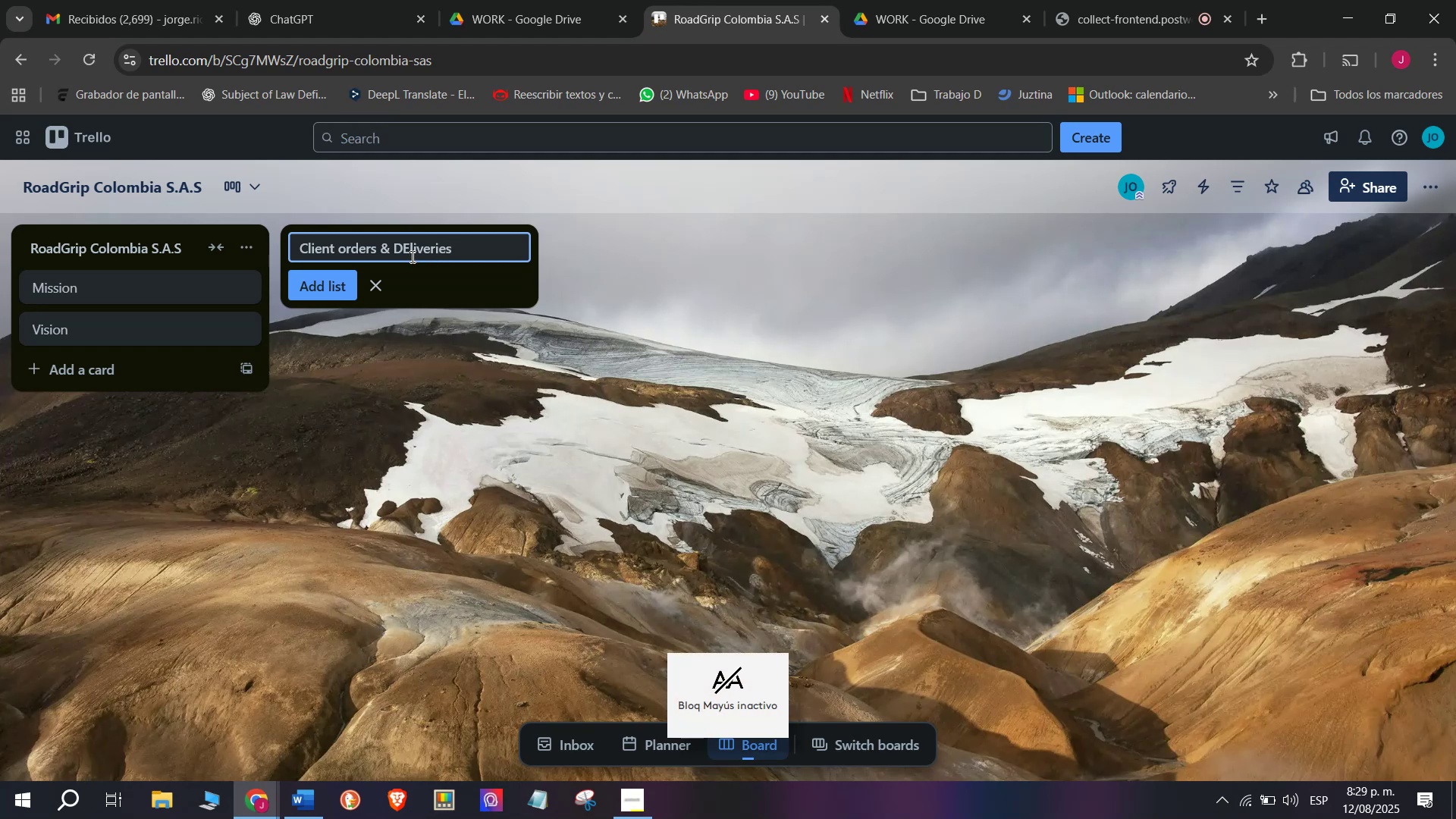 
key(E)
 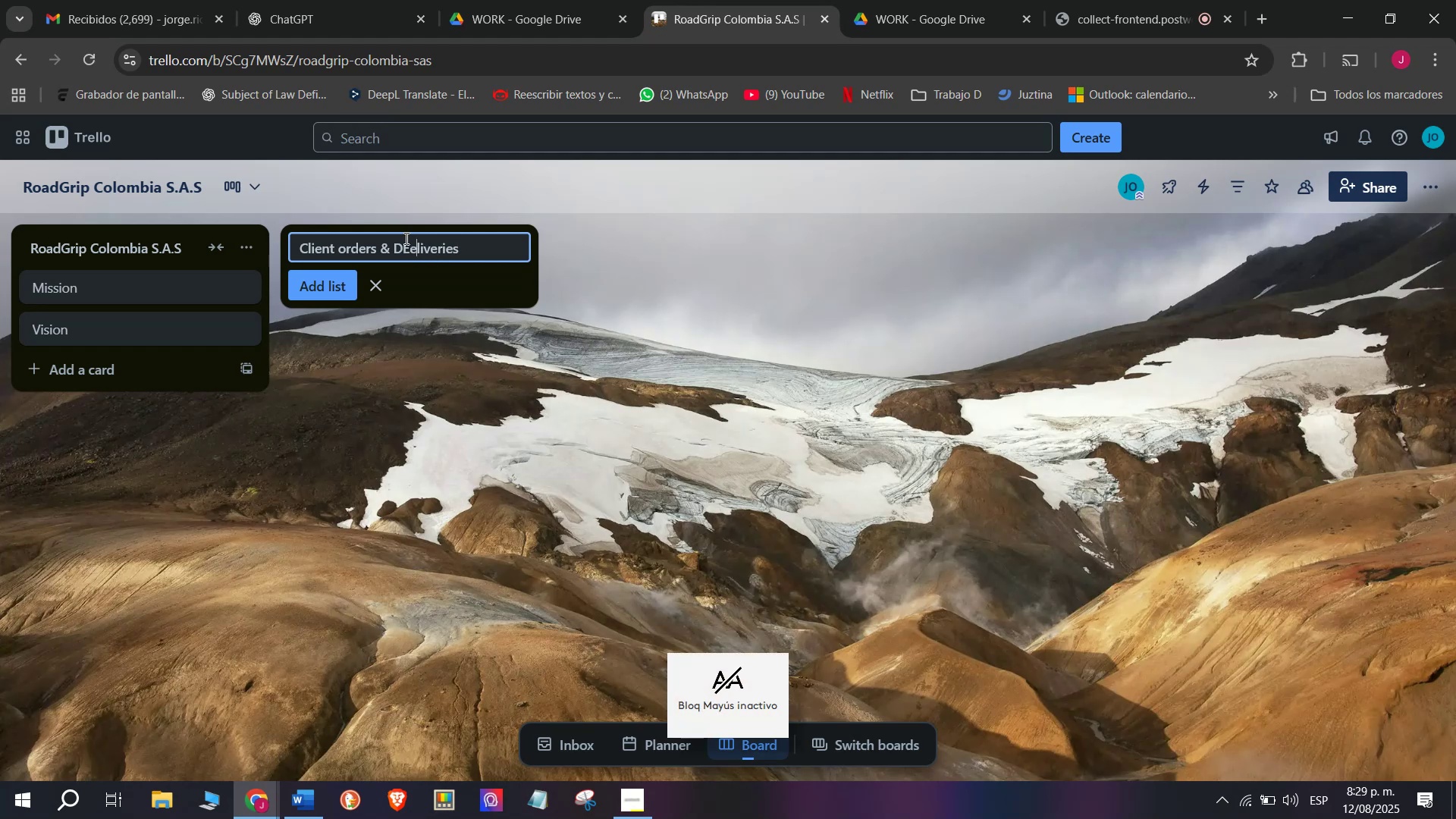 
key(Backspace)
 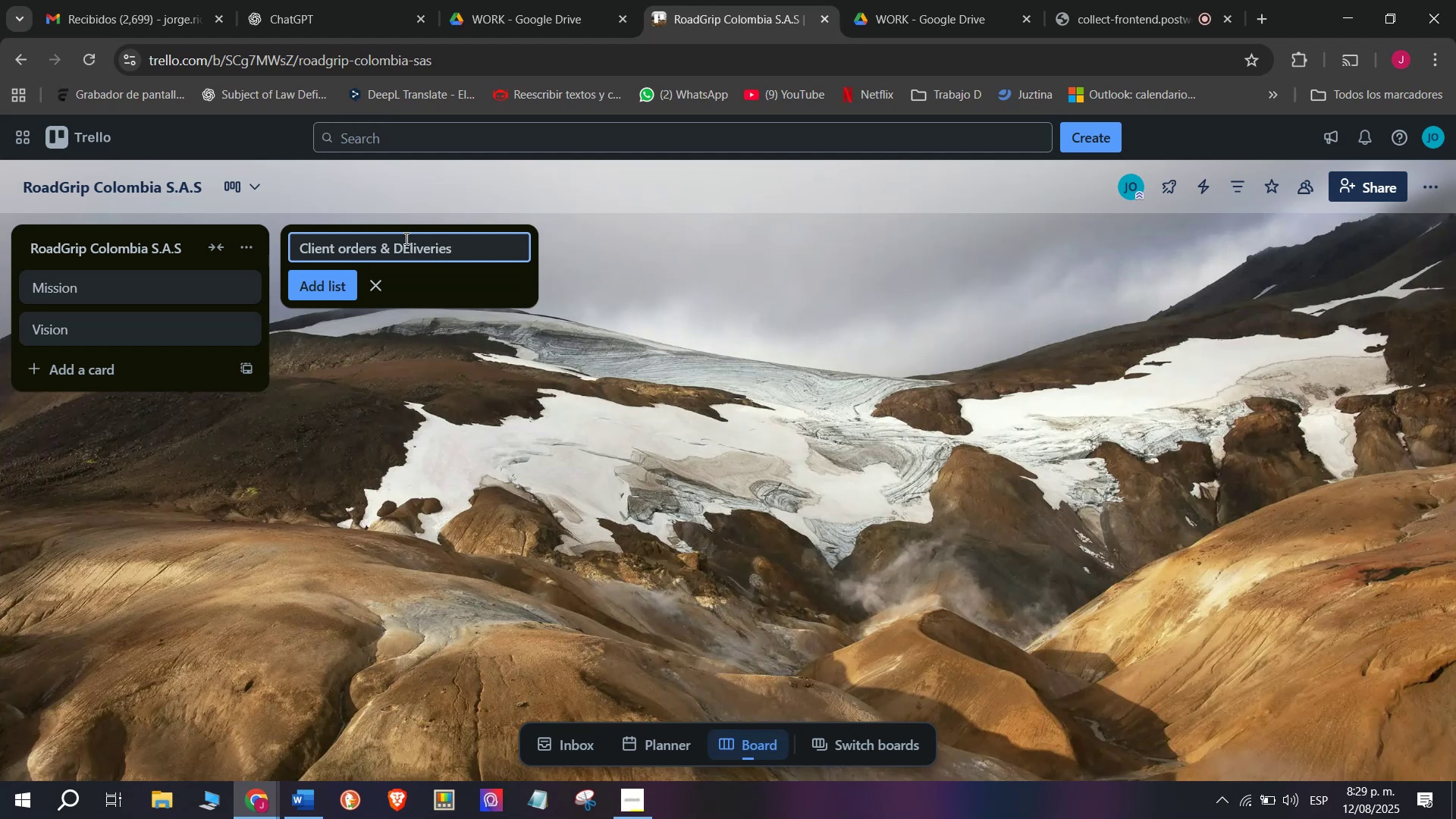 
key(Backspace)
 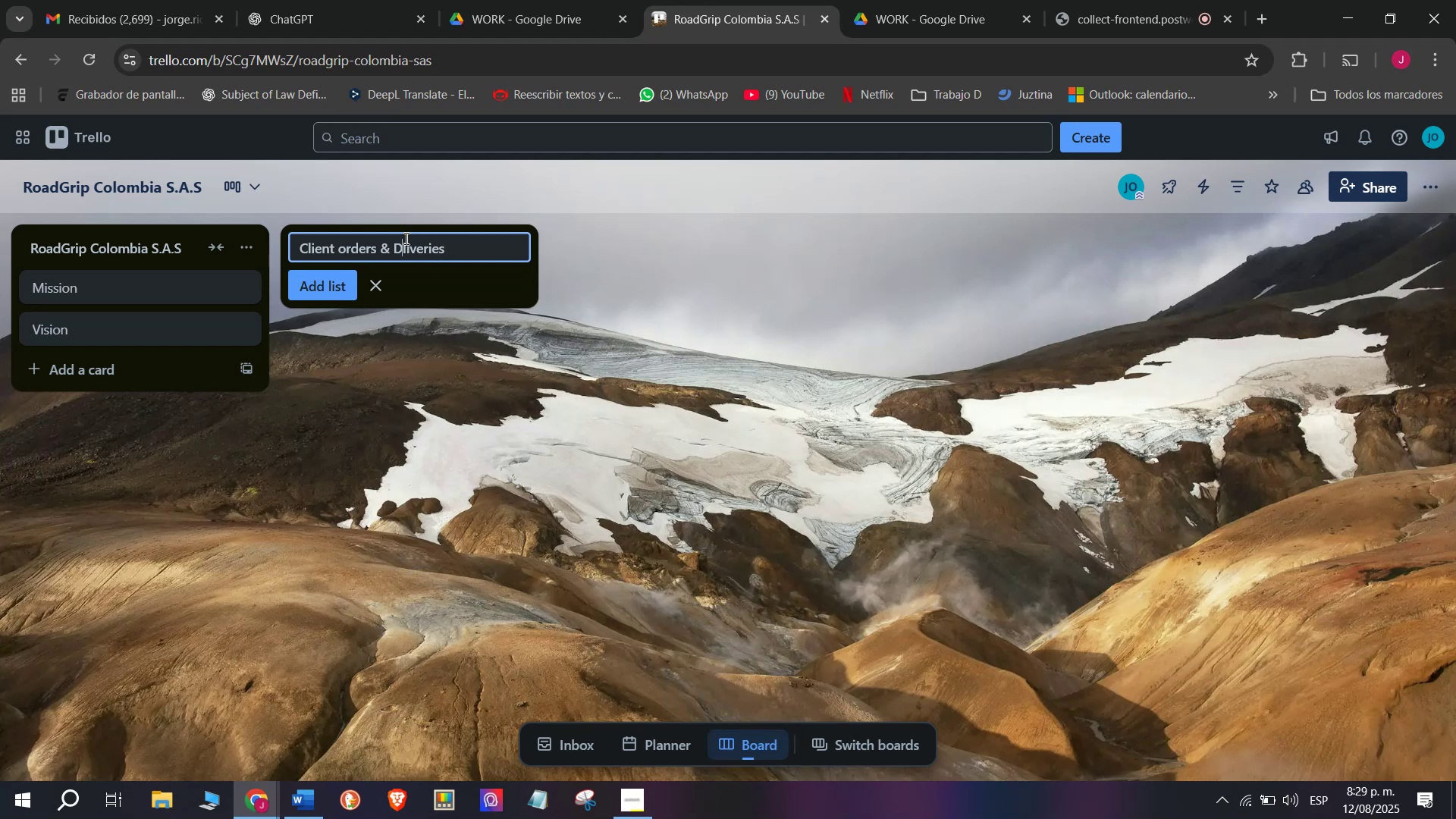 
key(E)
 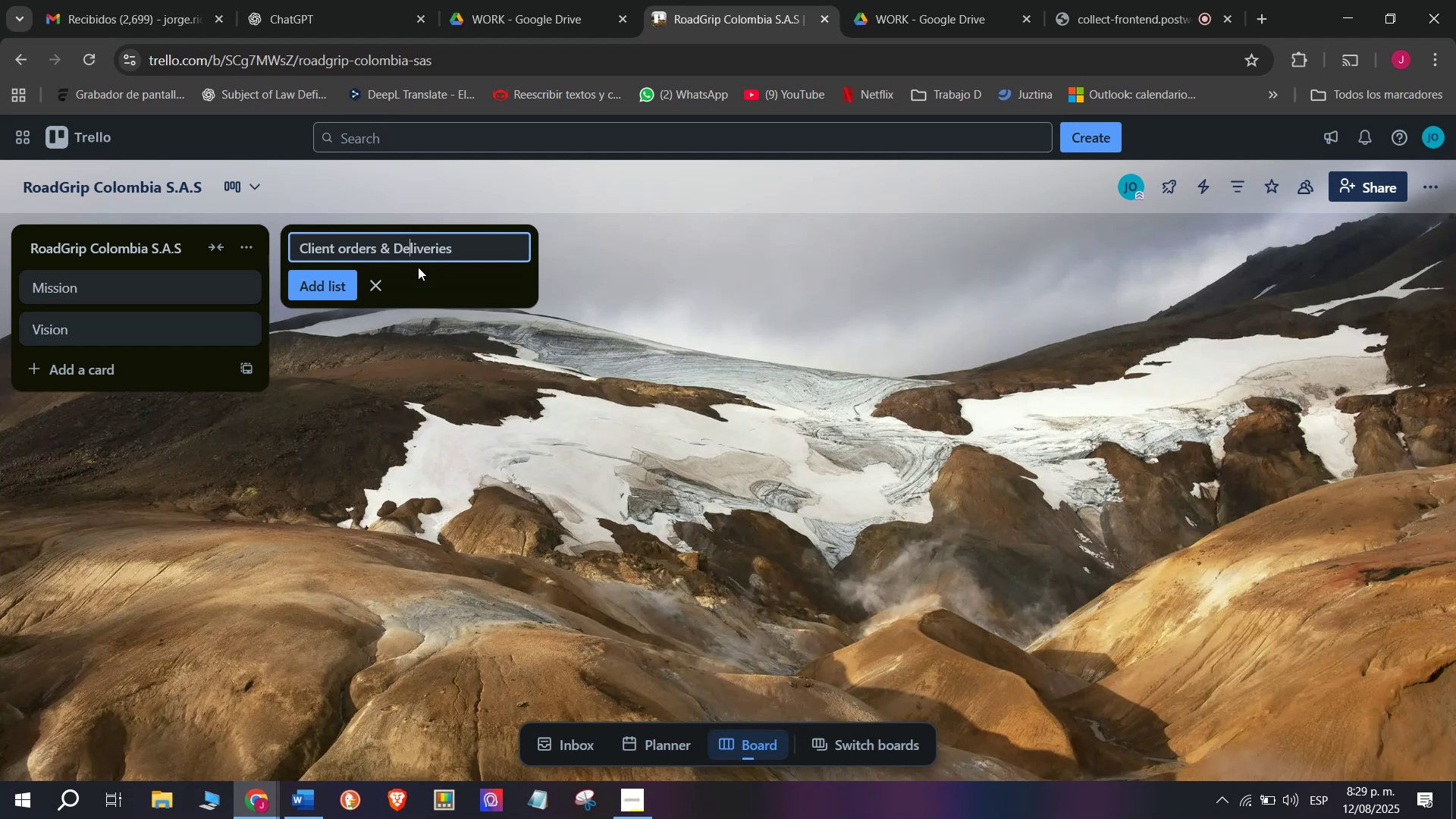 
mouse_move([314, 311])
 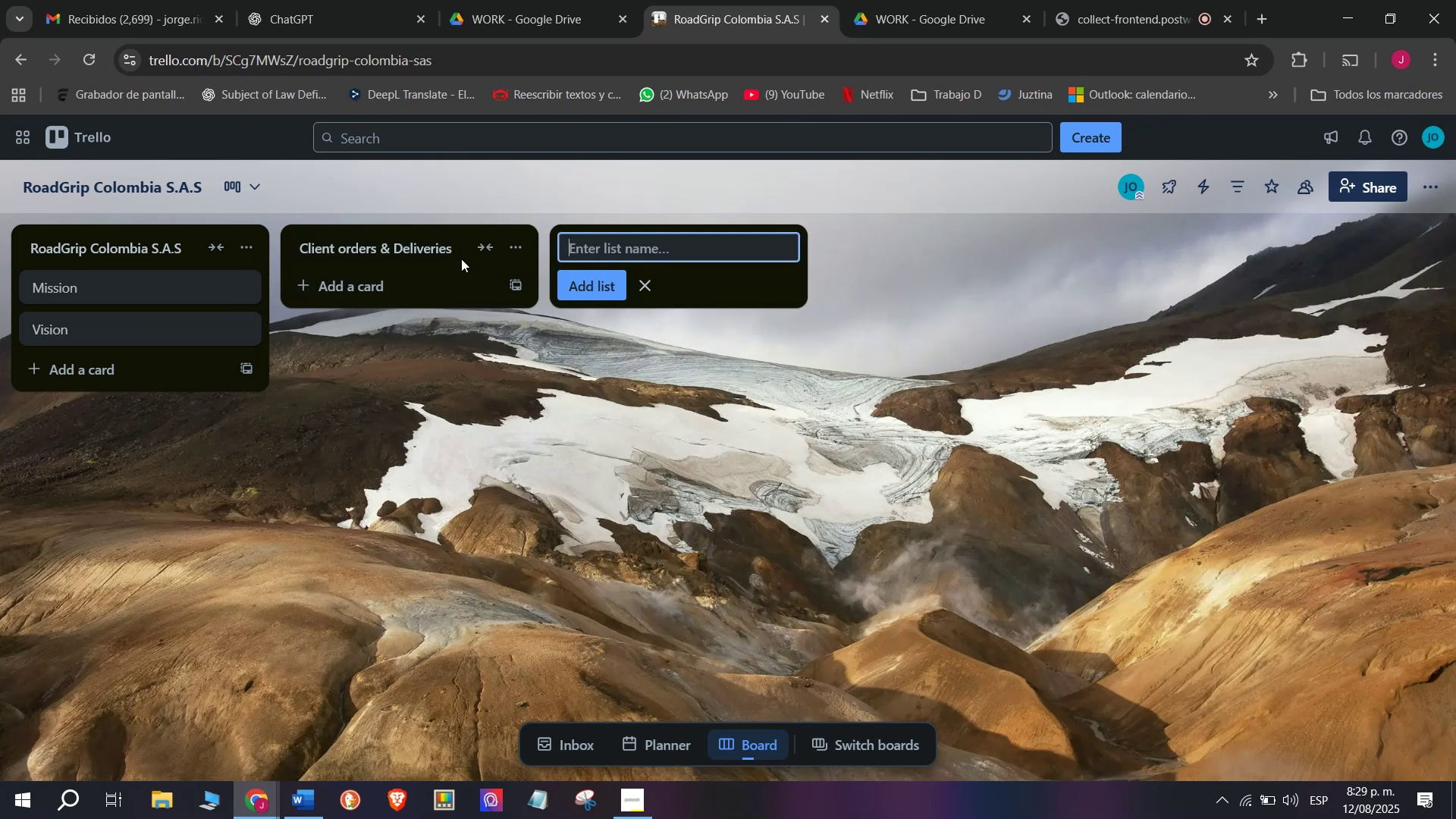 
mouse_move([469, 258])
 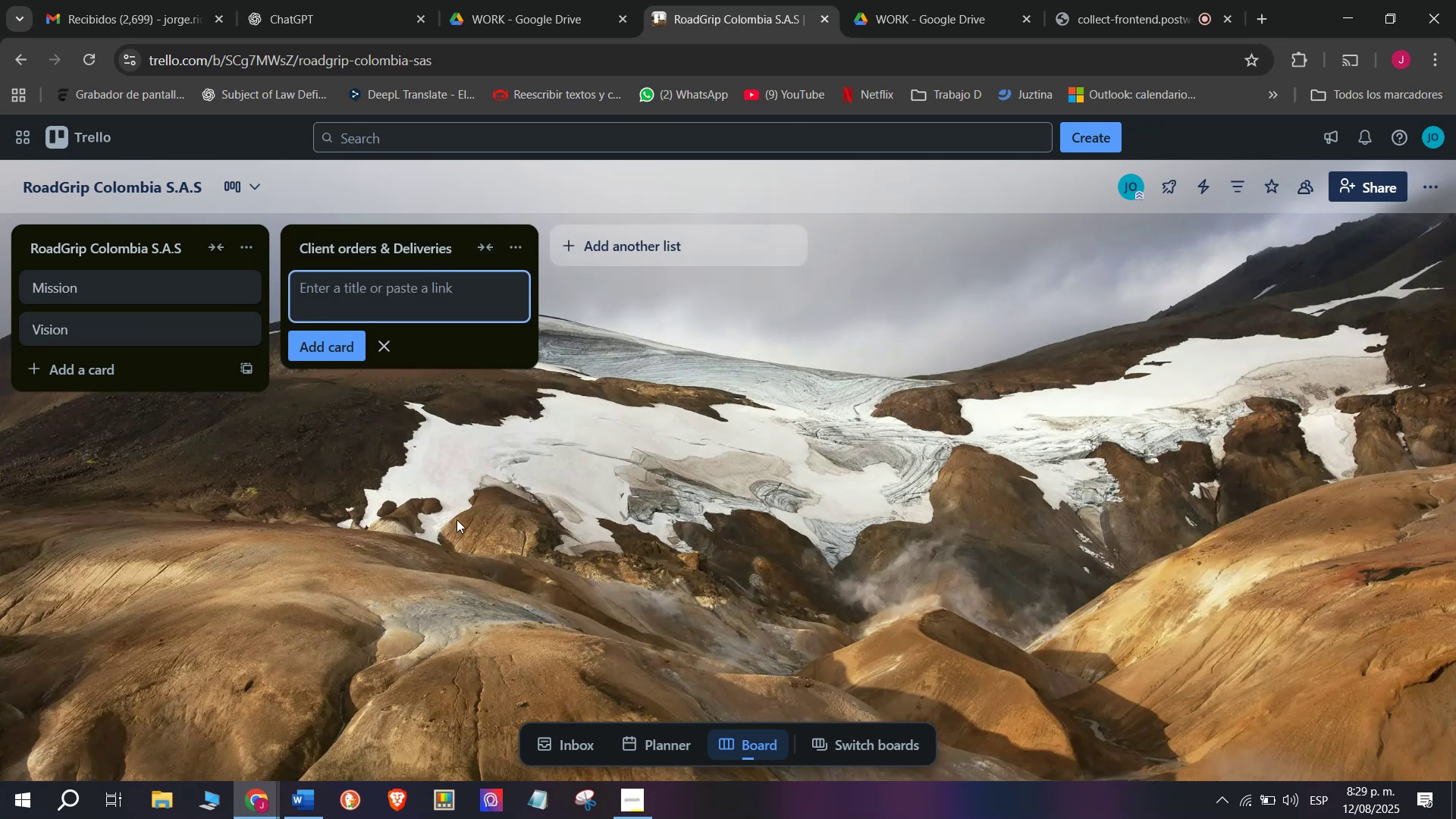 
wait(5.62)
 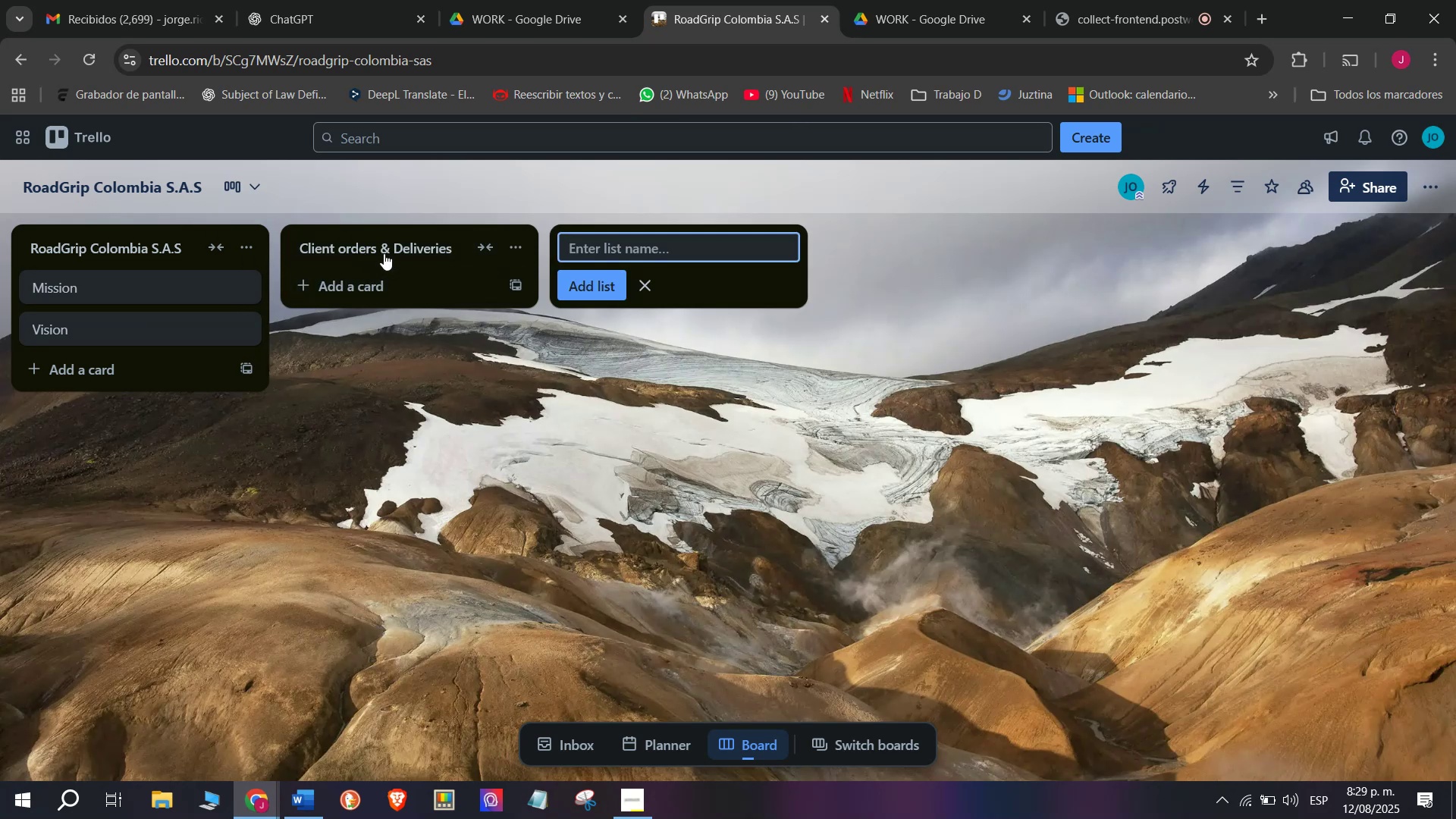 
type(Michelin Primacy)
 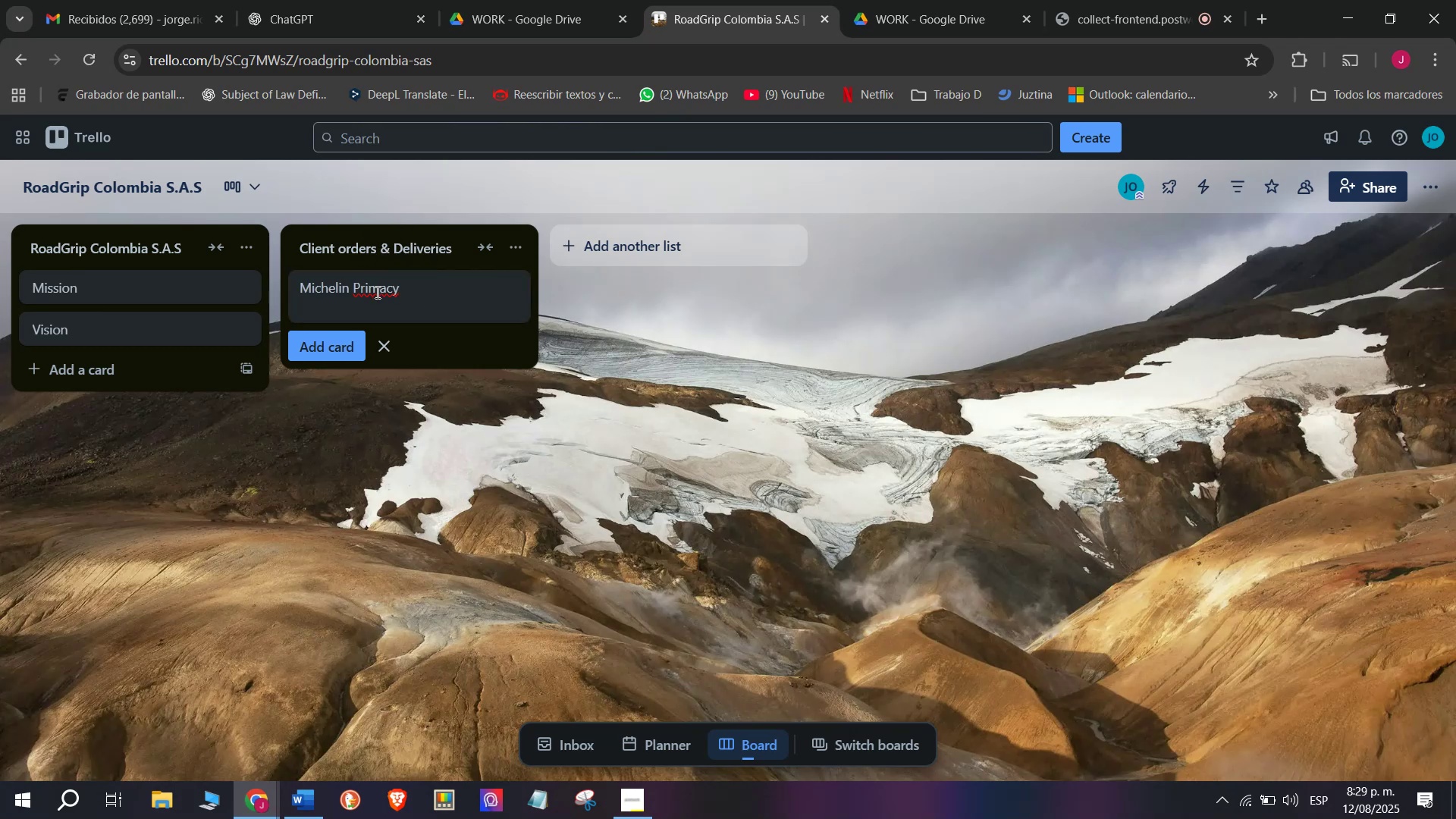 
wait(5.04)
 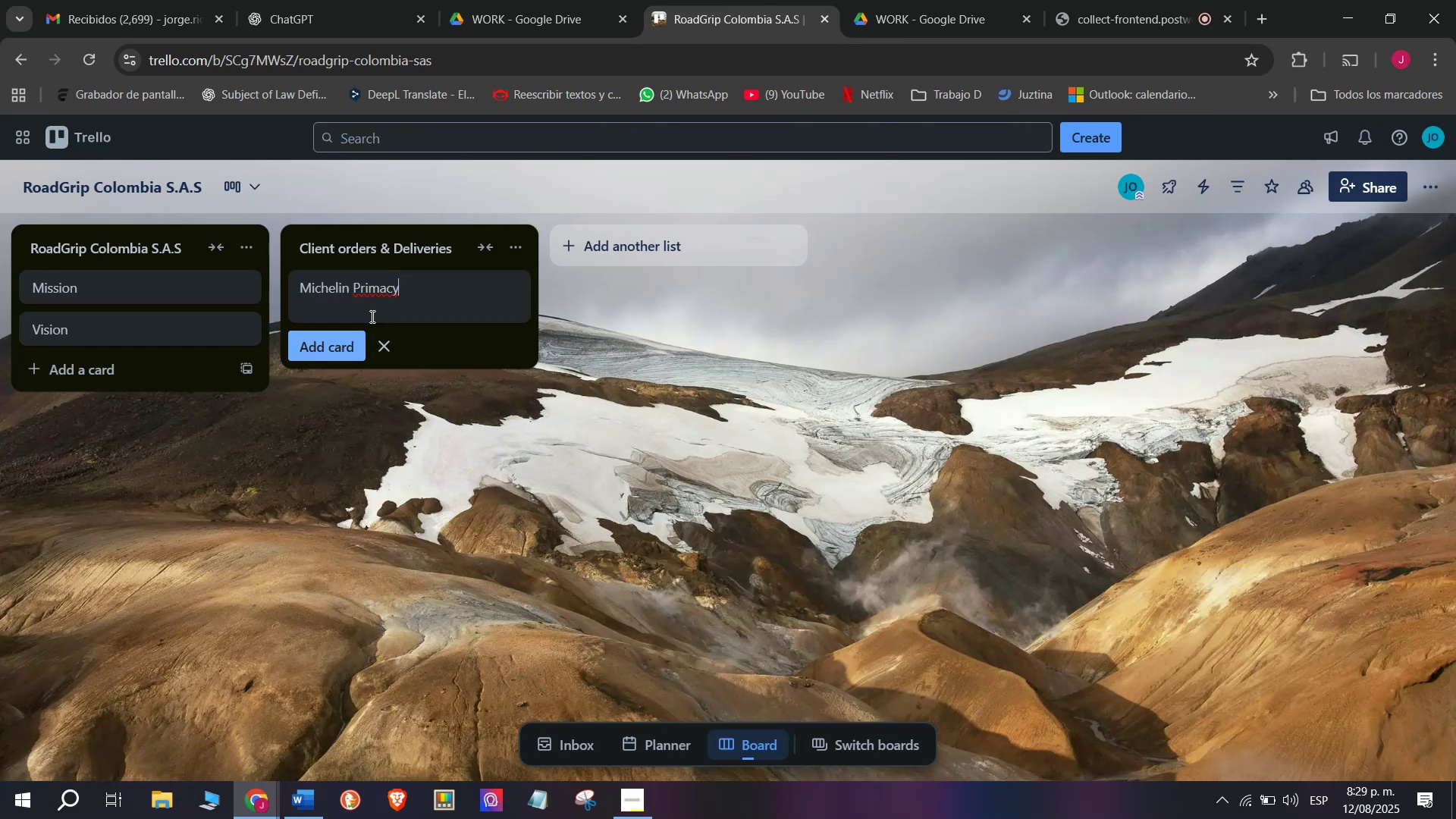 
type( 4 - bo)
key(Backspace)
key(Backspace)
type(Bogota)
 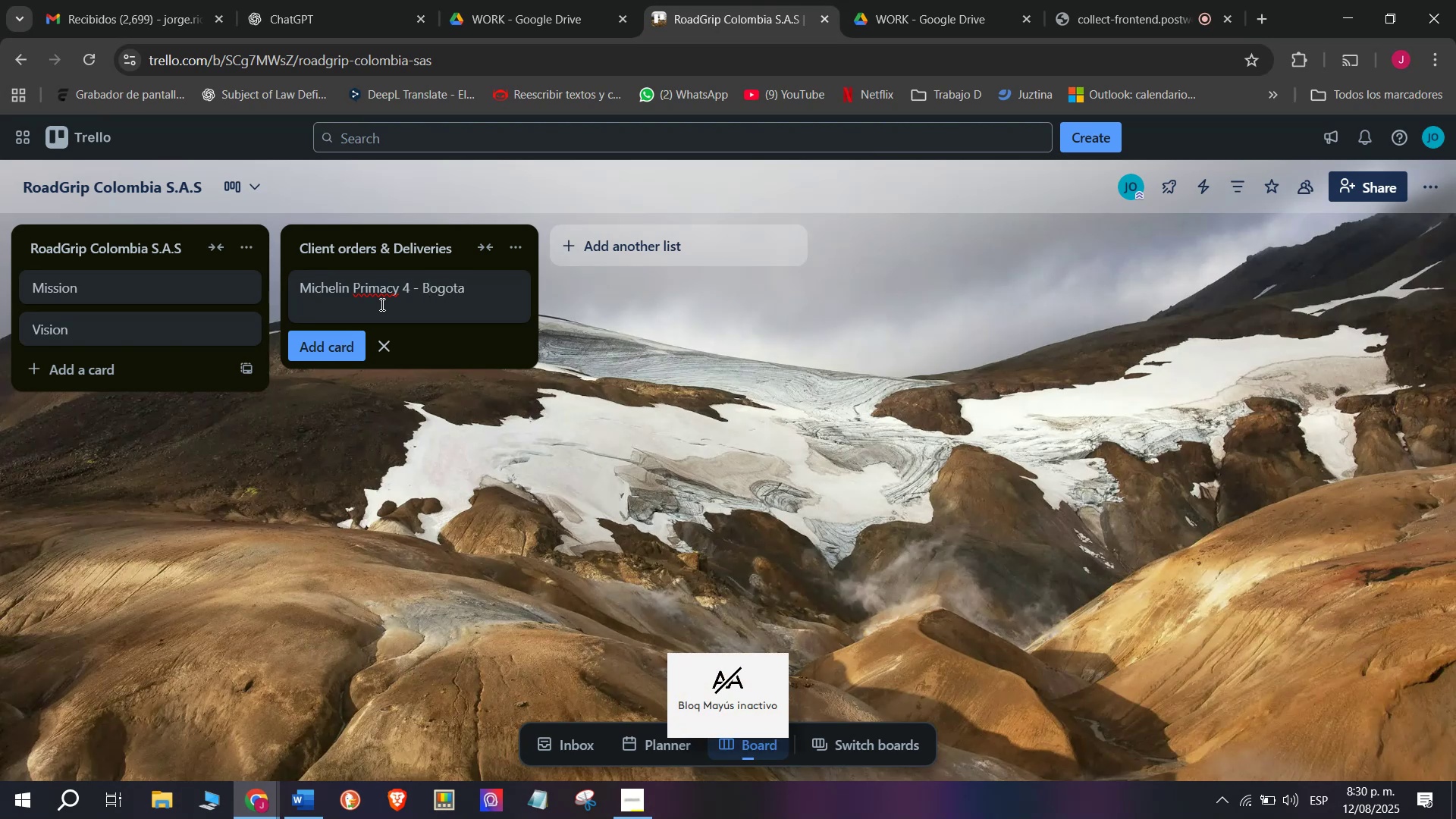 
key(Enter)
 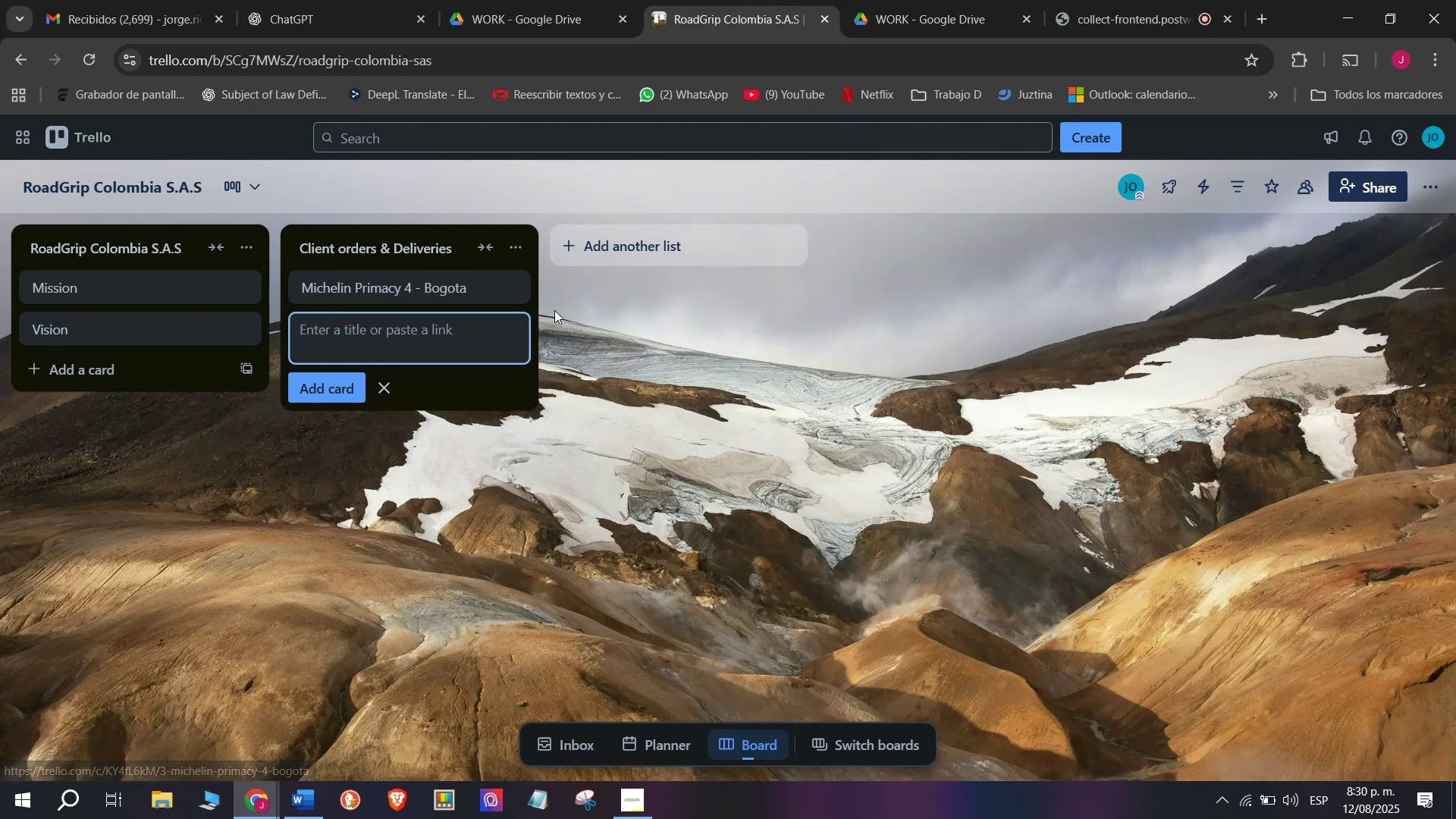 
mouse_move([379, 292])
 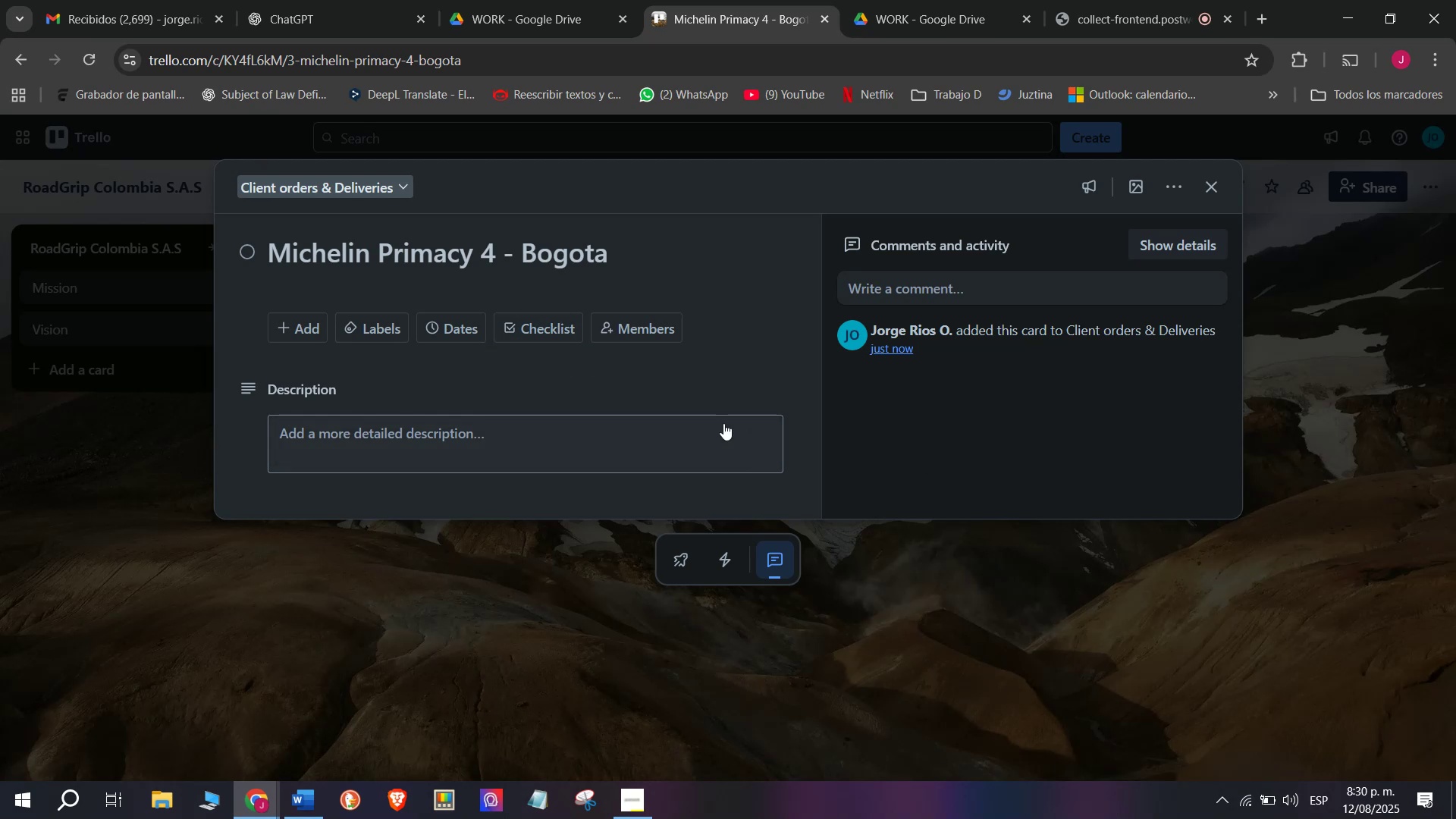 
left_click([546, 322])
 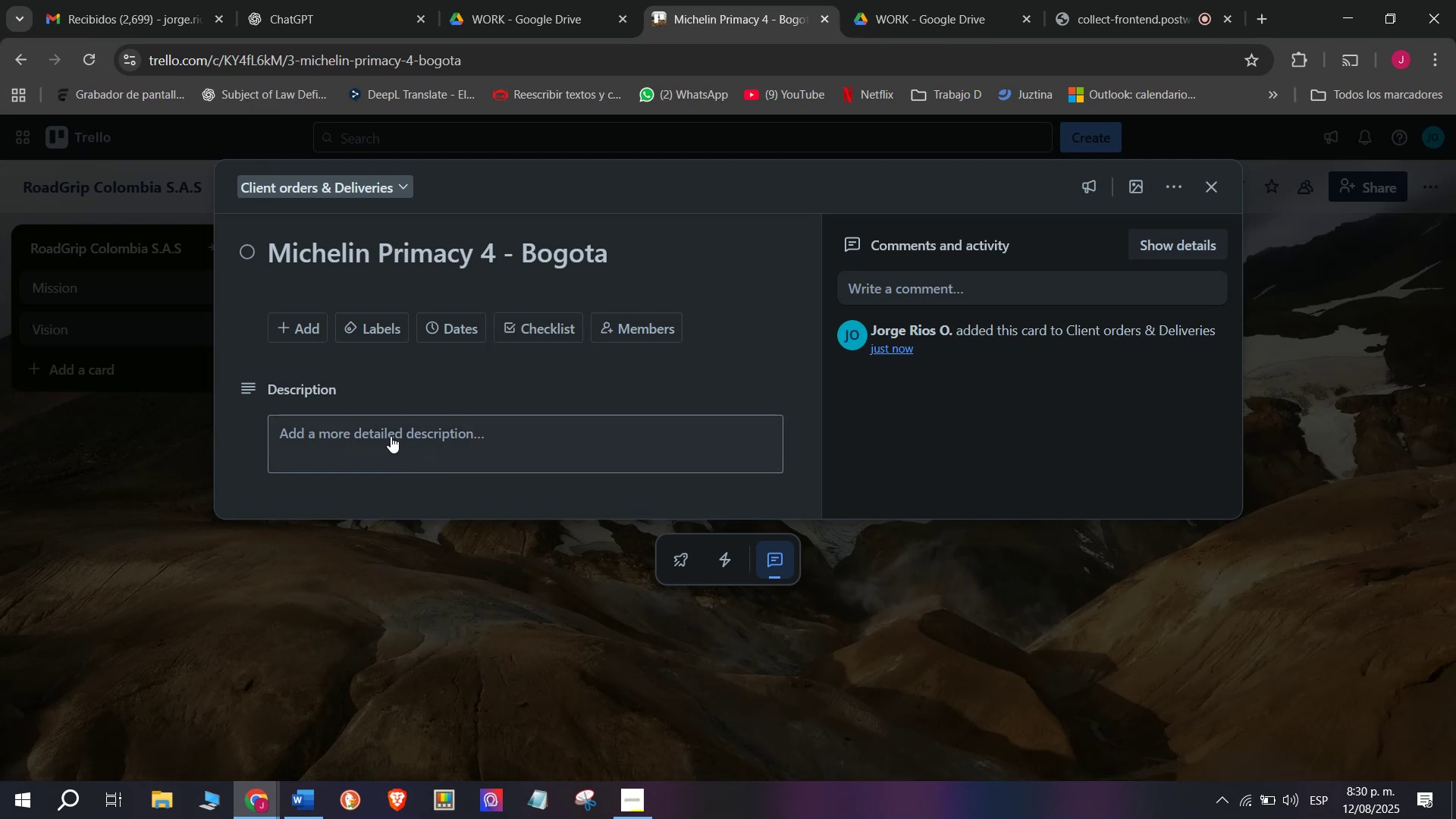 
scroll: coordinate [413, 565], scroll_direction: down, amount: 10.0
 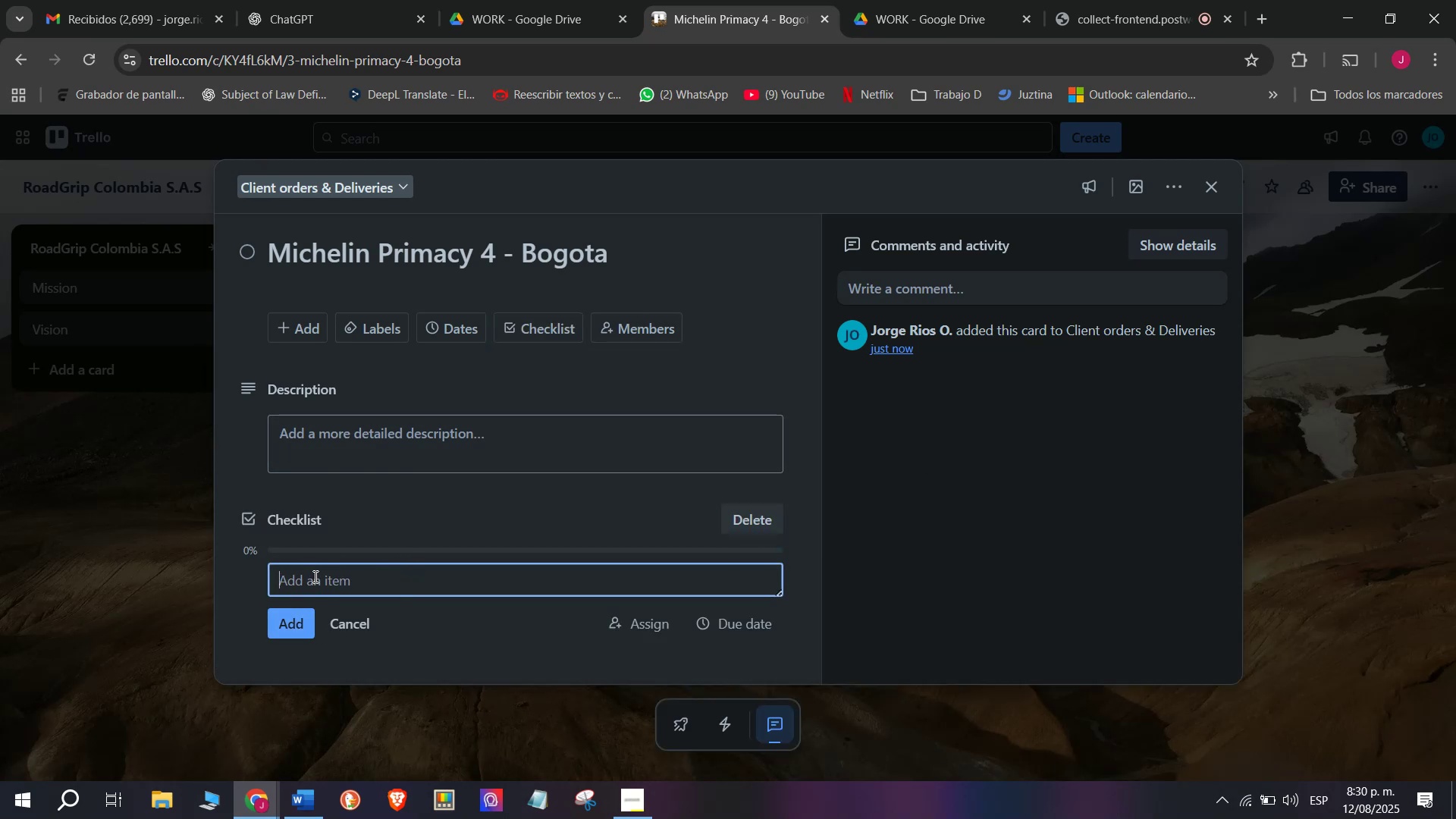 
type(Confirm availability)
 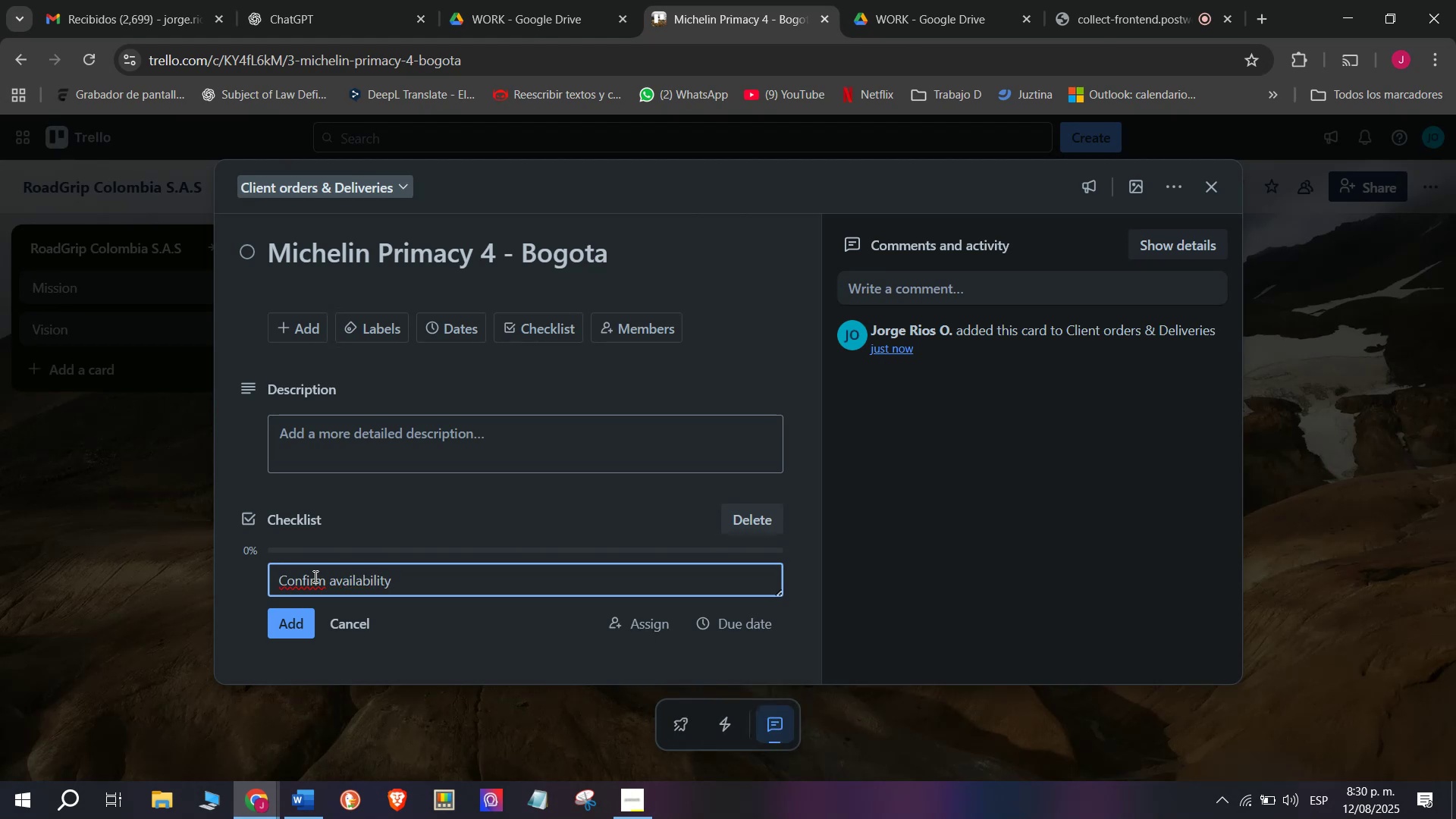 
key(Enter)
 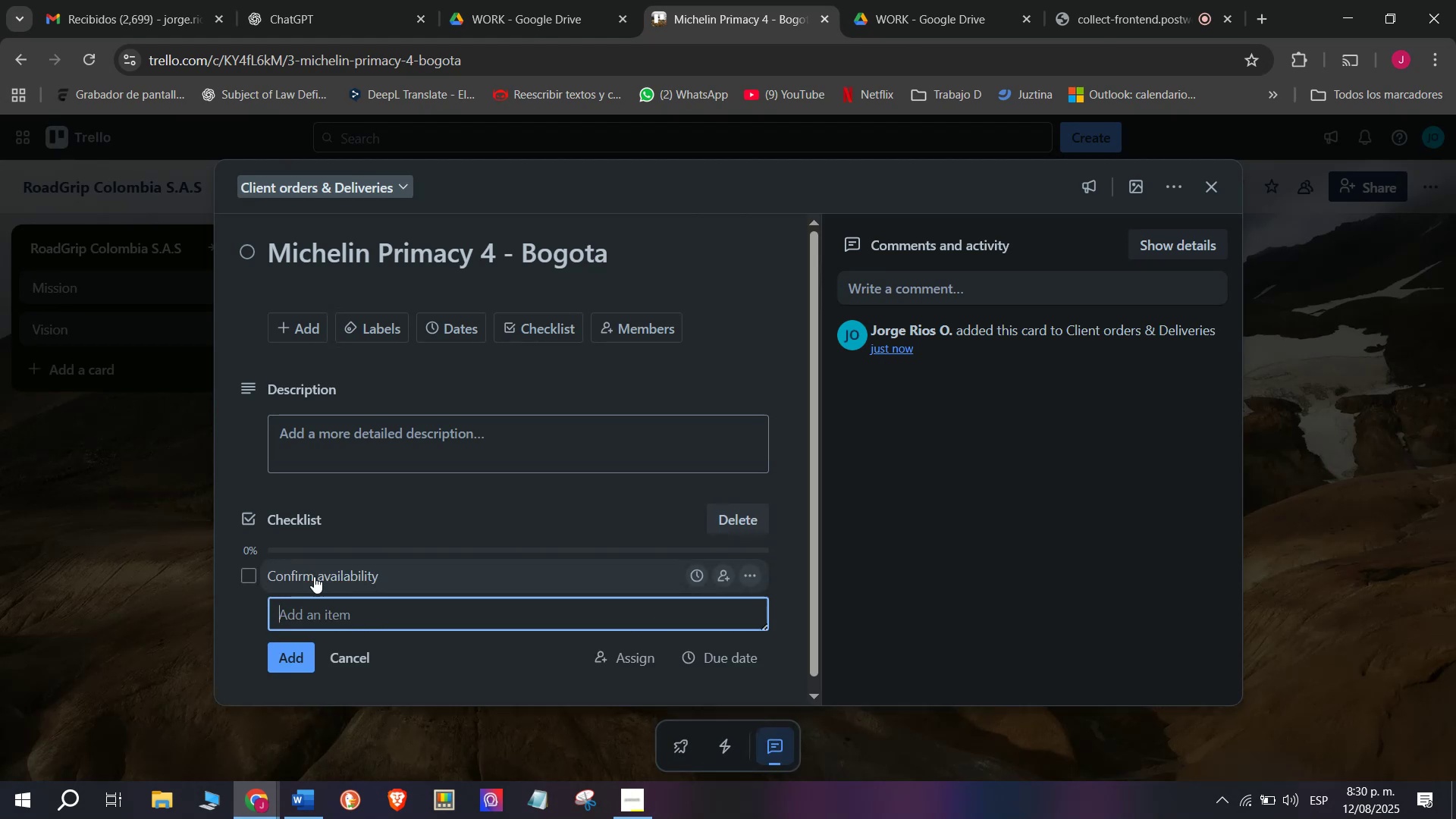 
type(Apr)
key(Backspace)
type(prove payment)
 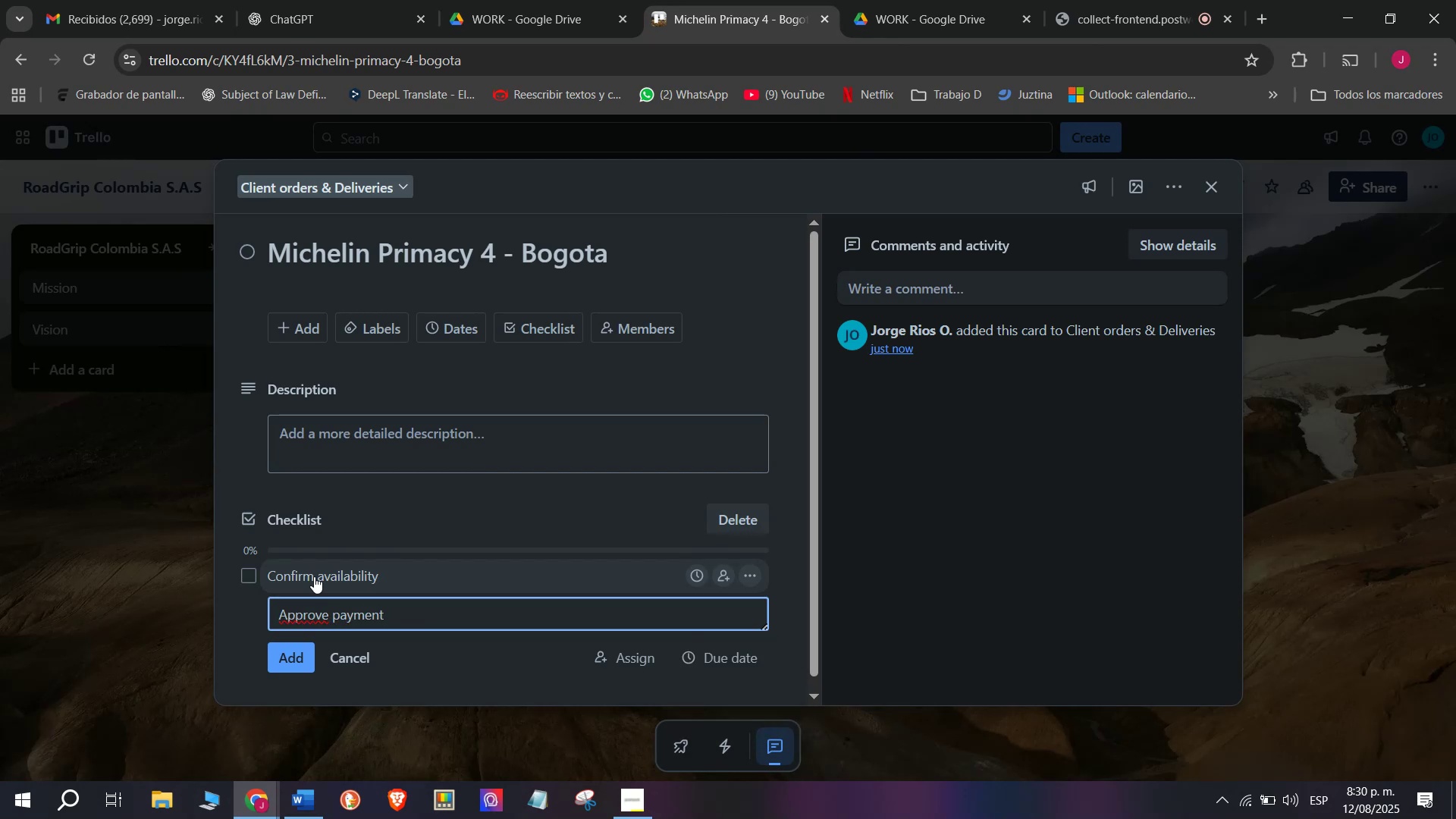 
key(Enter)
 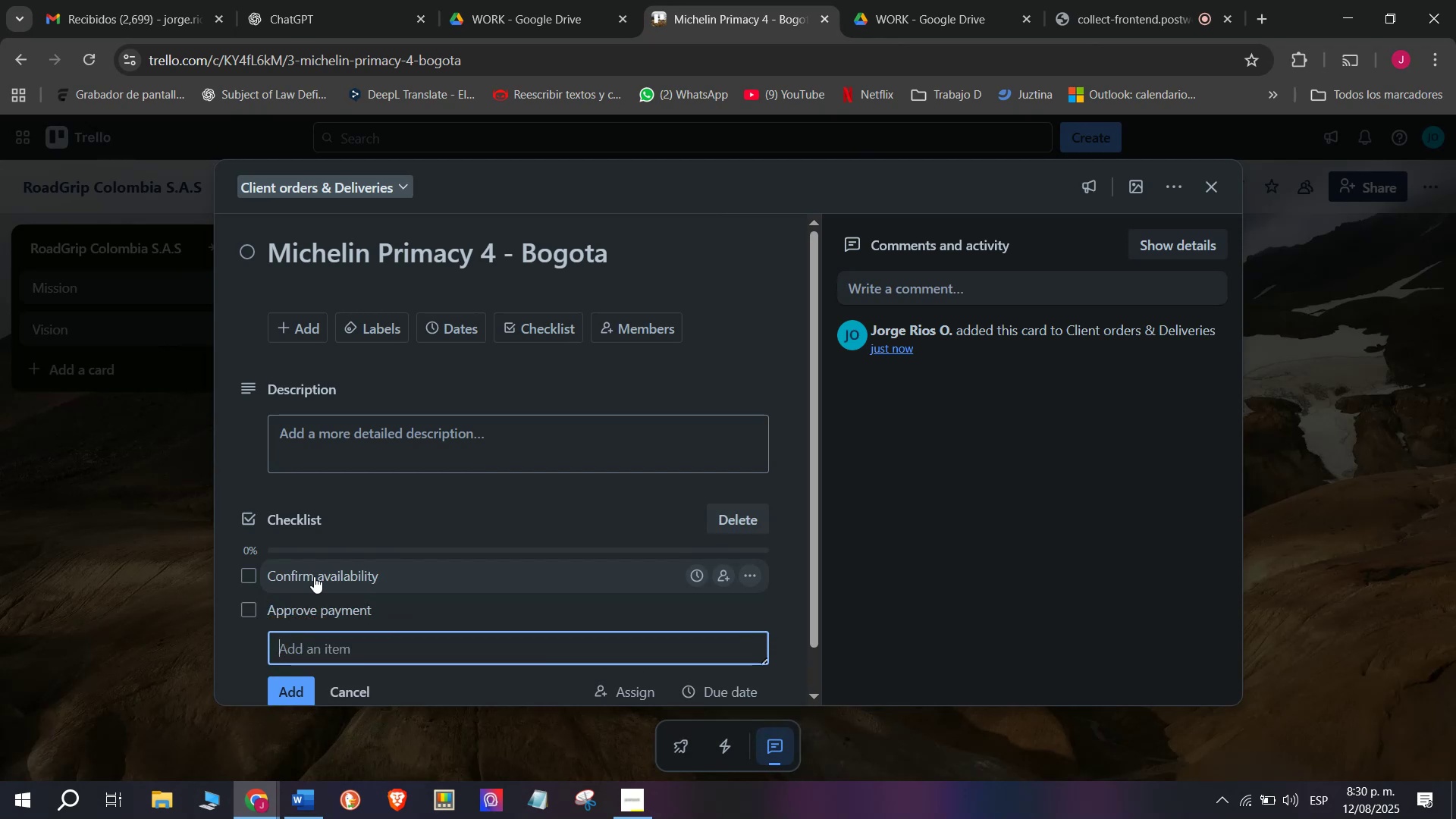 
type(Schedule installation)
 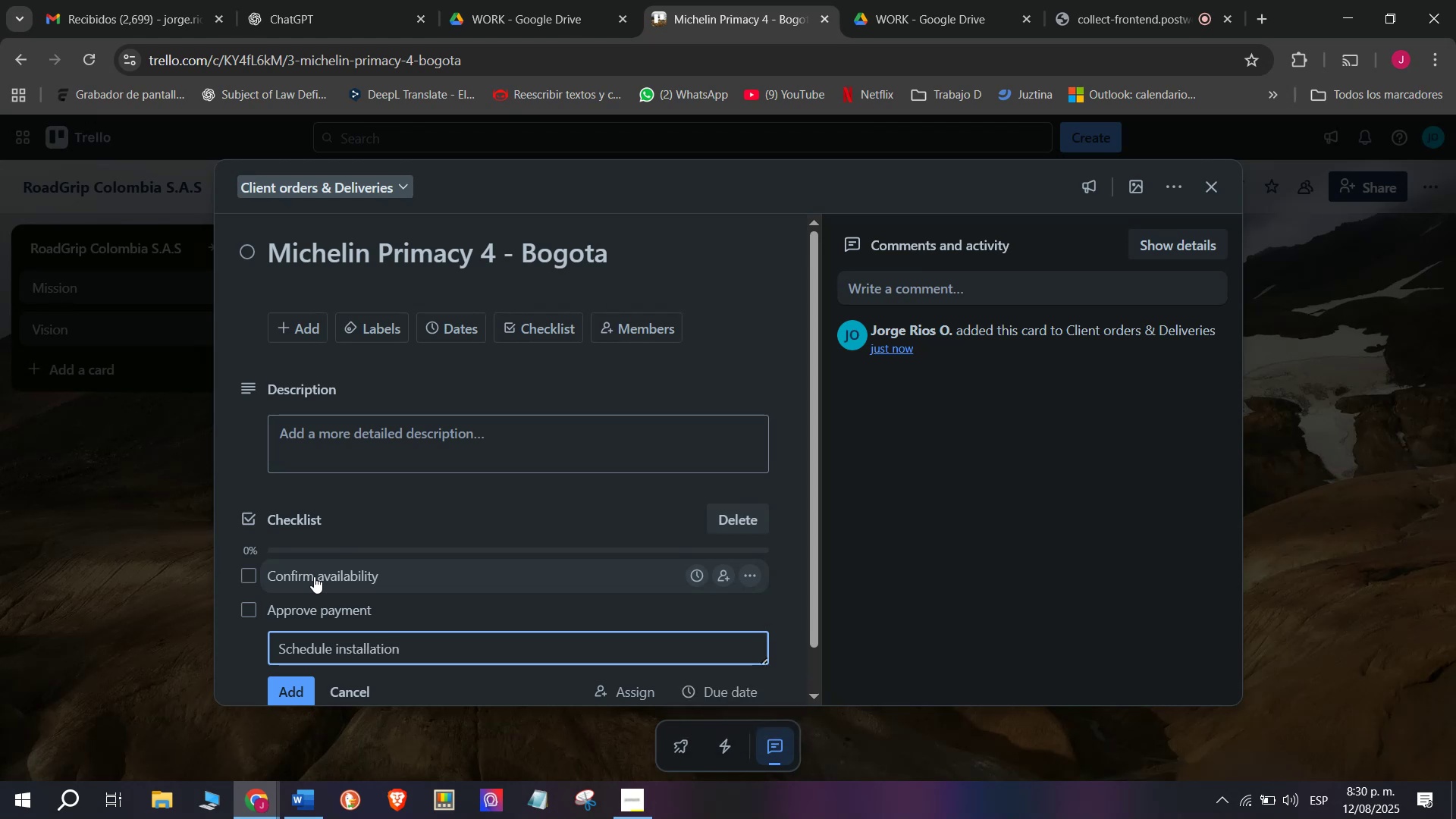 
key(Enter)
 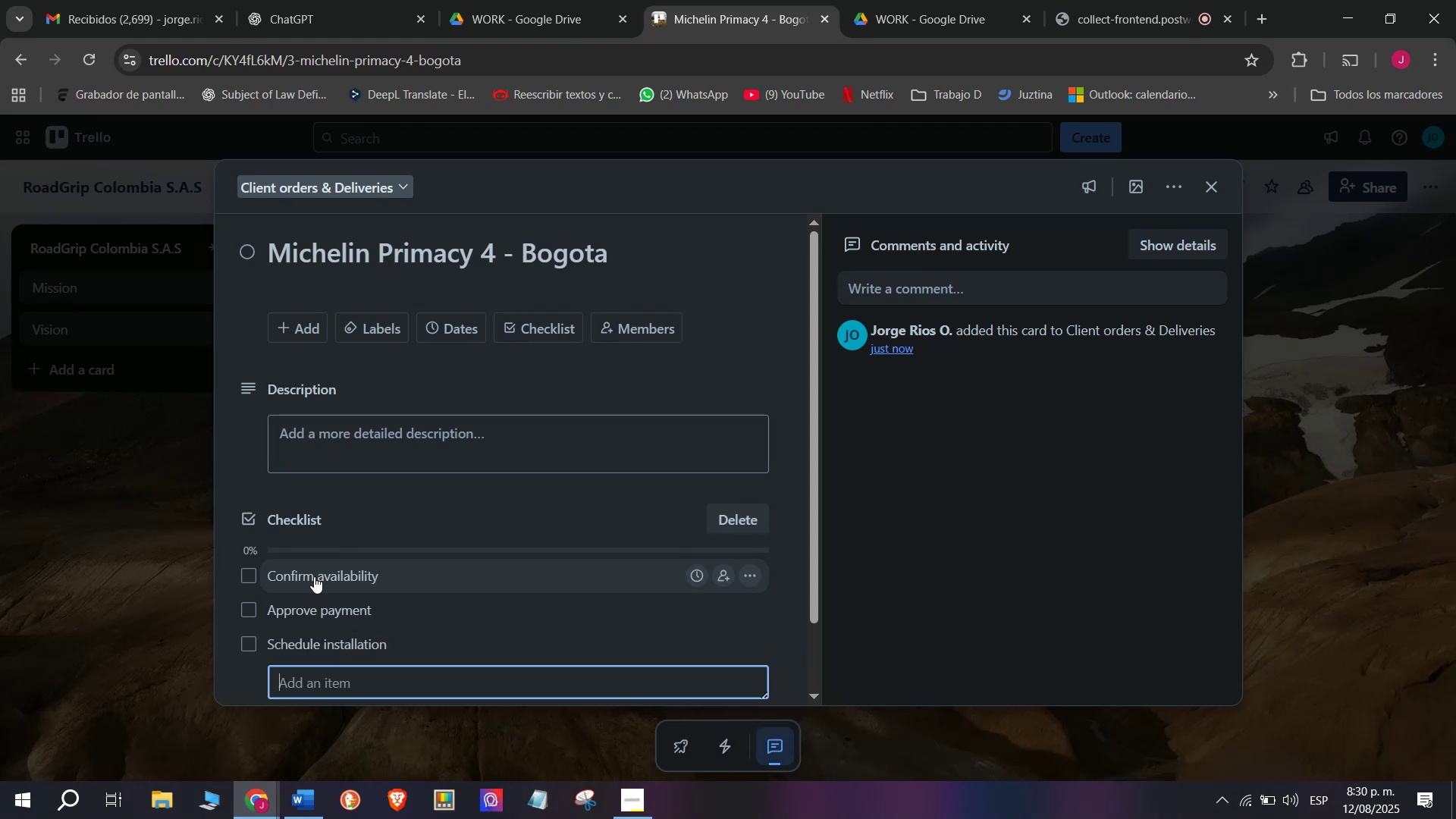 
type(Pre)
 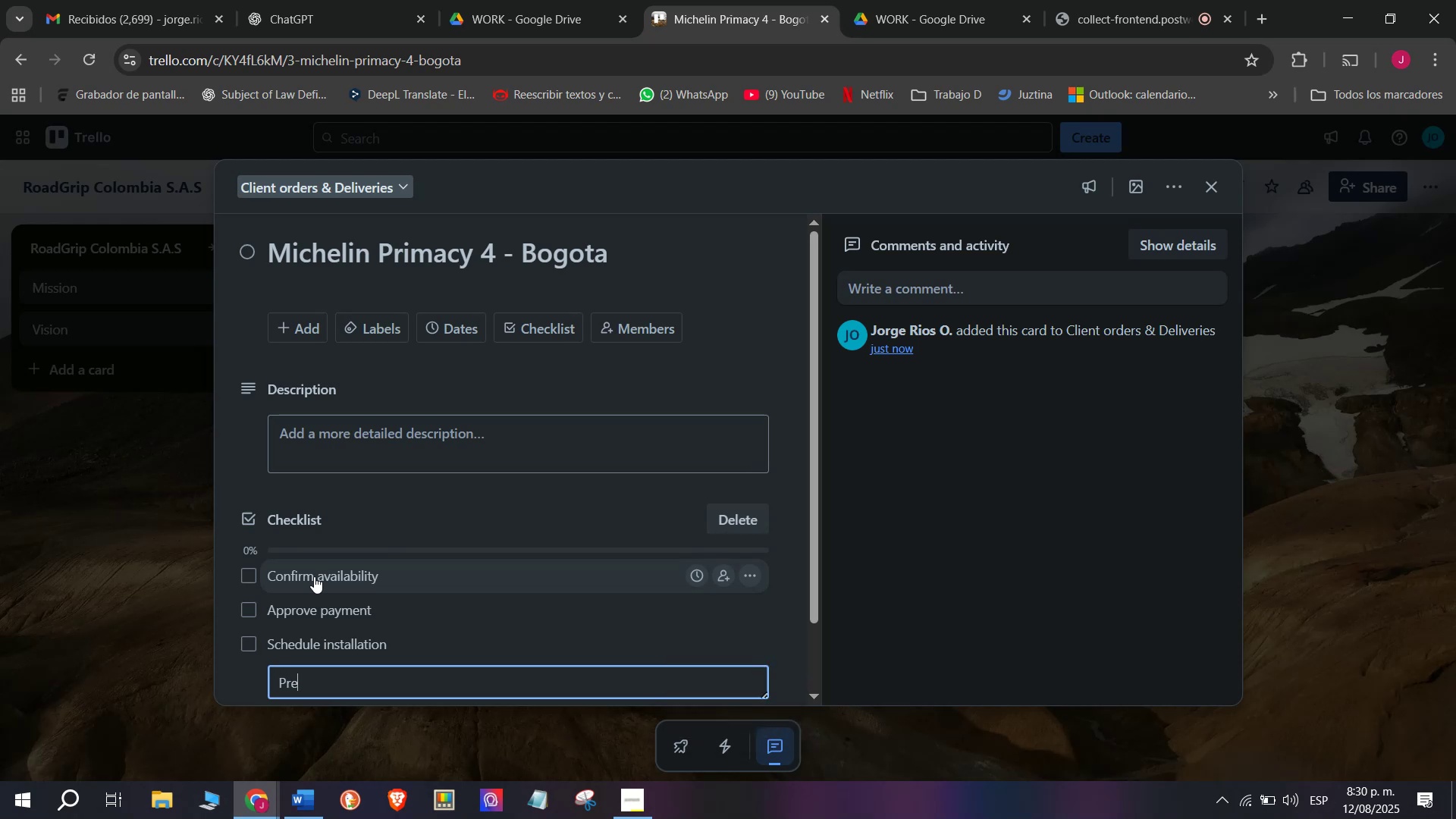 
type(pare invoice)
 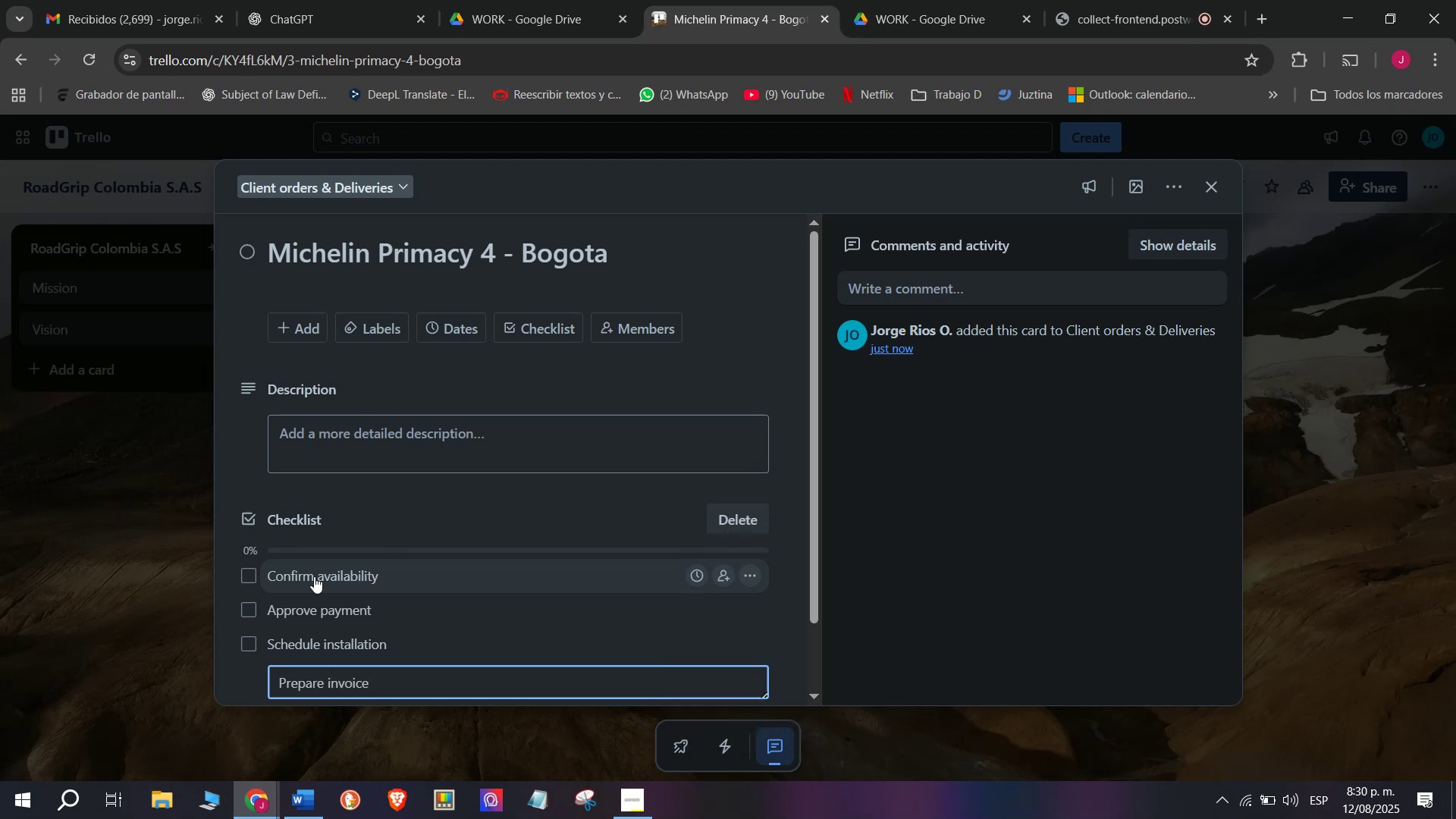 
key(Enter)
 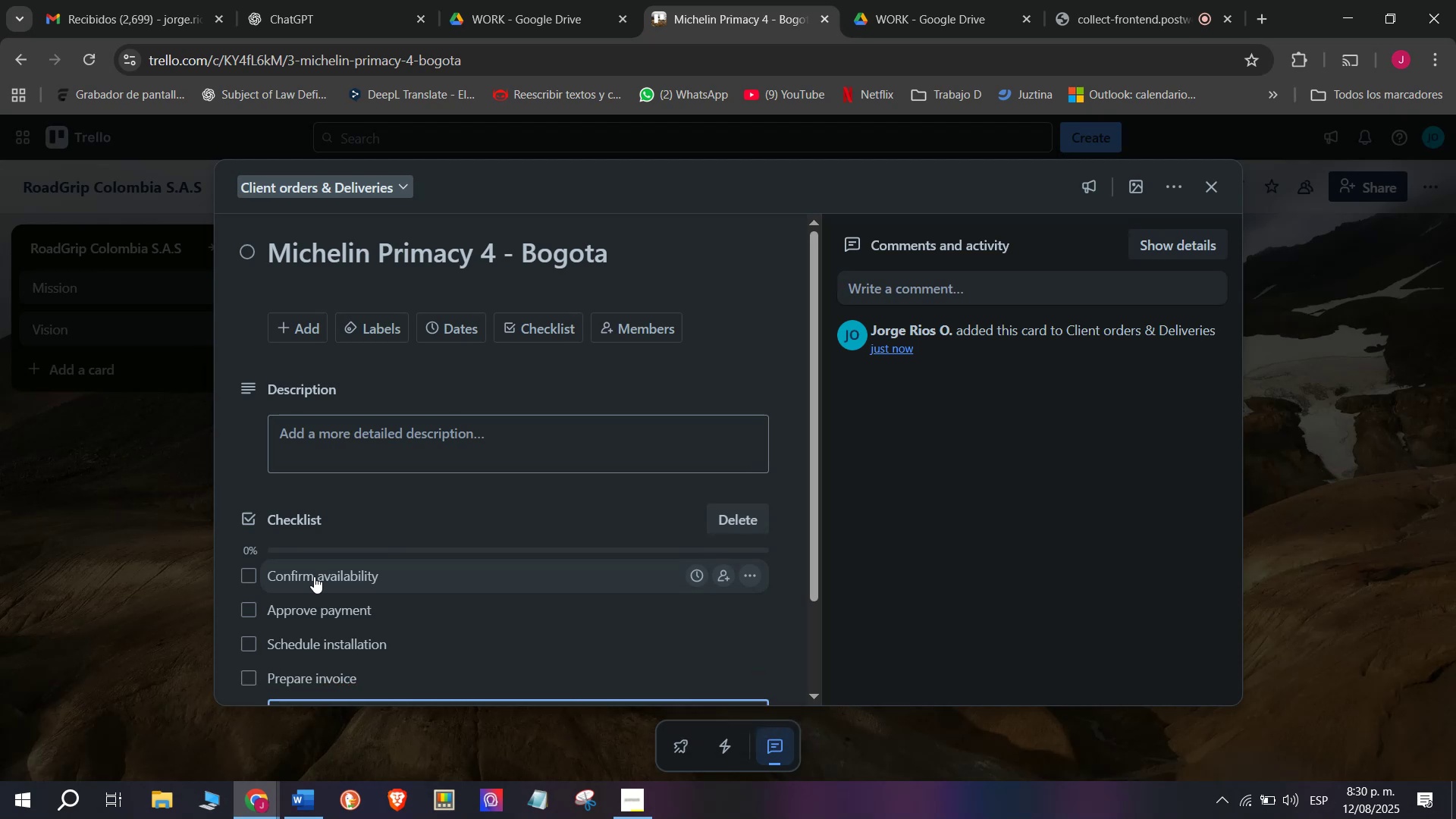 
scroll: coordinate [313, 543], scroll_direction: down, amount: 11.0
 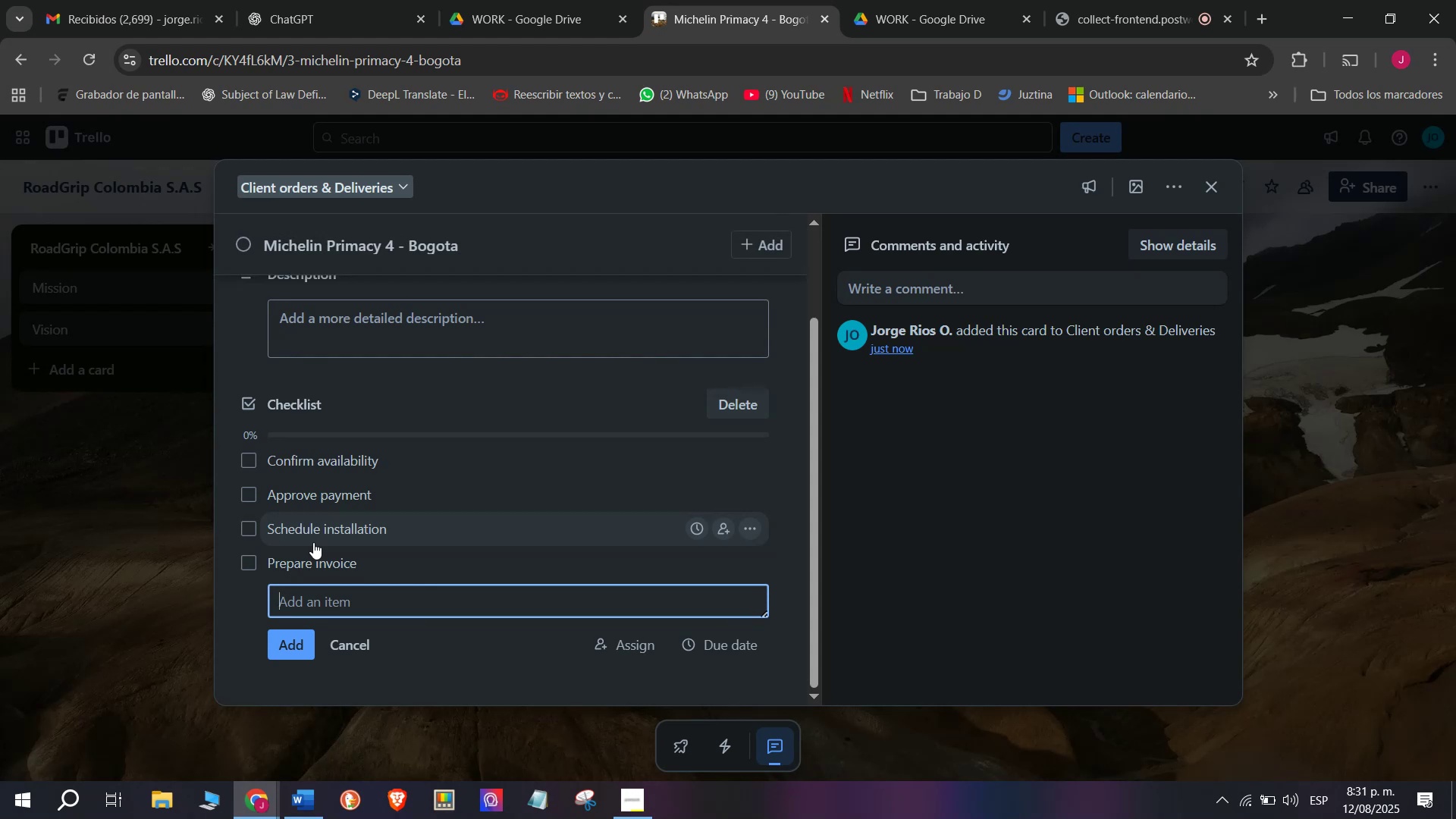 
type(Install tires)
 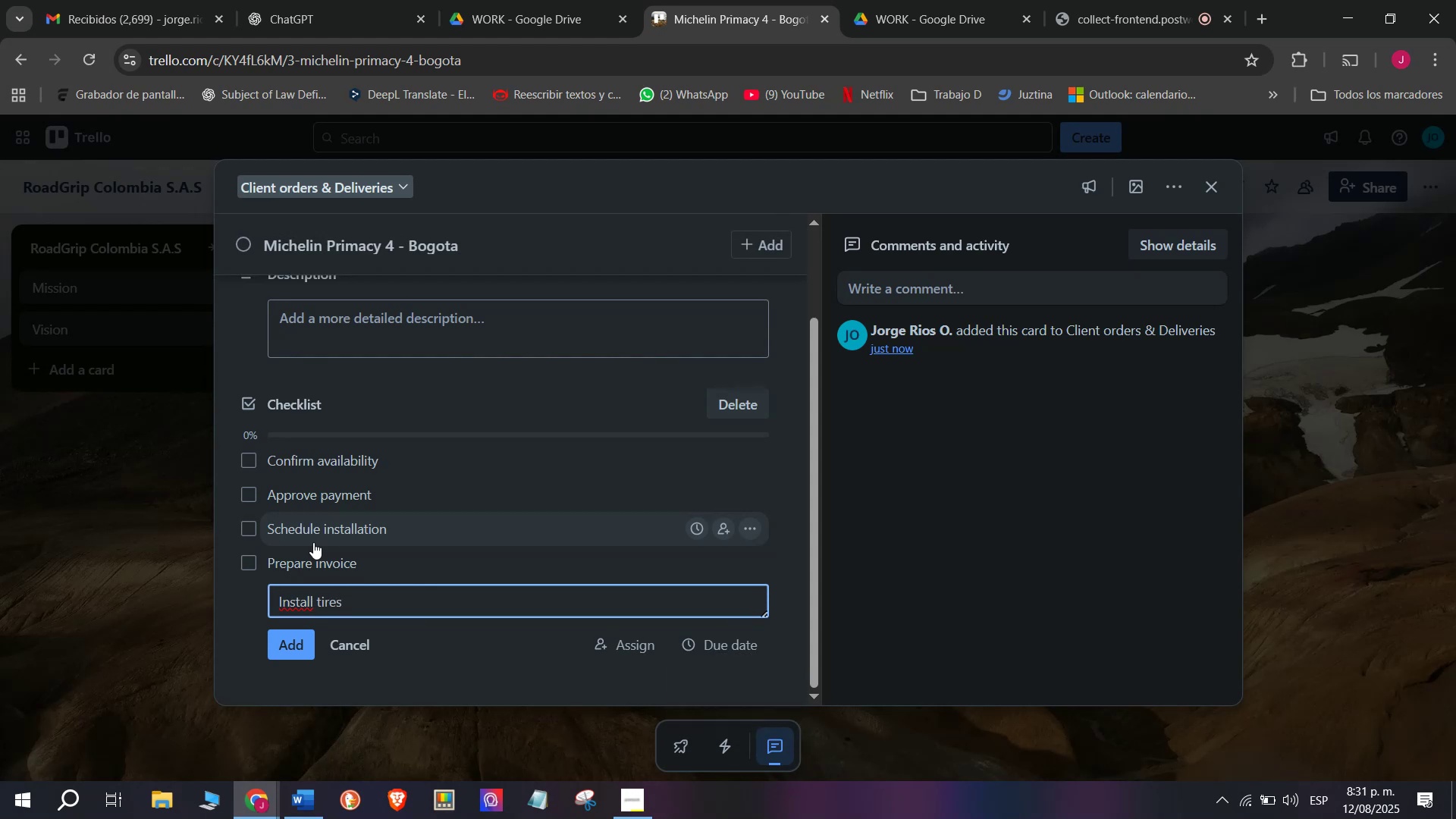 
key(Enter)
 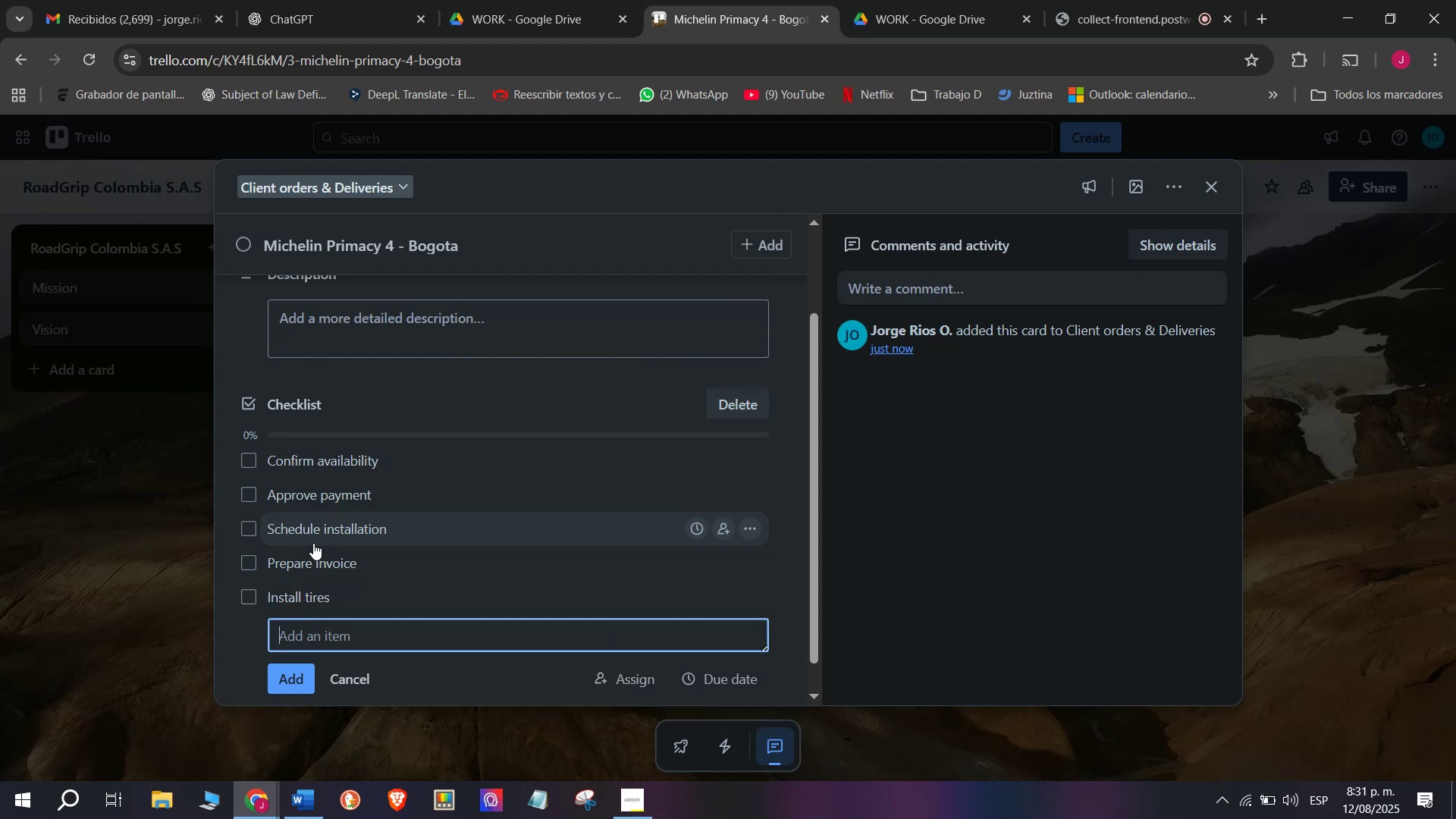 
type(Confirm delivery)
 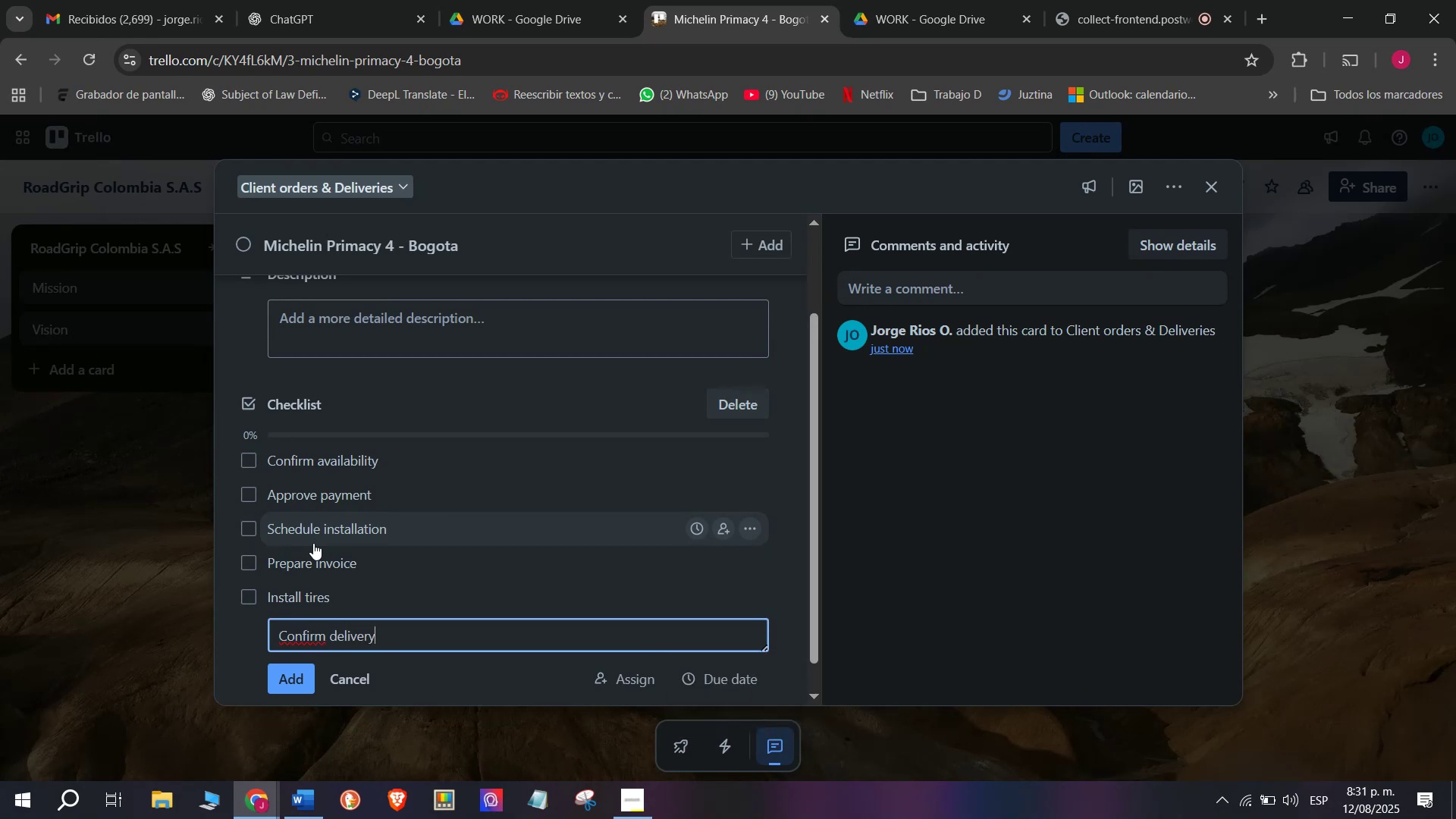 
key(Enter)
 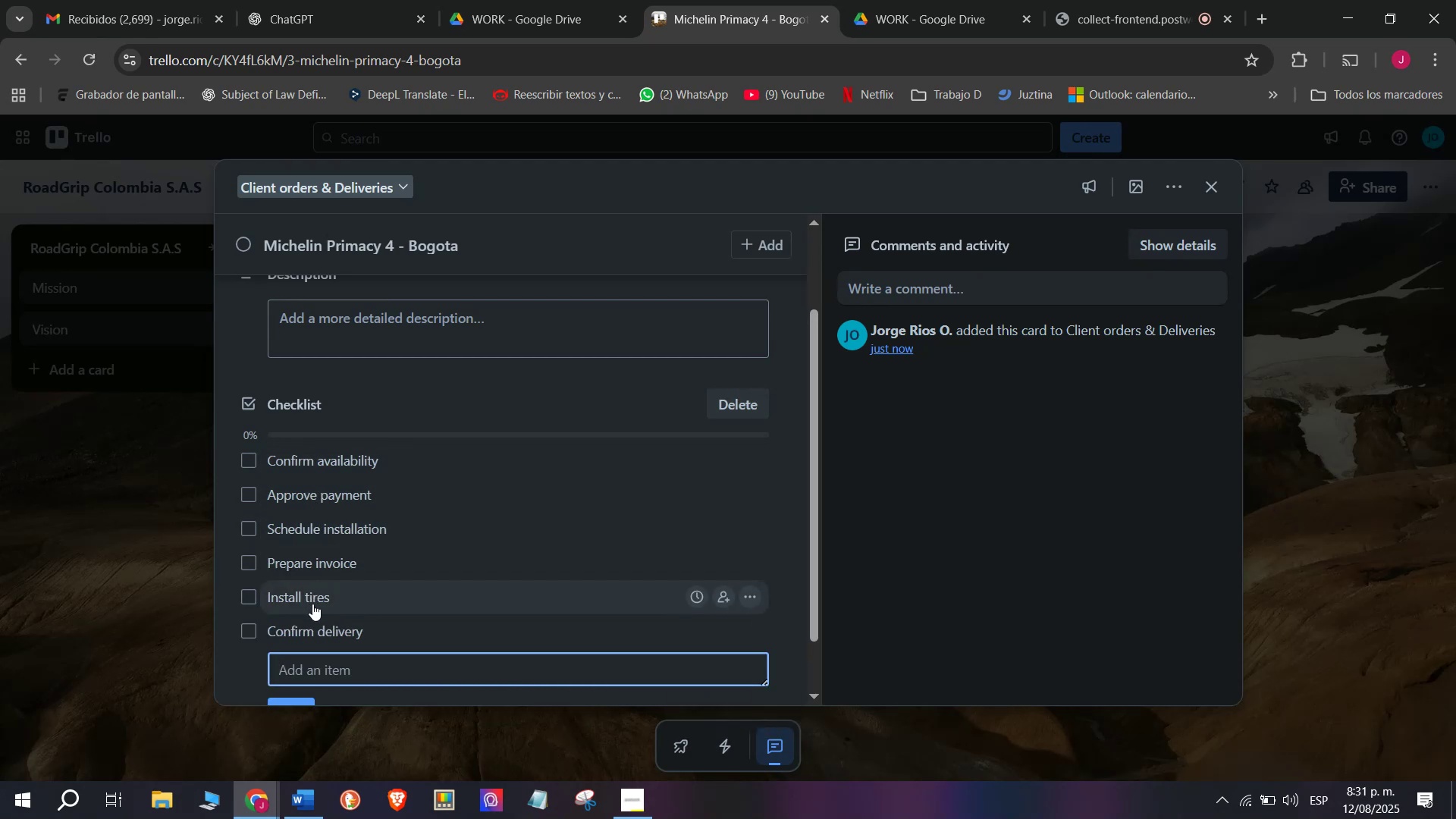 
scroll: coordinate [438, 535], scroll_direction: up, amount: 5.0
 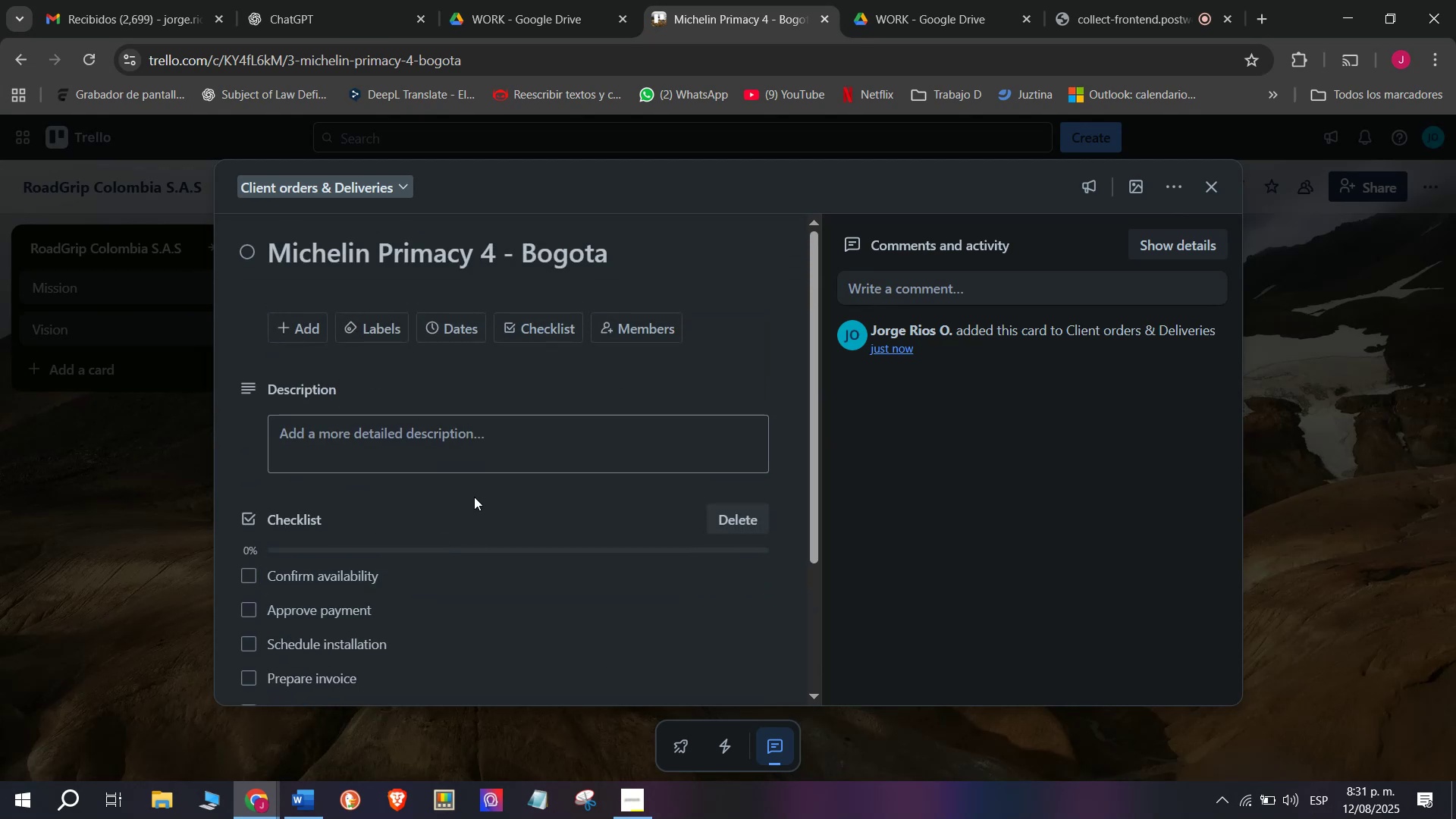 
left_click([451, 328])
 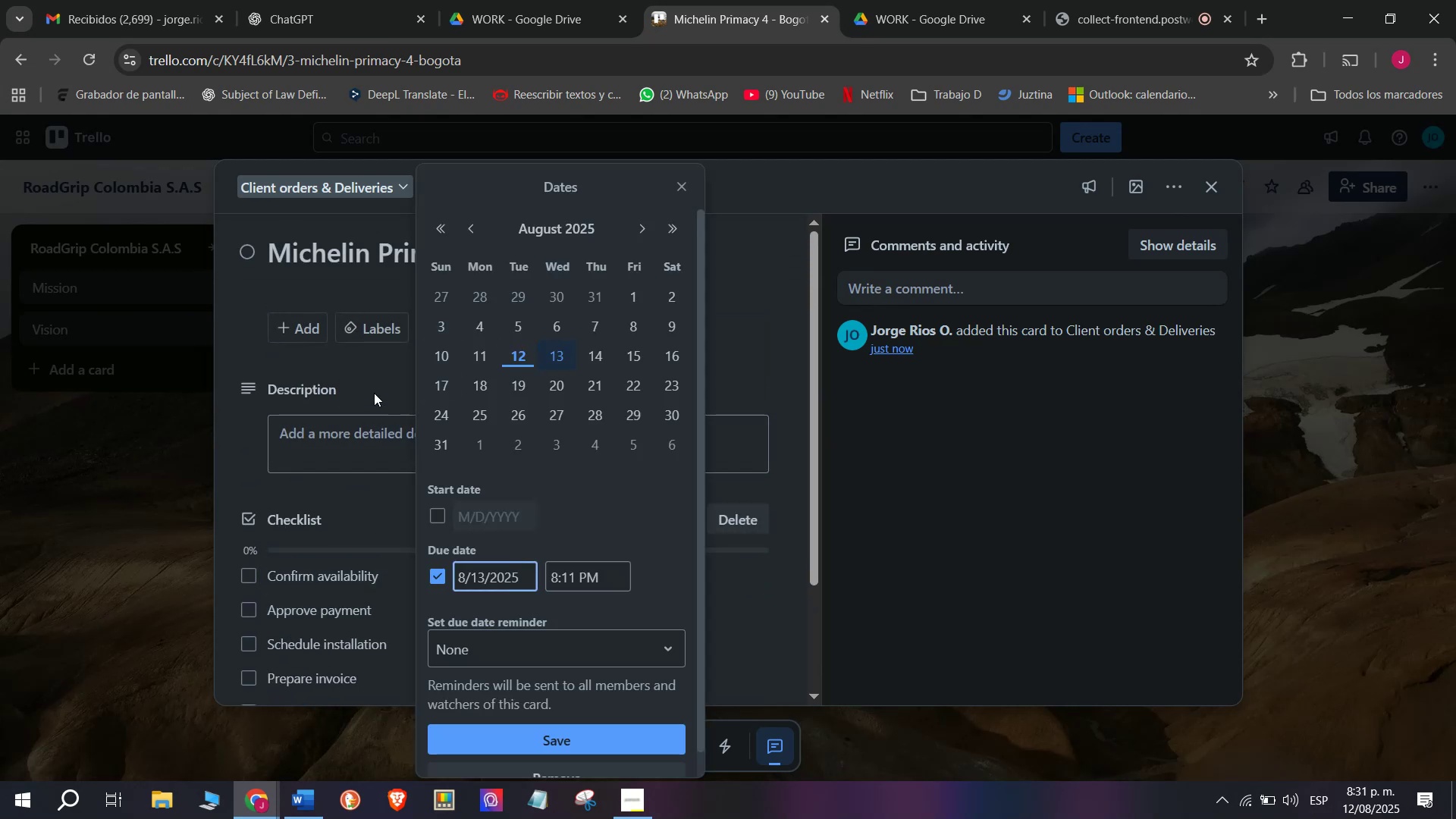 
left_click([378, 366])
 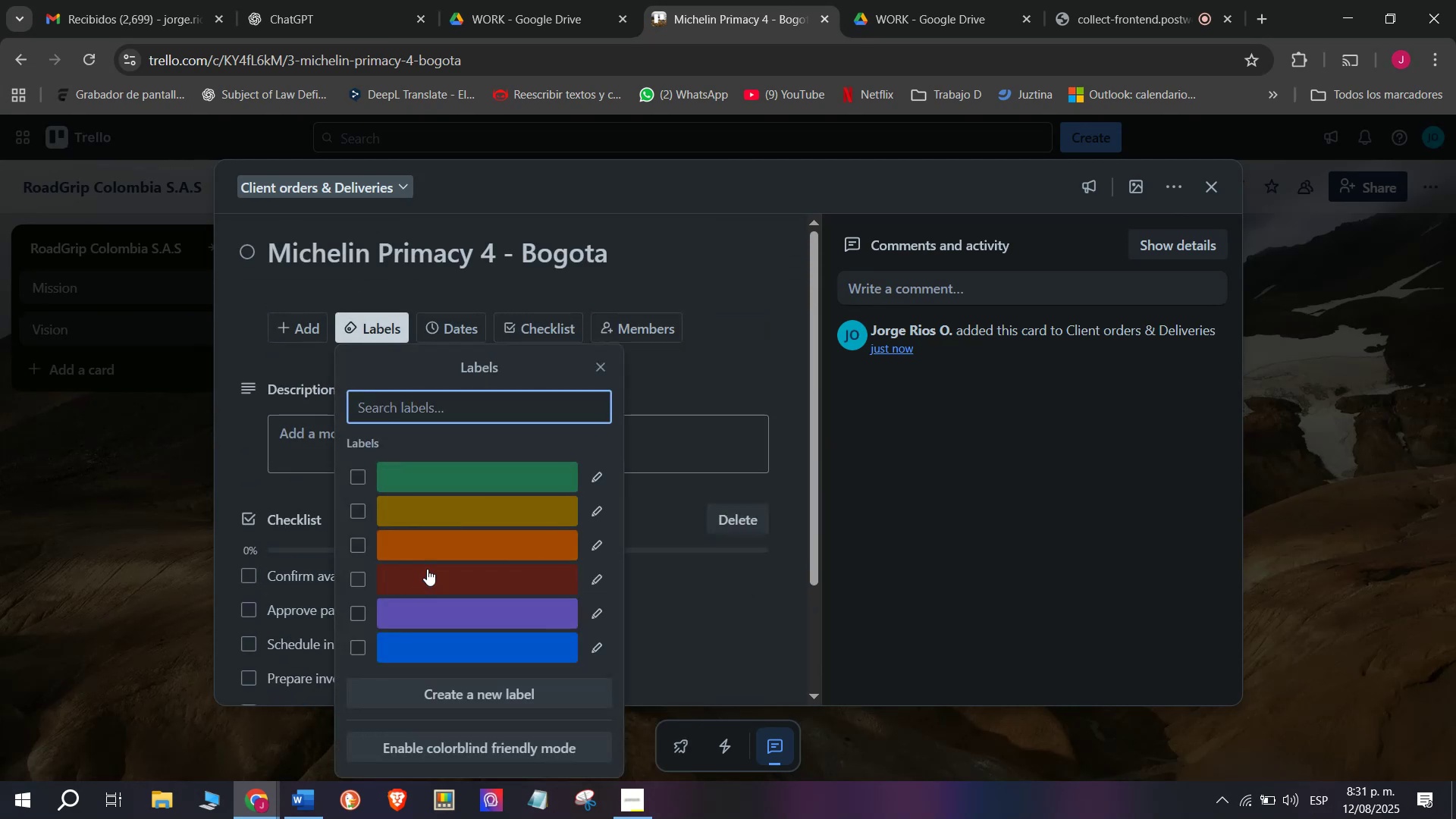 
mouse_move([586, 568])
 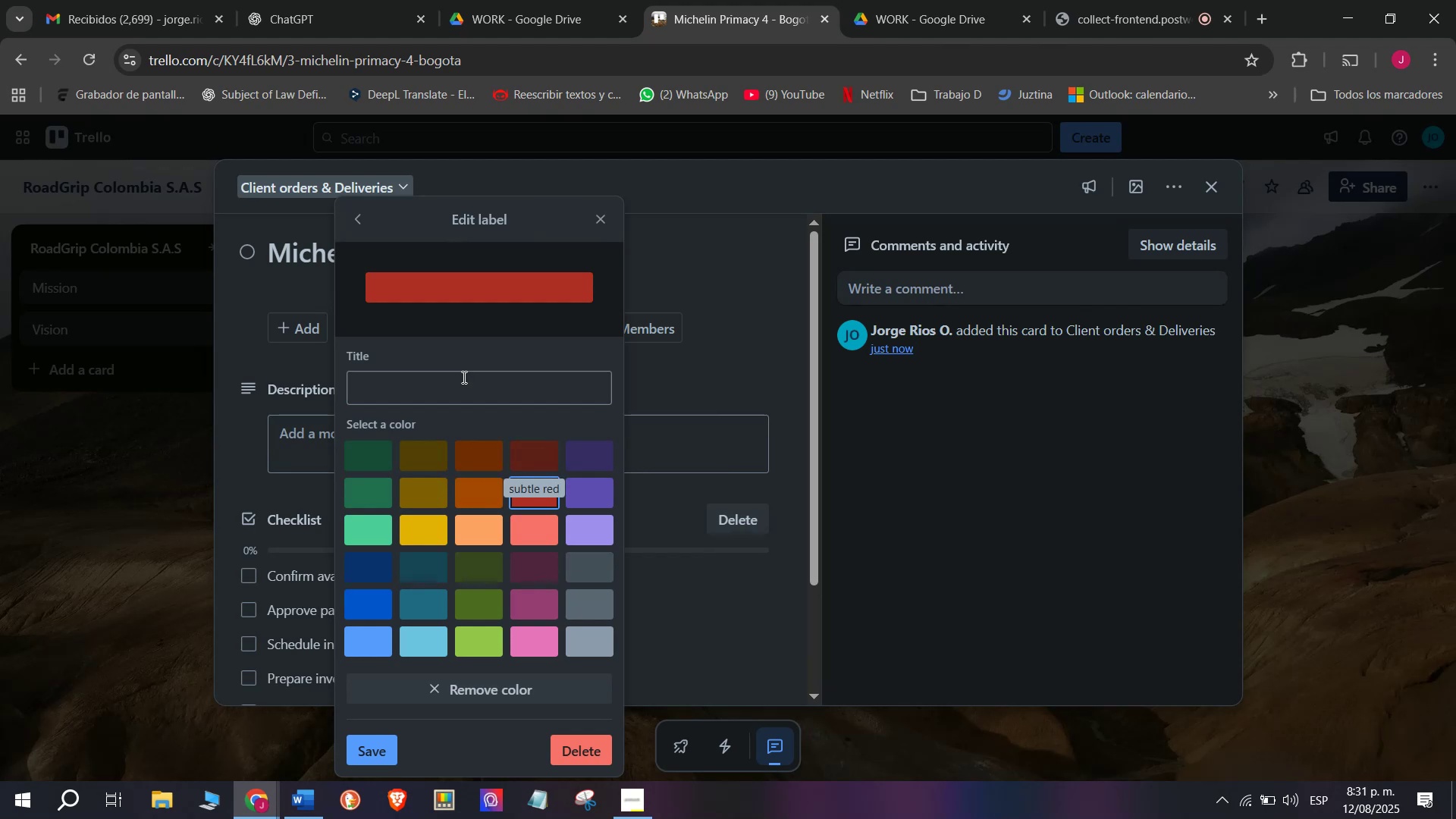 
left_click([463, 384])
 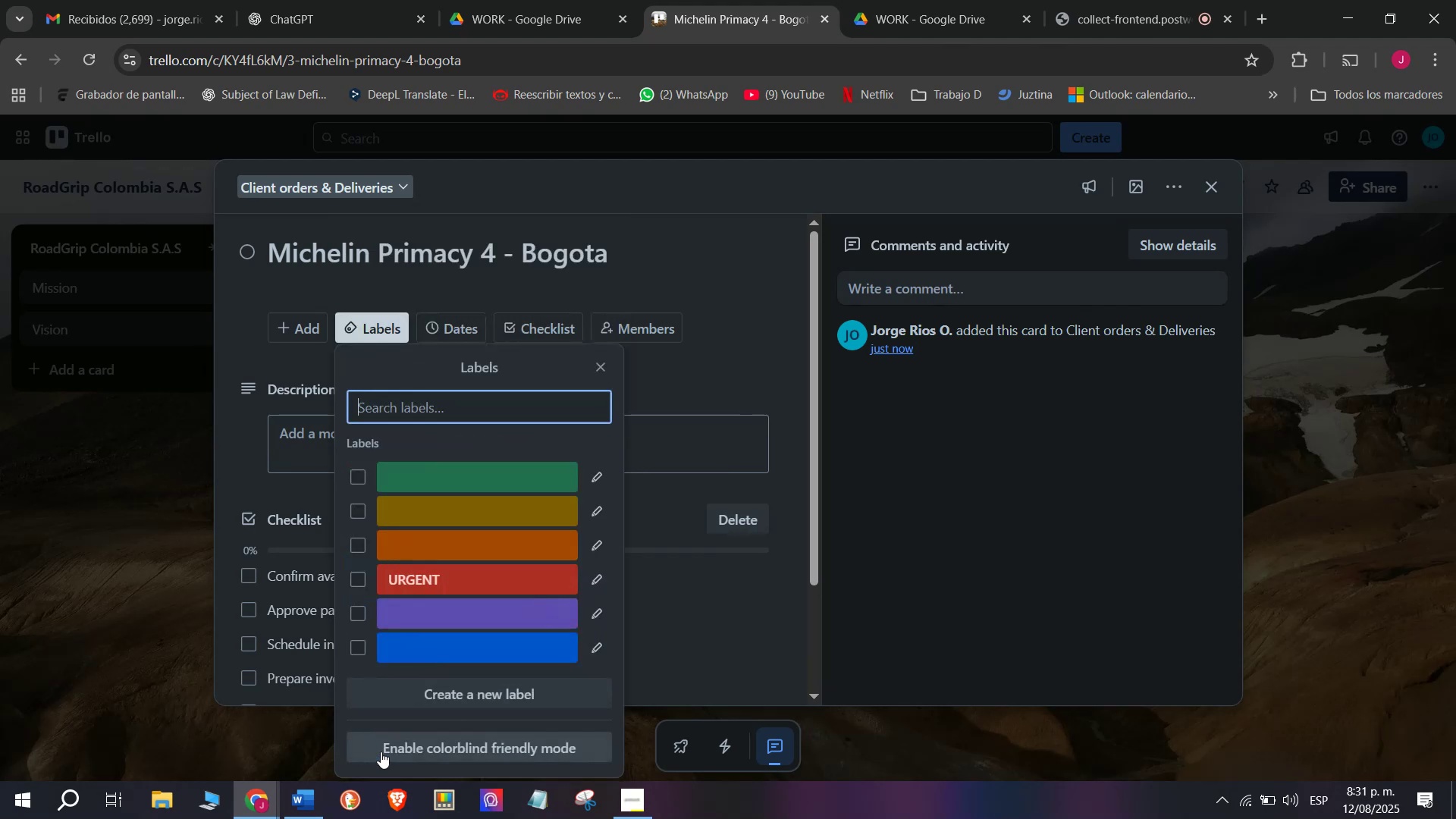 
left_click([416, 587])
 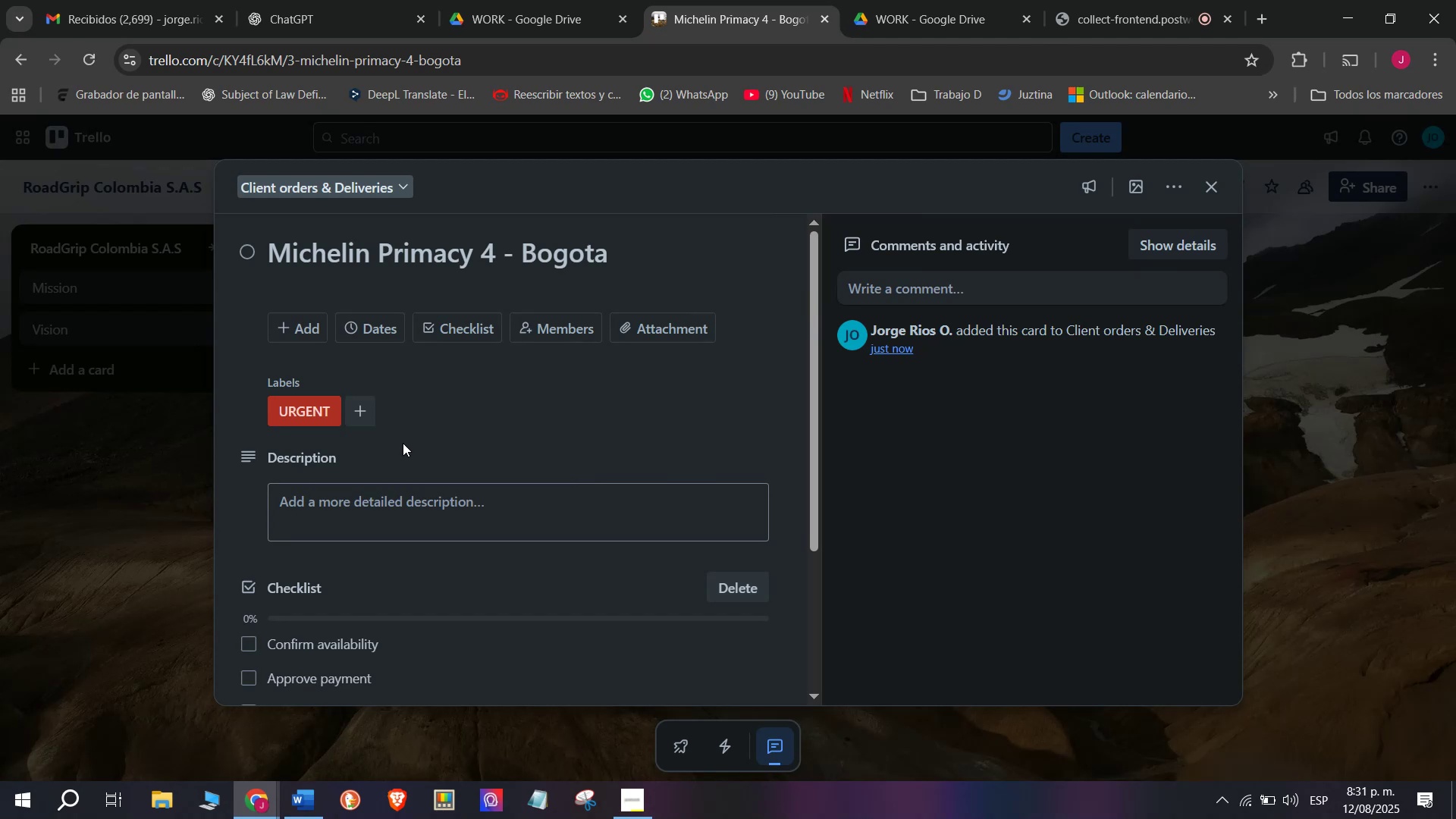 
wait(6.61)
 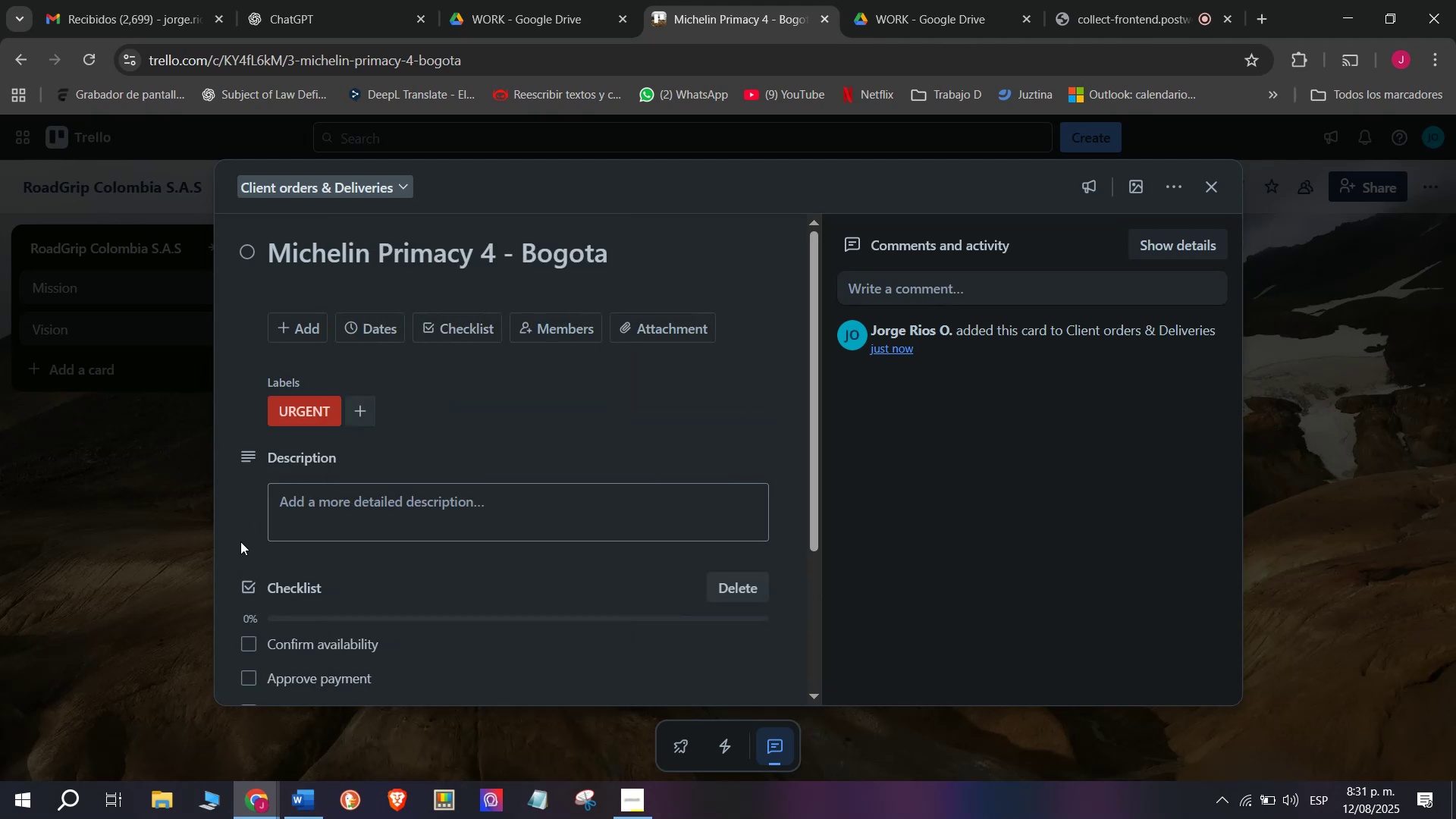 
scroll: coordinate [429, 457], scroll_direction: down, amount: 1.0
 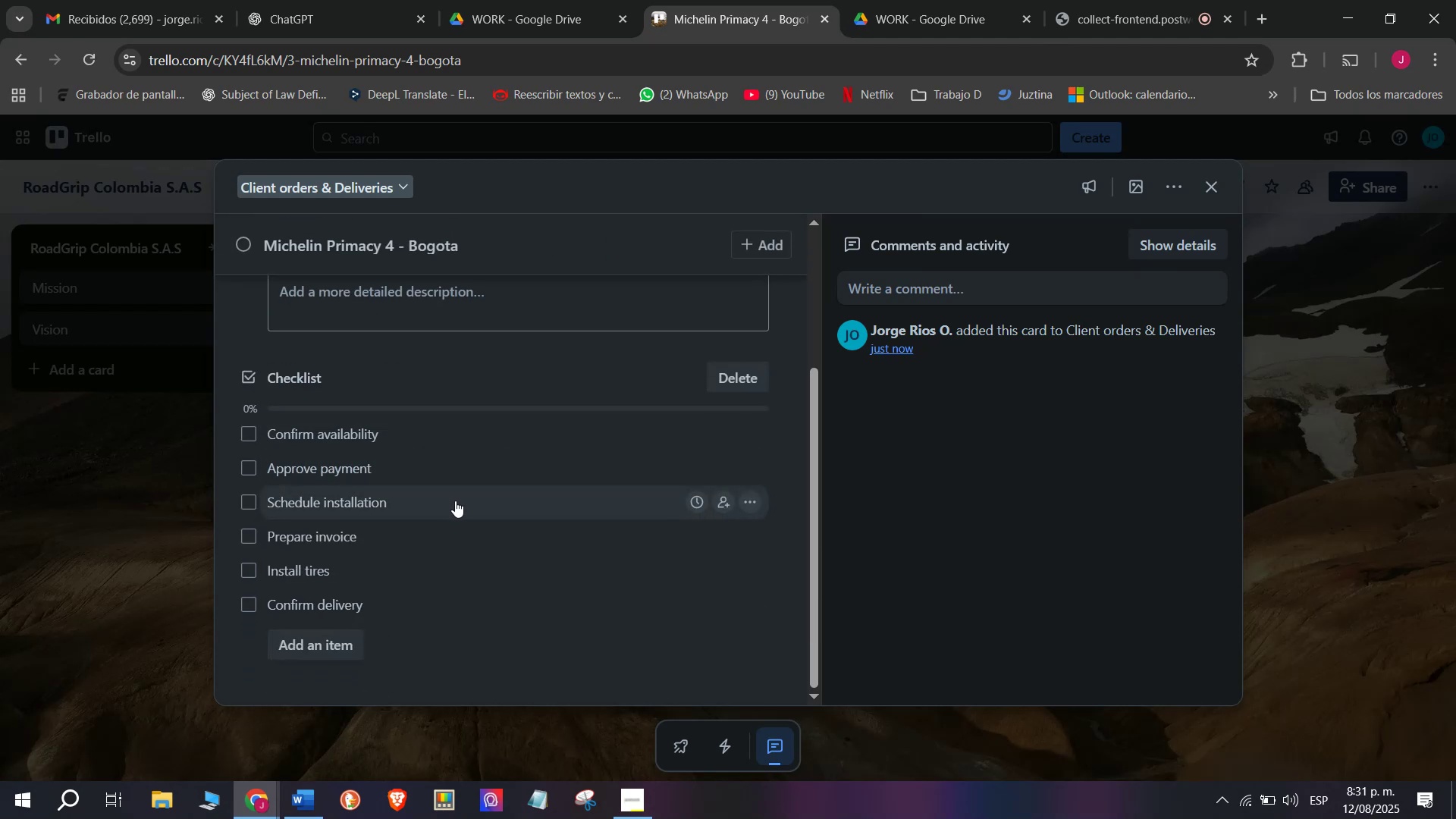 
scroll: coordinate [366, 489], scroll_direction: none, amount: 0.0
 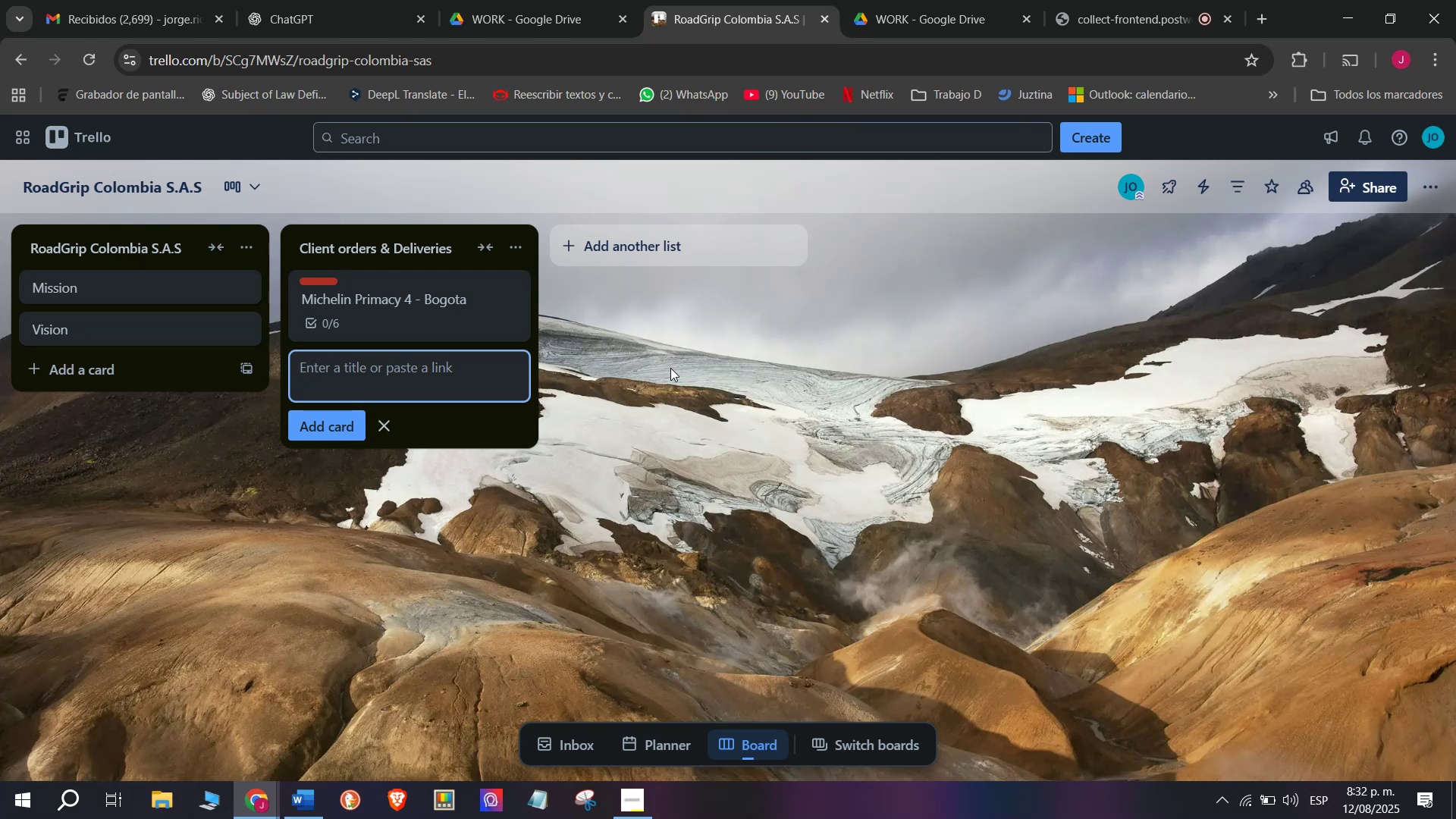 
wait(26.59)
 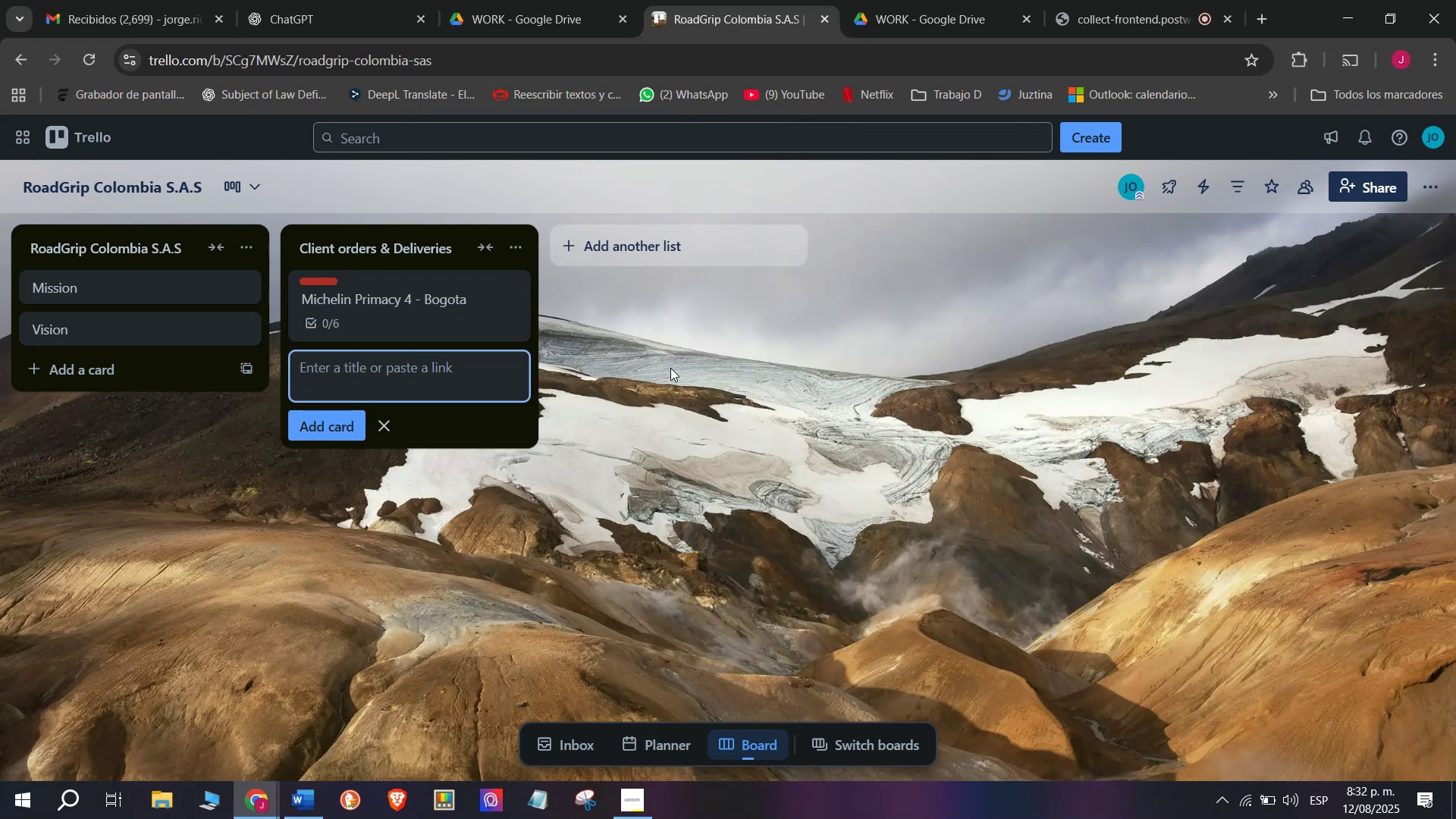 
type(Bridges)
 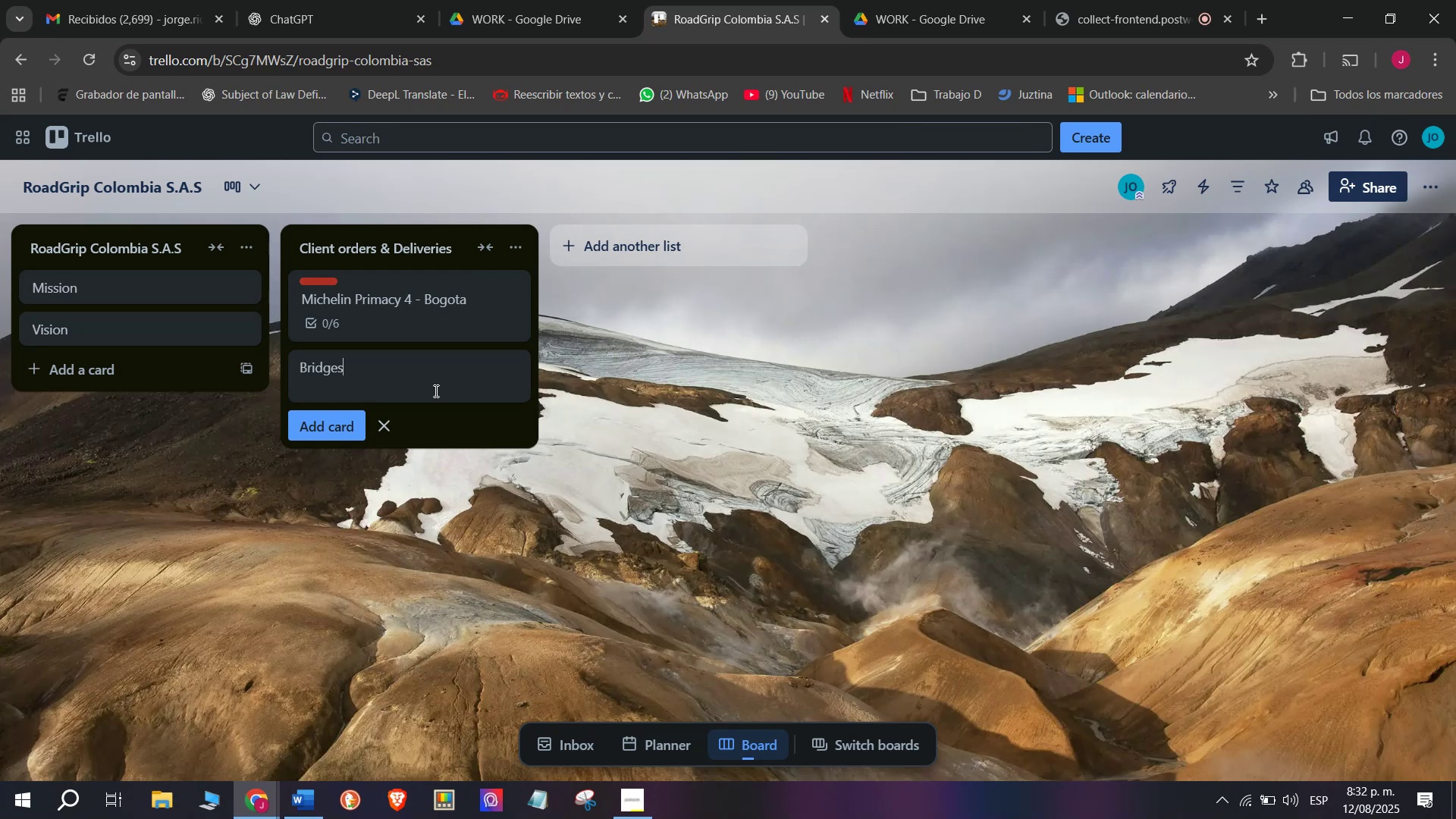 
wait(14.34)
 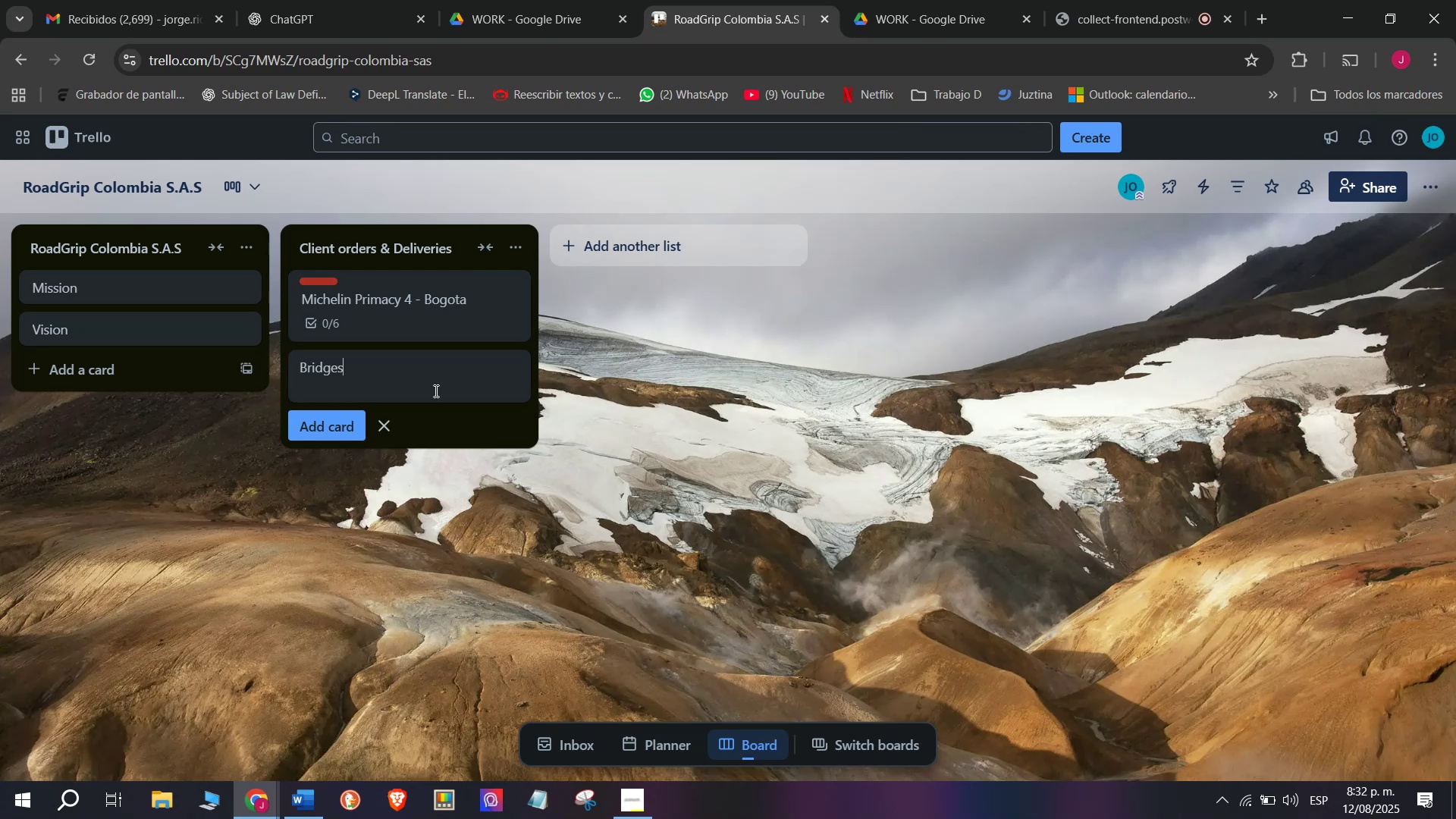 
type(tone)
 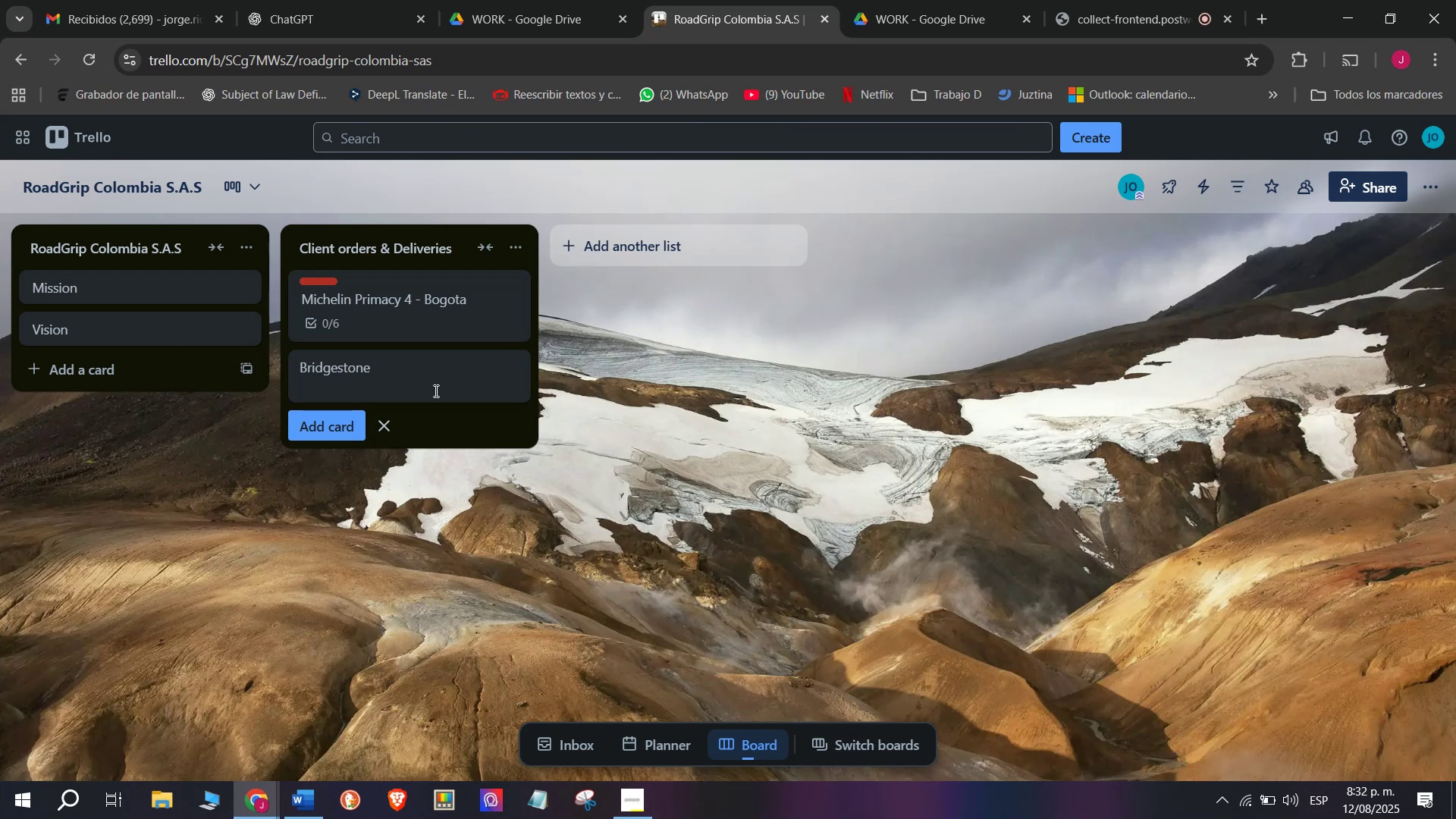 
type( Turanza T005 - mede`)
key(Backspace)
type(llin)
 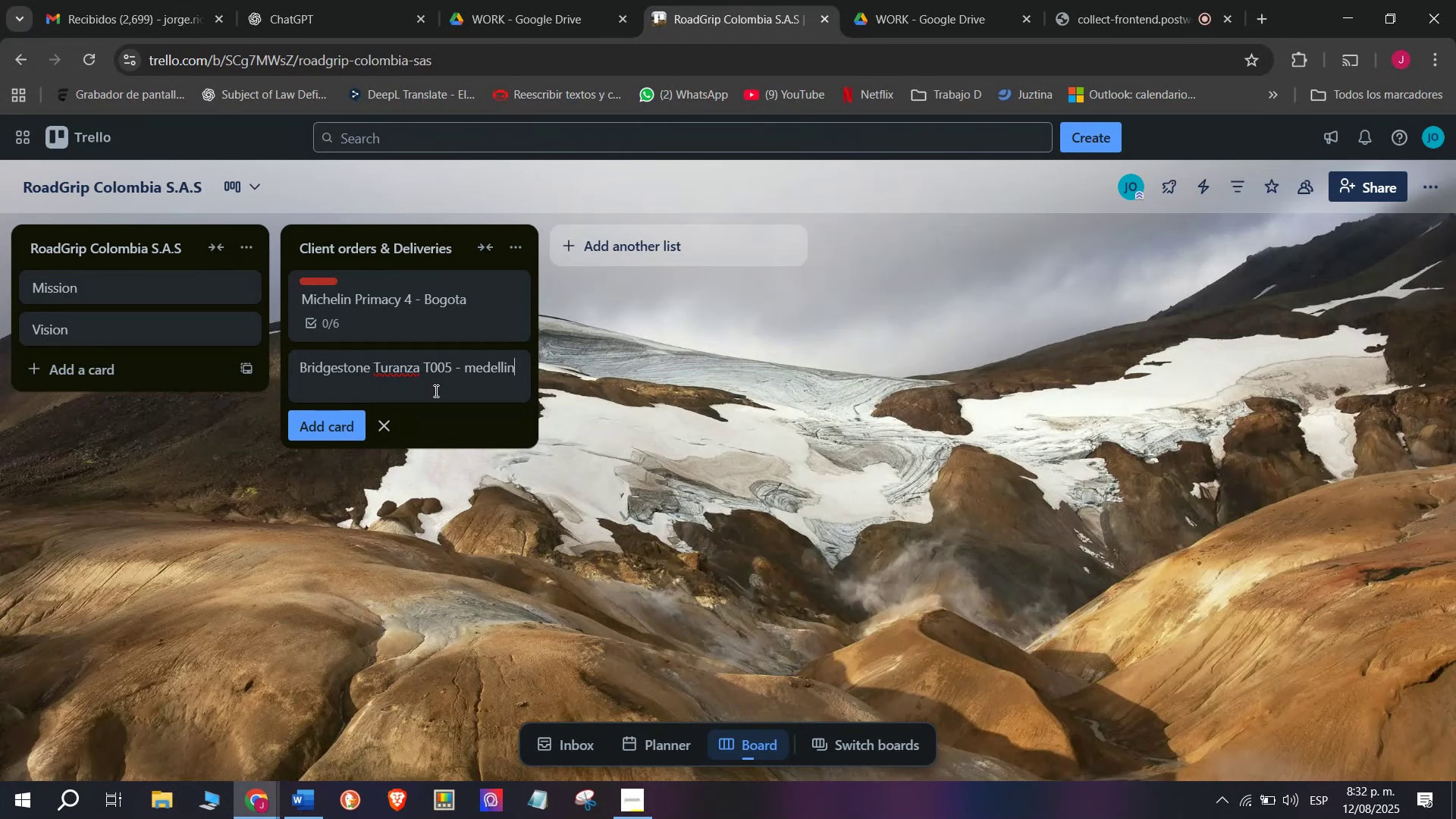 
key(Enter)
 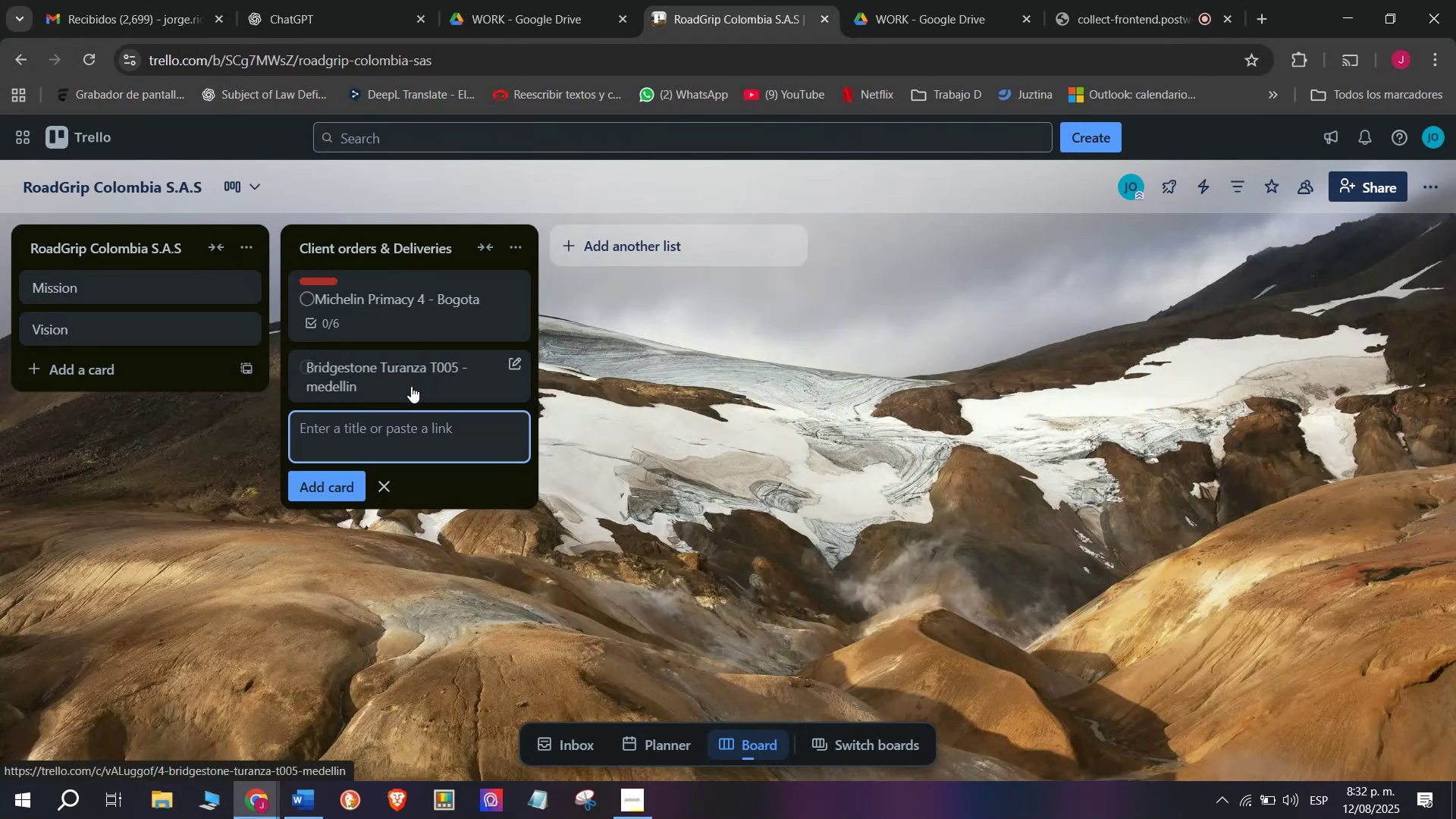 
left_click([403, 381])
 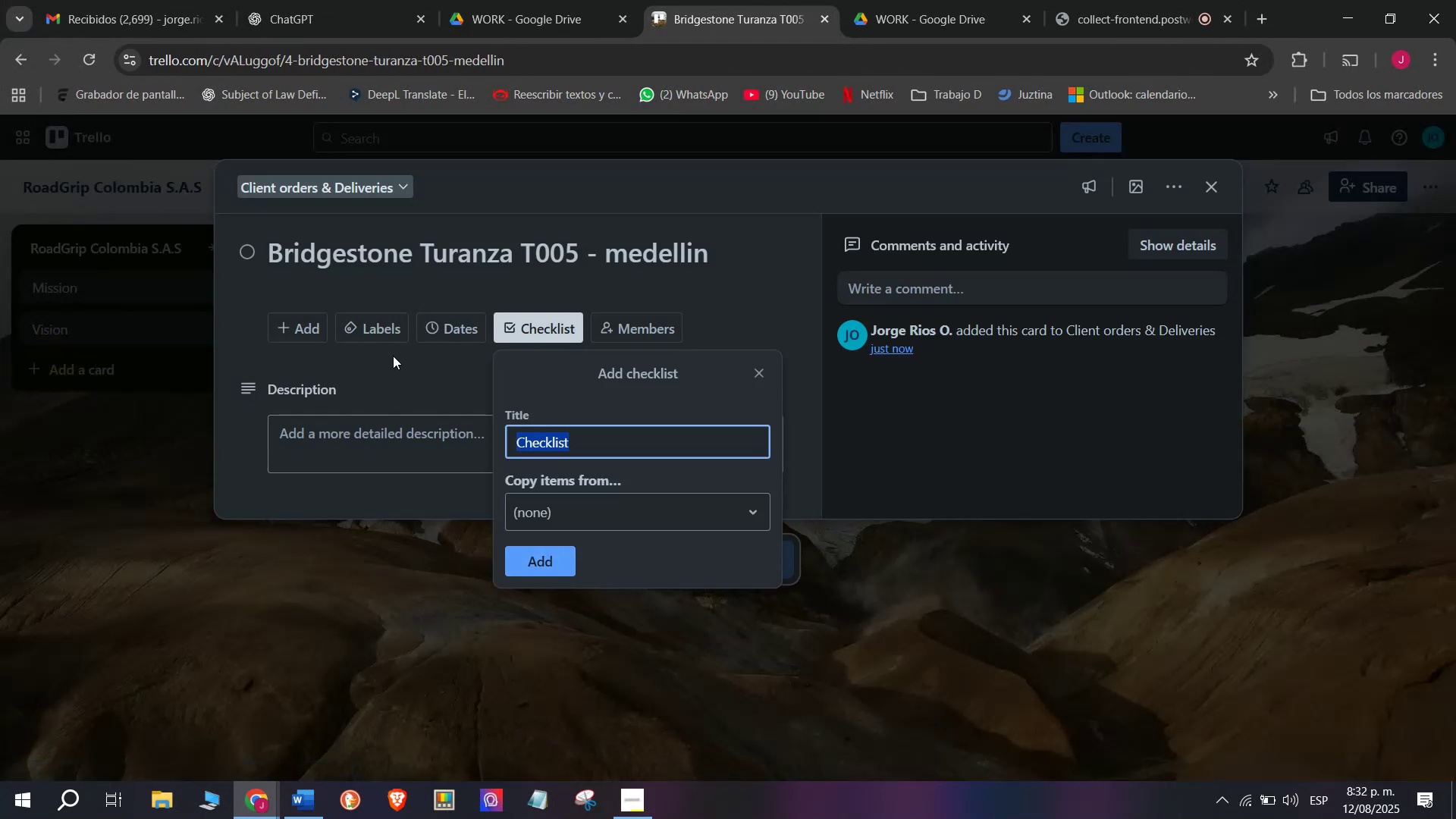 
scroll: coordinate [348, 542], scroll_direction: down, amount: 12.0
 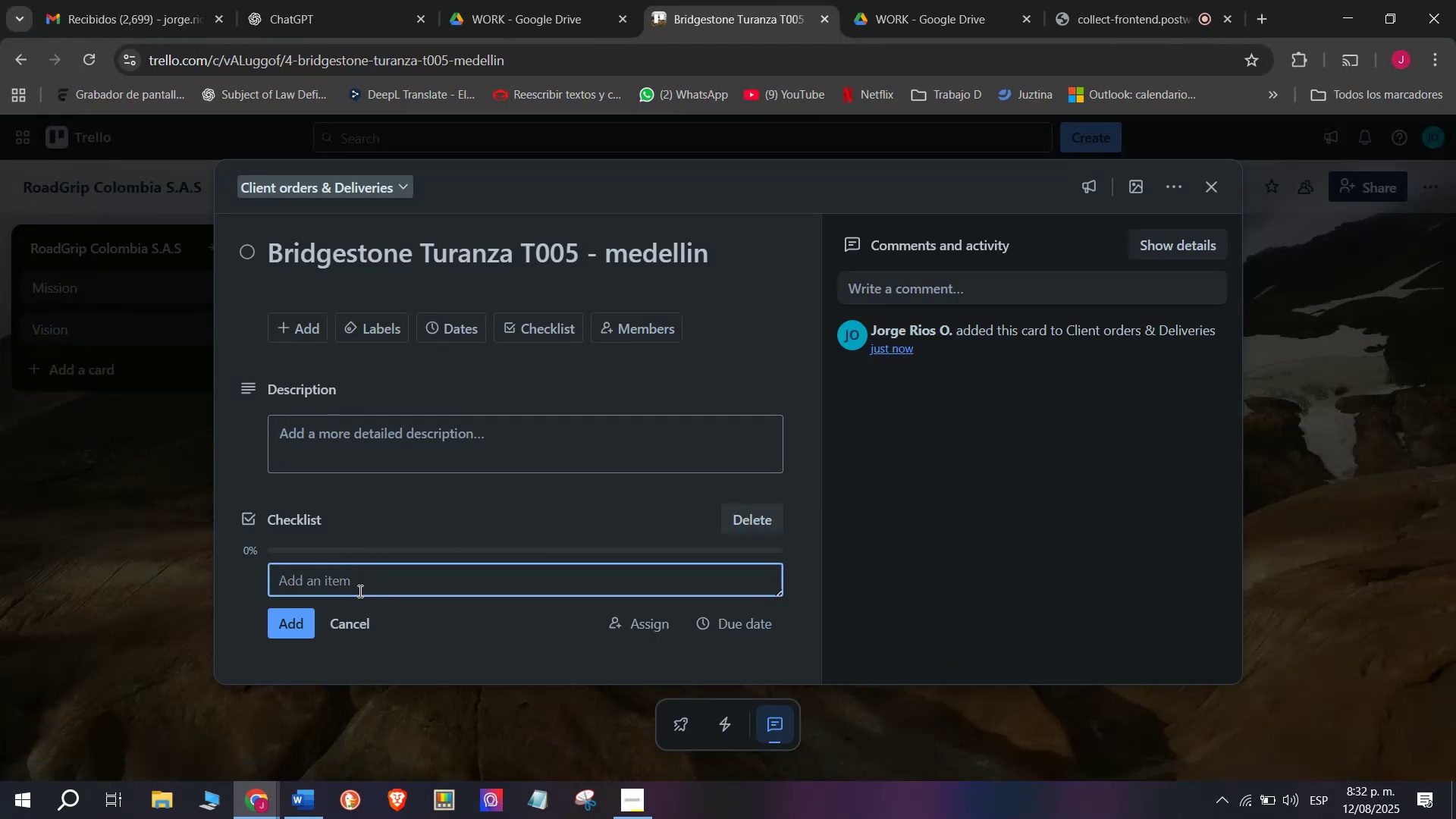 
left_click([359, 591])
 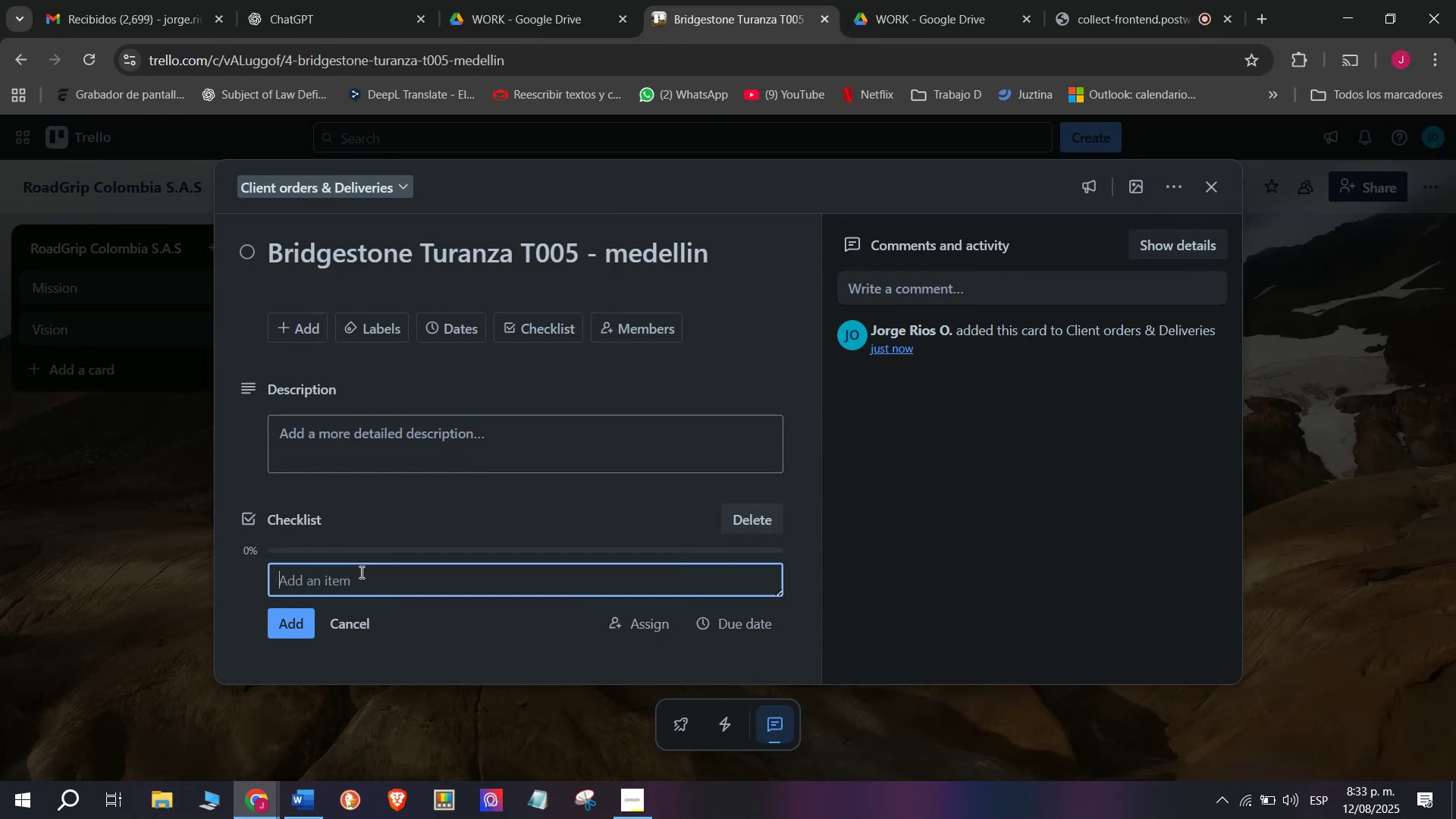 
type(Verify ds)
key(Backspace)
key(Backspace)
type(stock)
 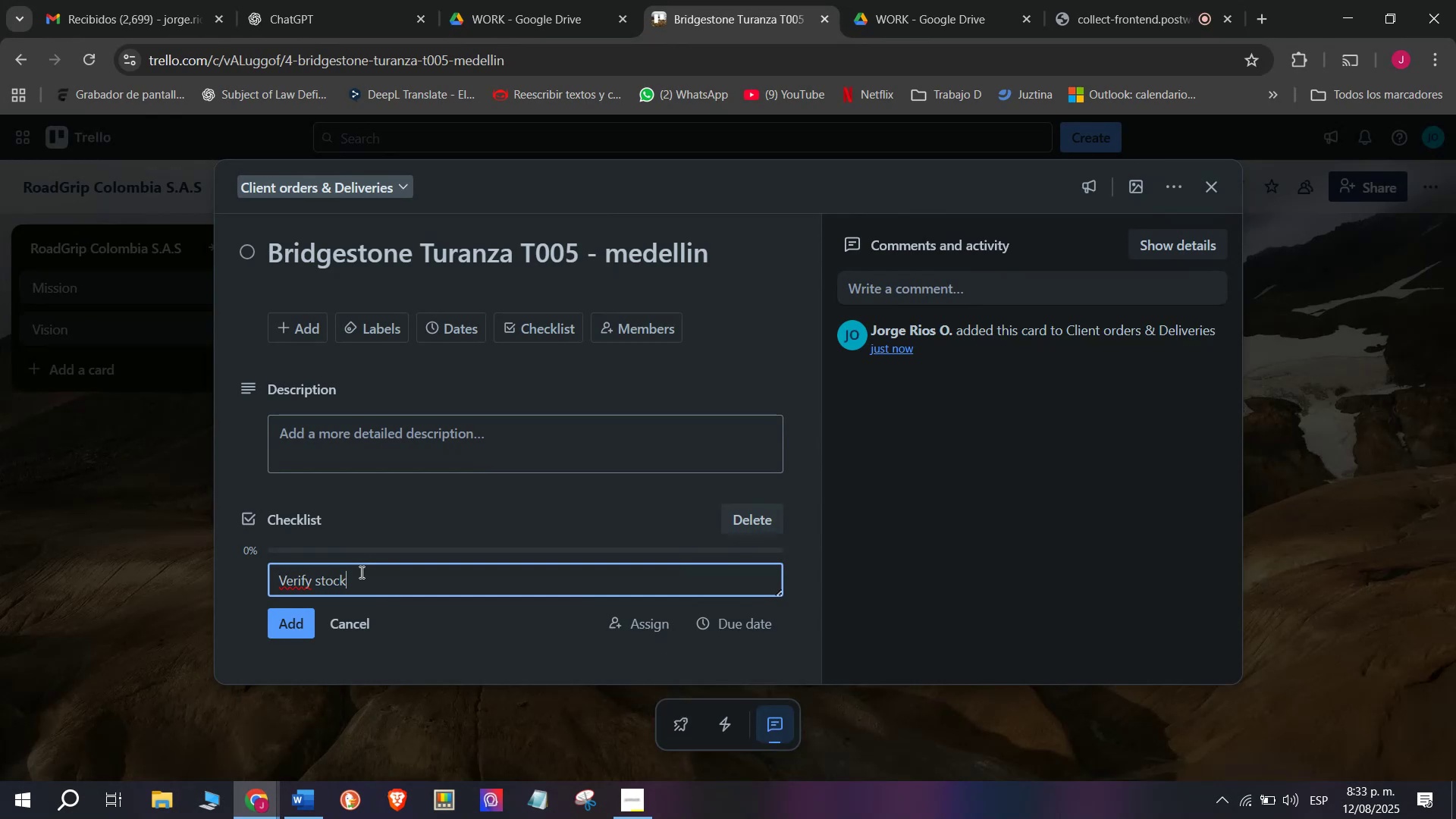 
key(Enter)
 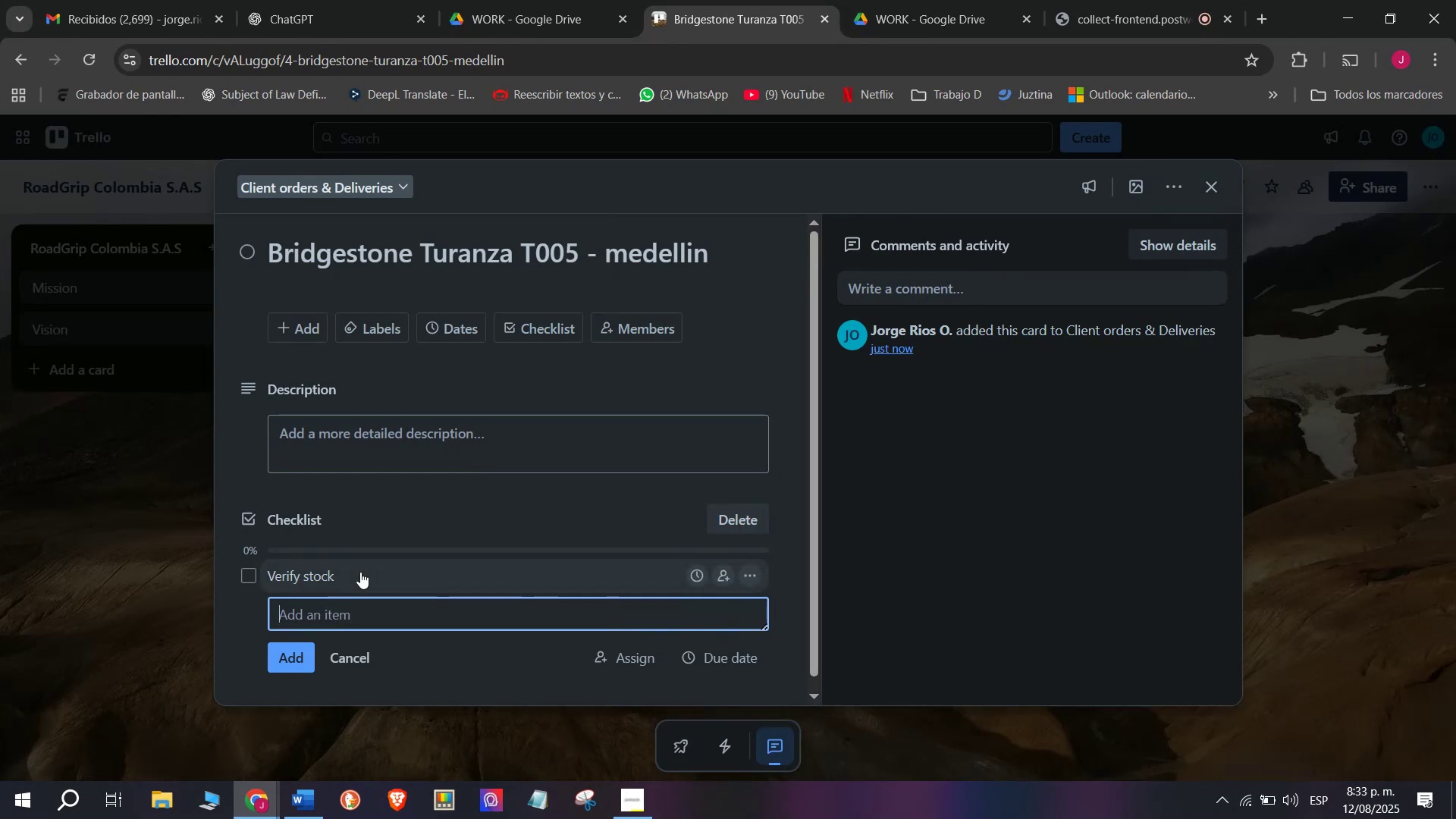 
type(Arrange transport to branch)
 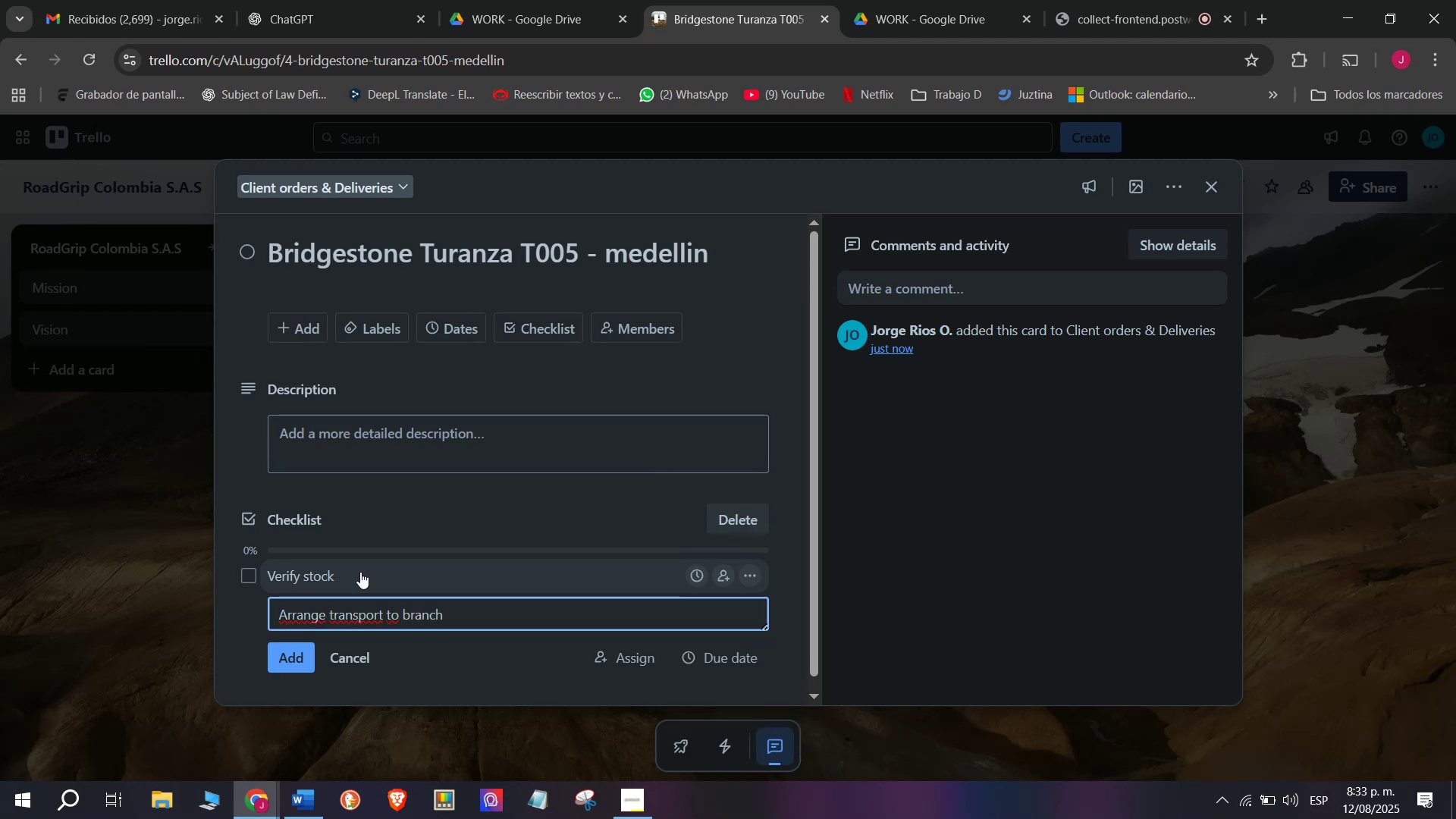 
key(Enter)
 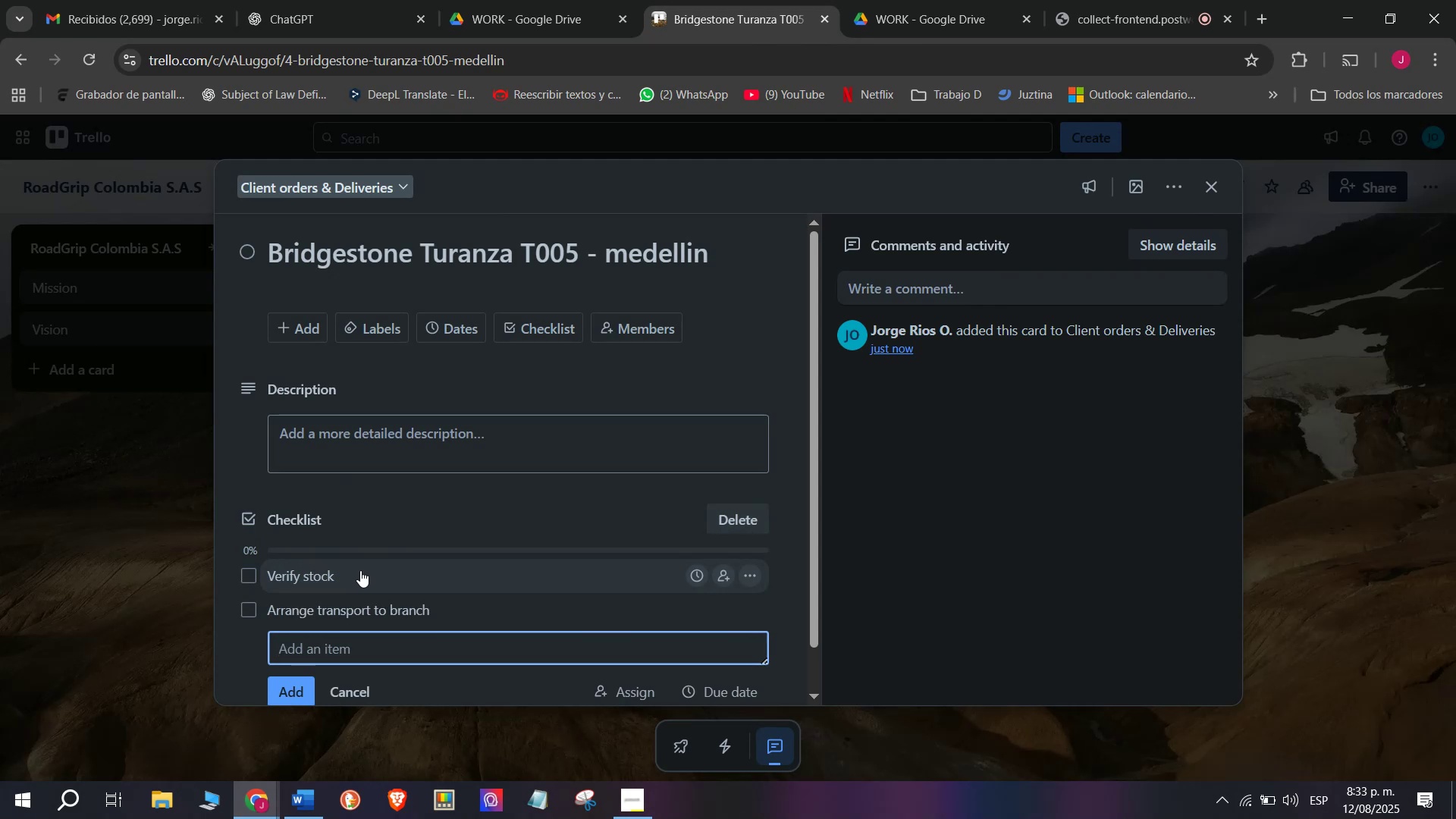 
scroll: coordinate [360, 569], scroll_direction: down, amount: 2.0
 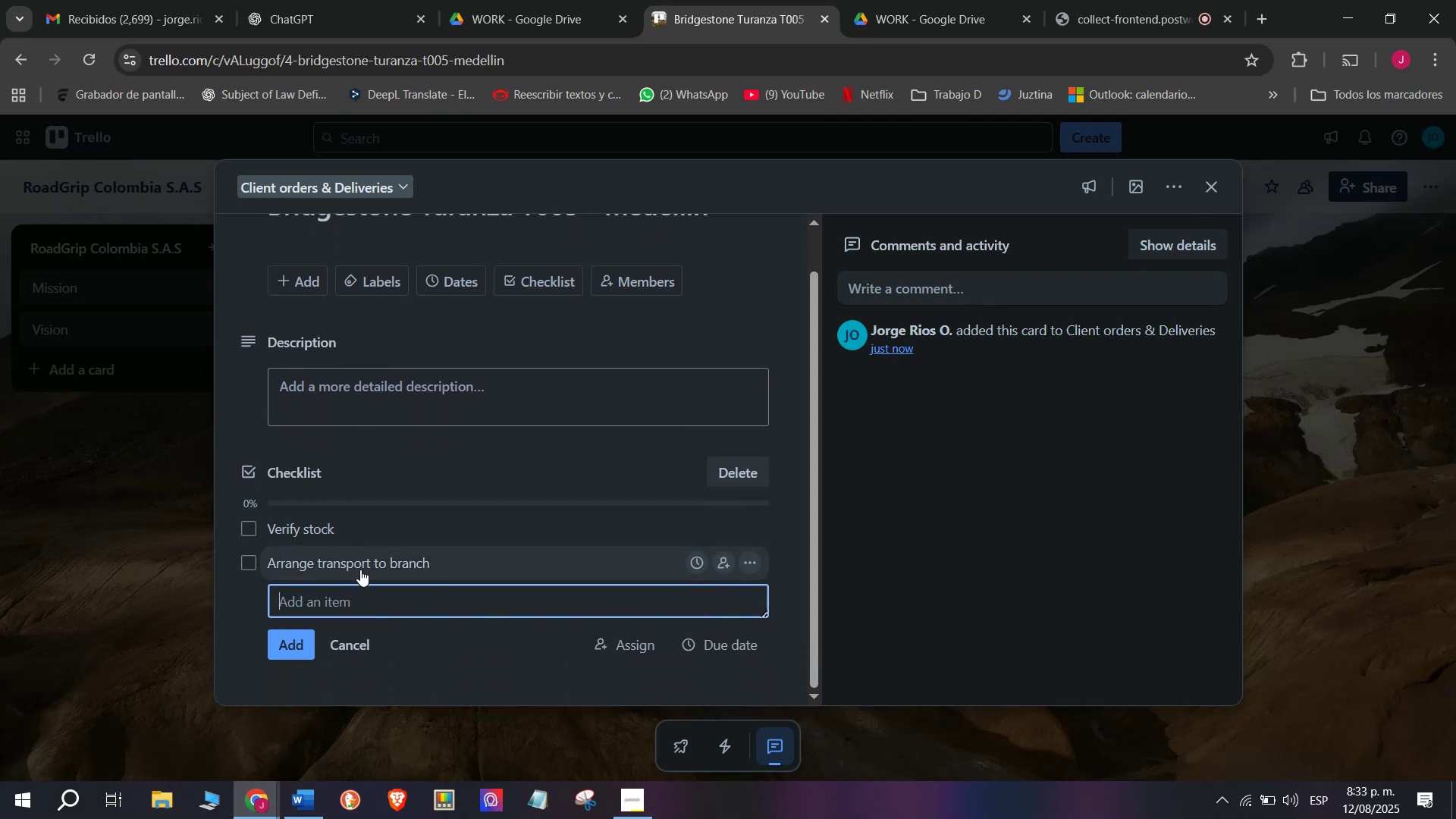 
type(Contact client for appointment)
 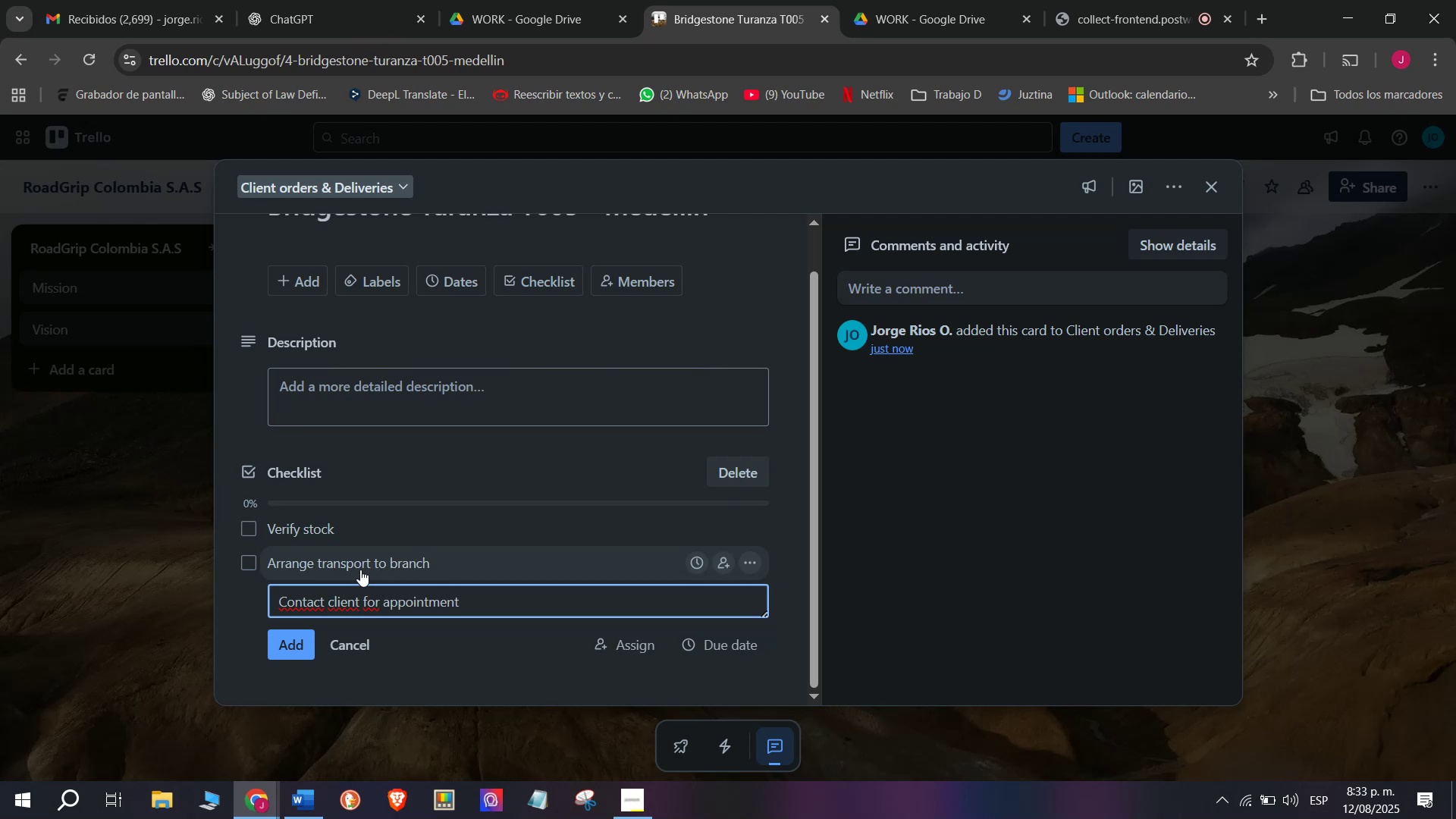 
key(Enter)
 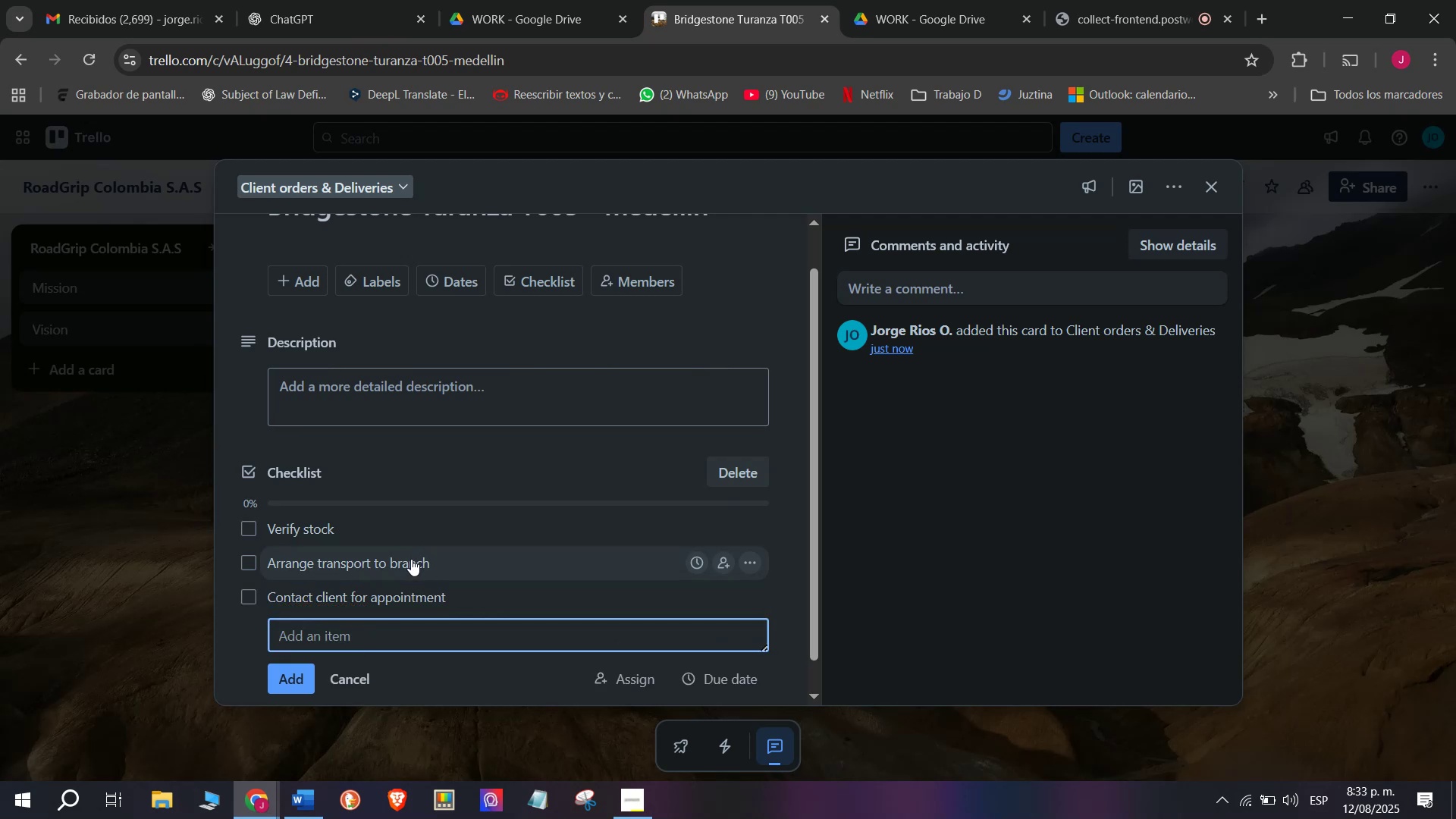 
wait(5.36)
 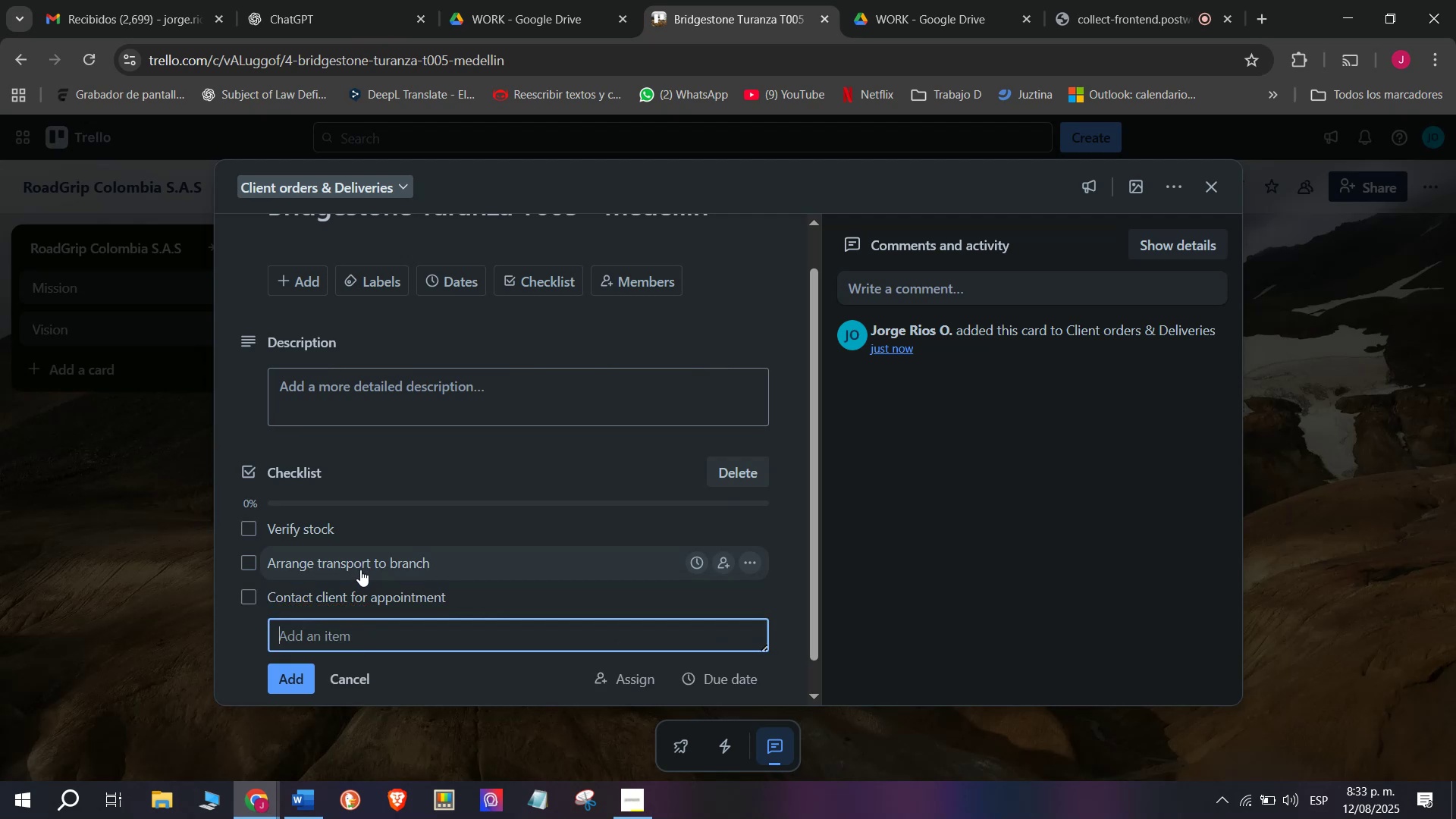 
type(Install tires)
 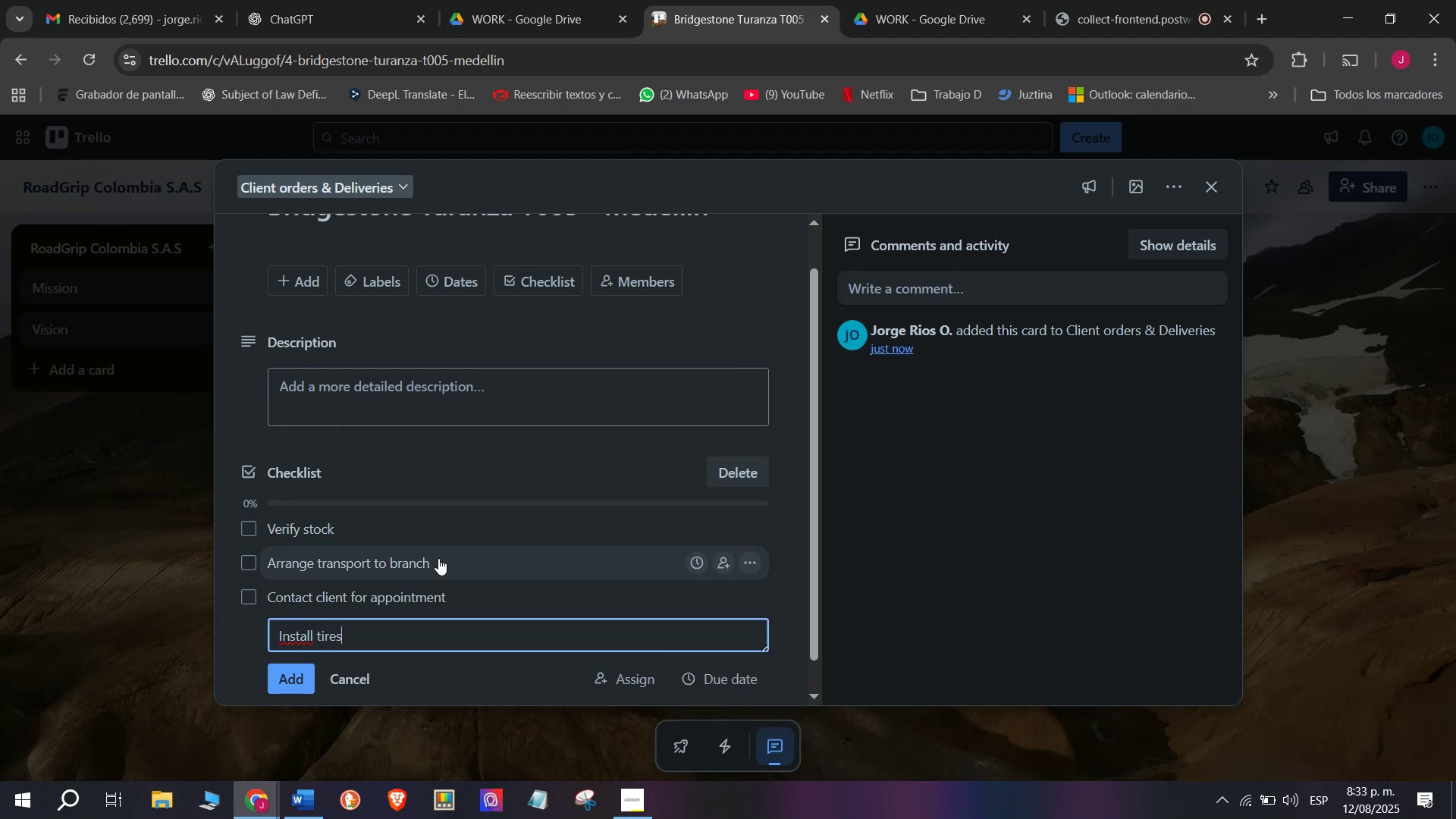 
key(Enter)
 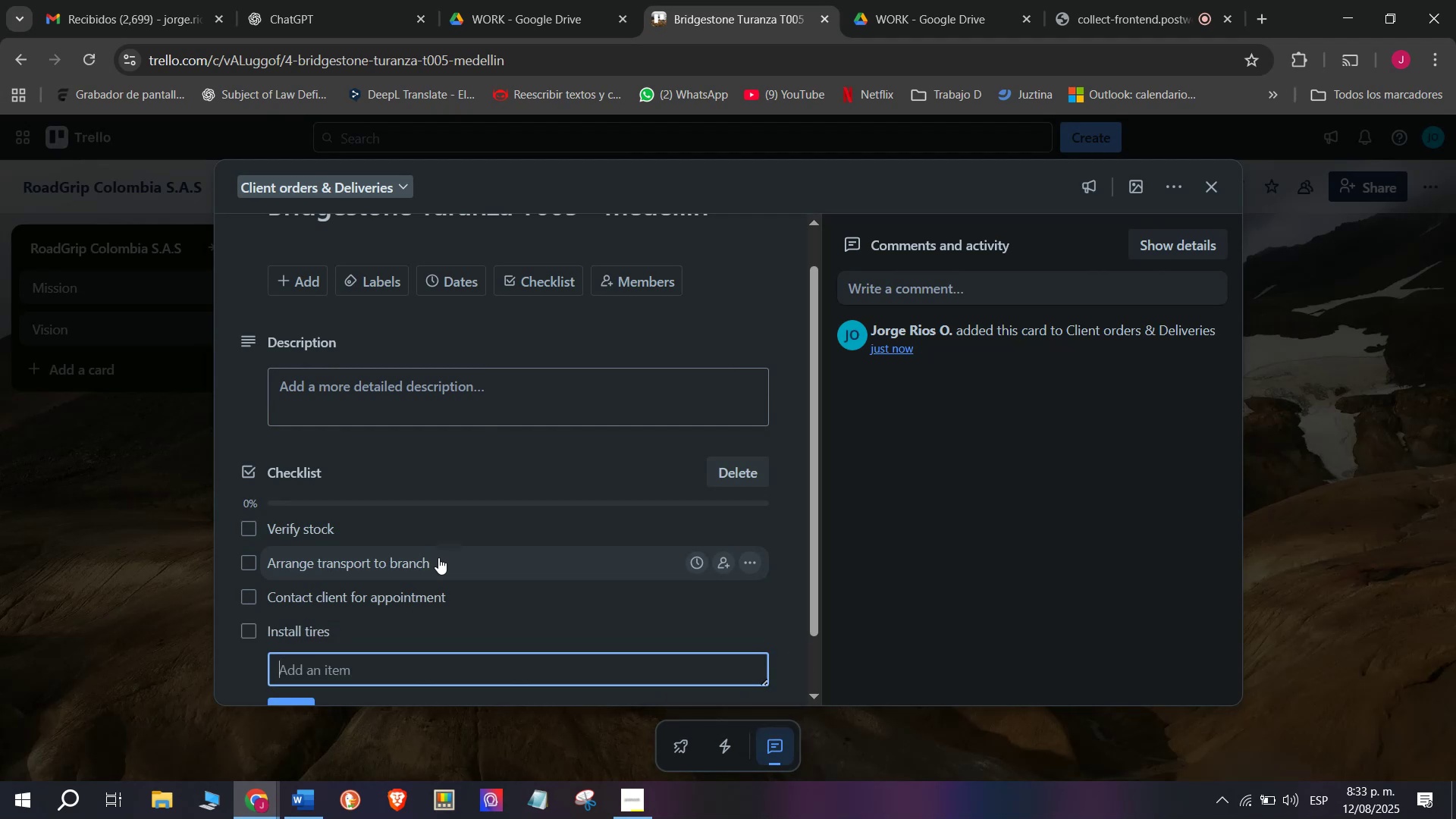 
scroll: coordinate [438, 557], scroll_direction: down, amount: 2.0
 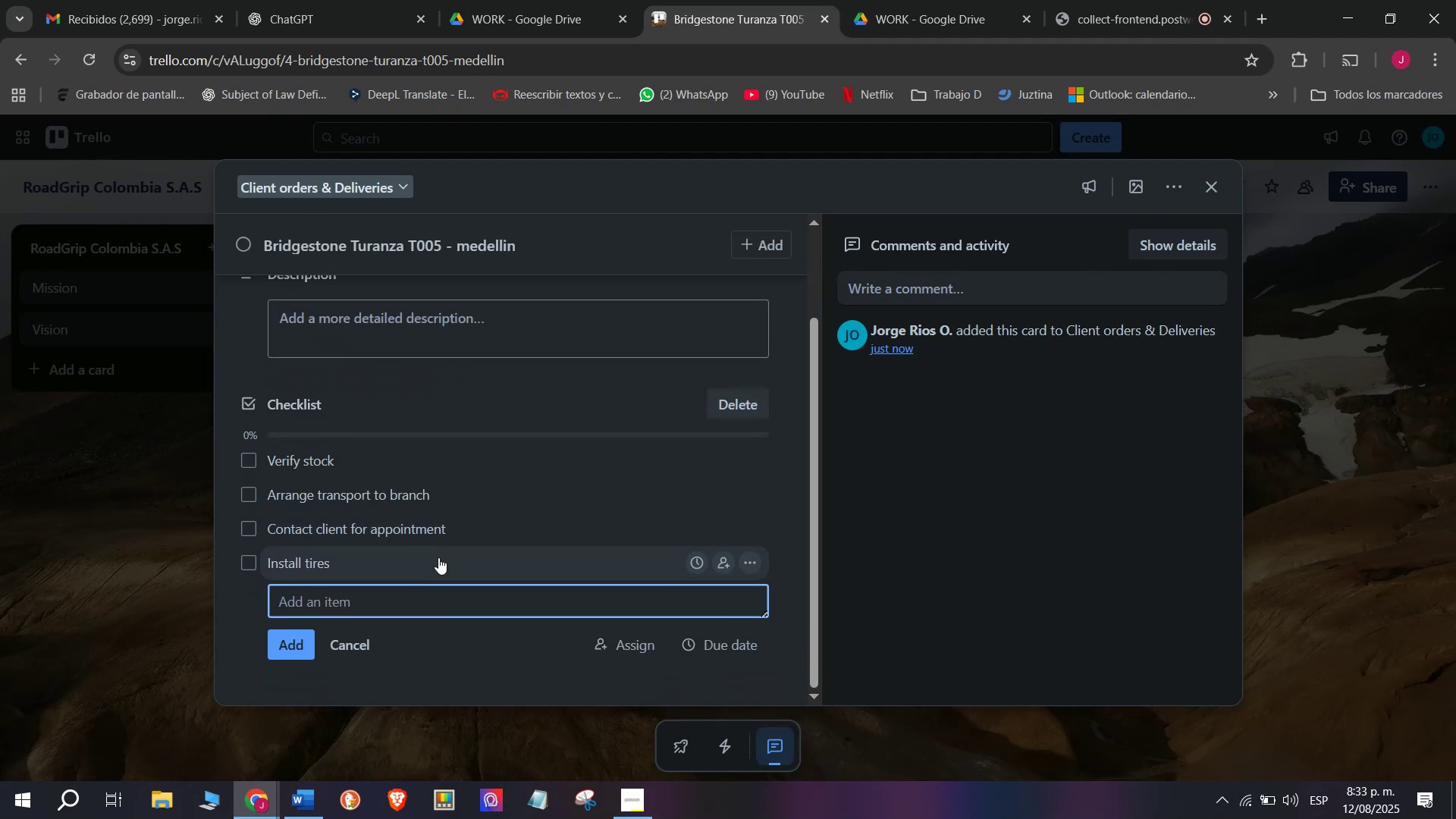 
type(Issue tires)
 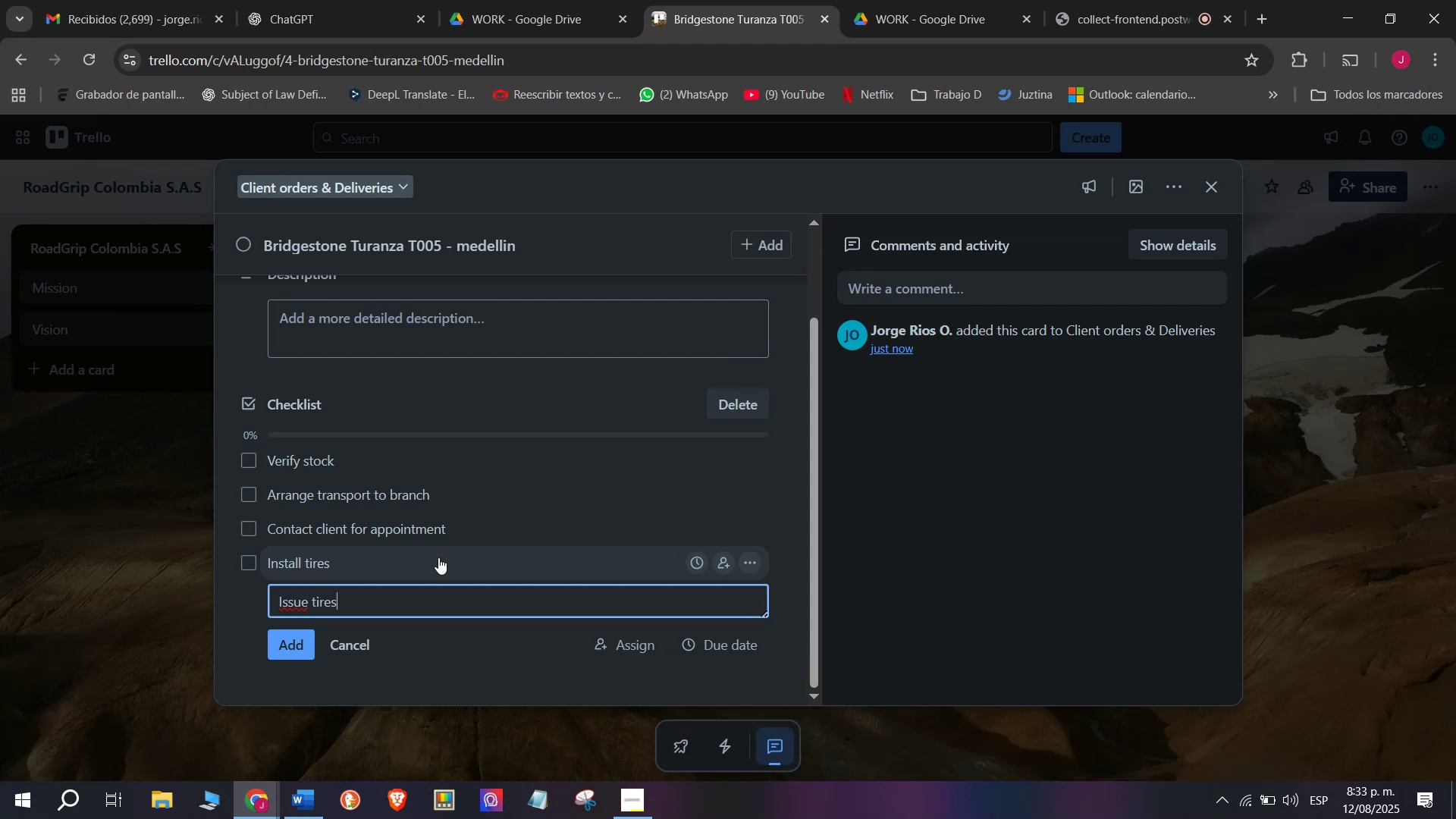 
key(Enter)
 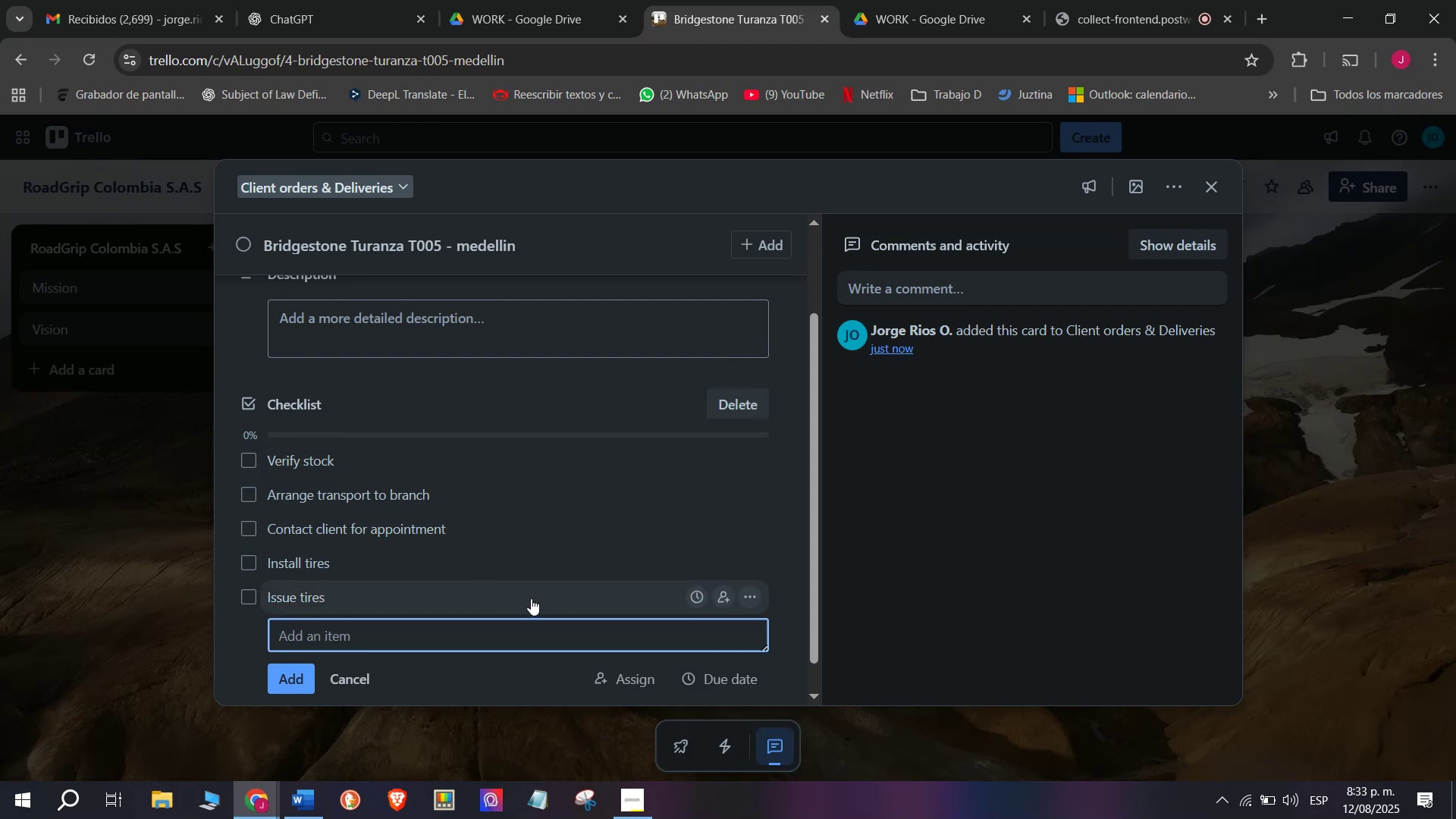 
type(Collecr)
key(Backspace)
type(t feedback)
 